 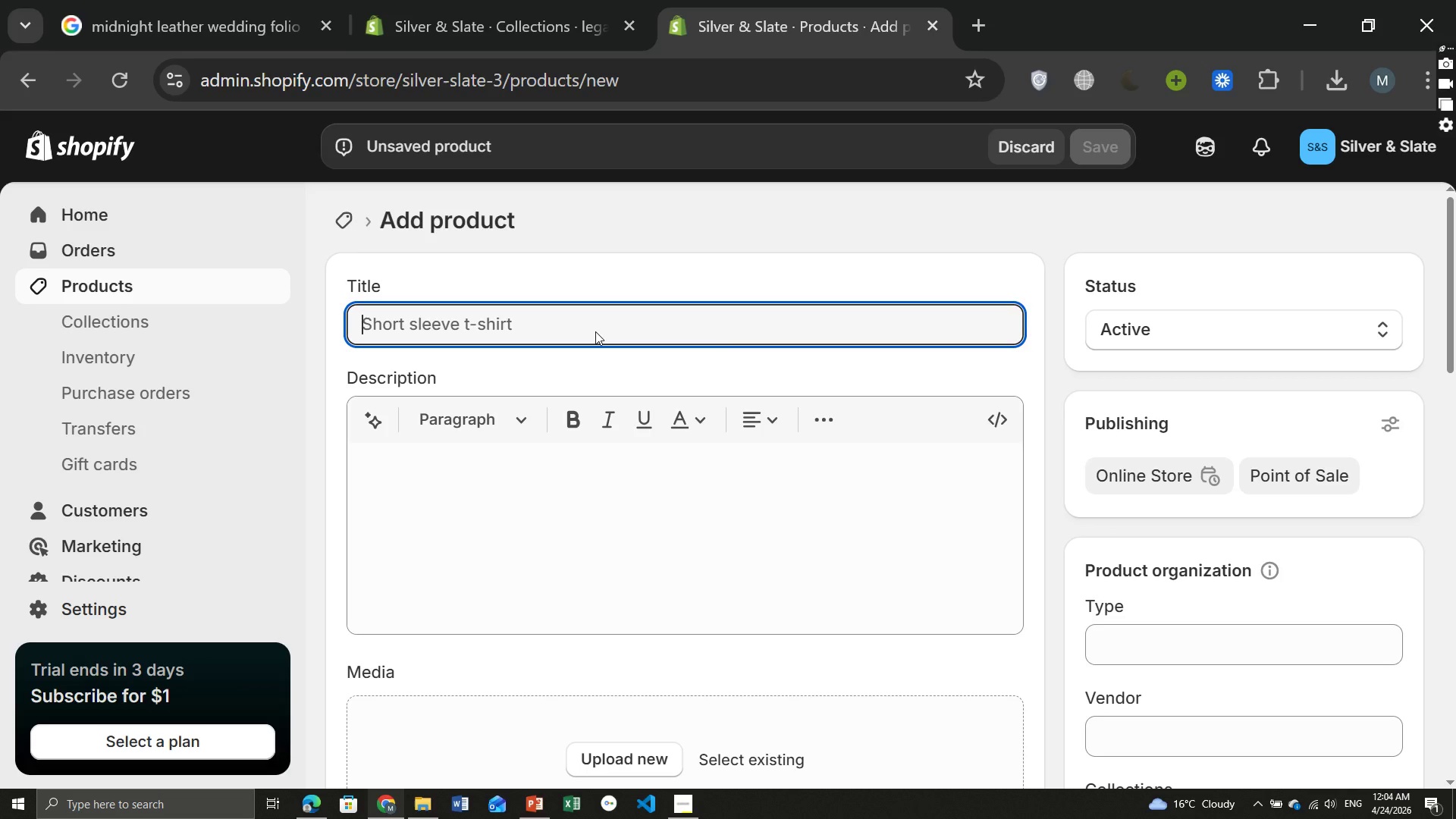 
type(Brushed Alu)
 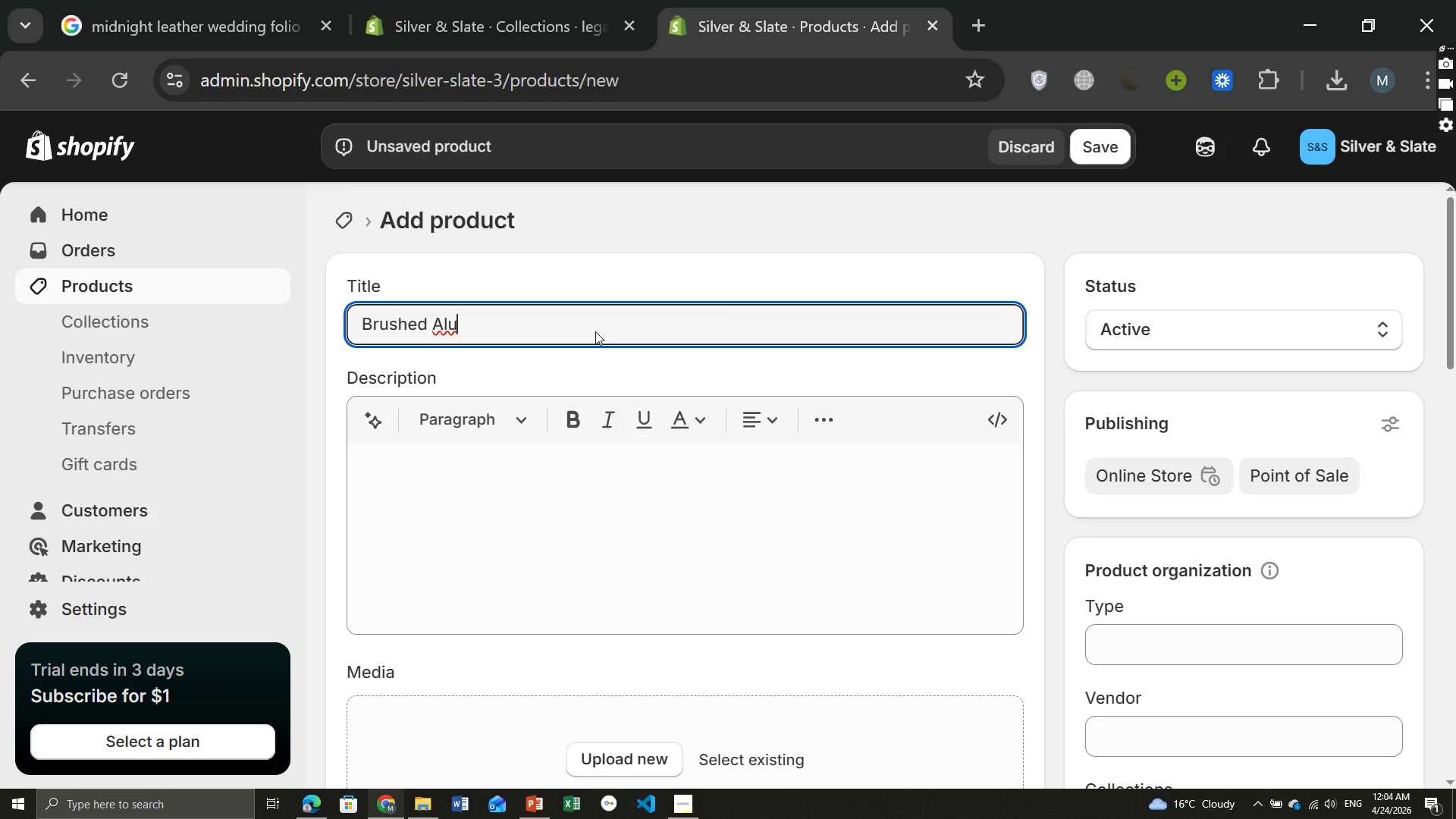 
type(munum Drone Paramic print)
 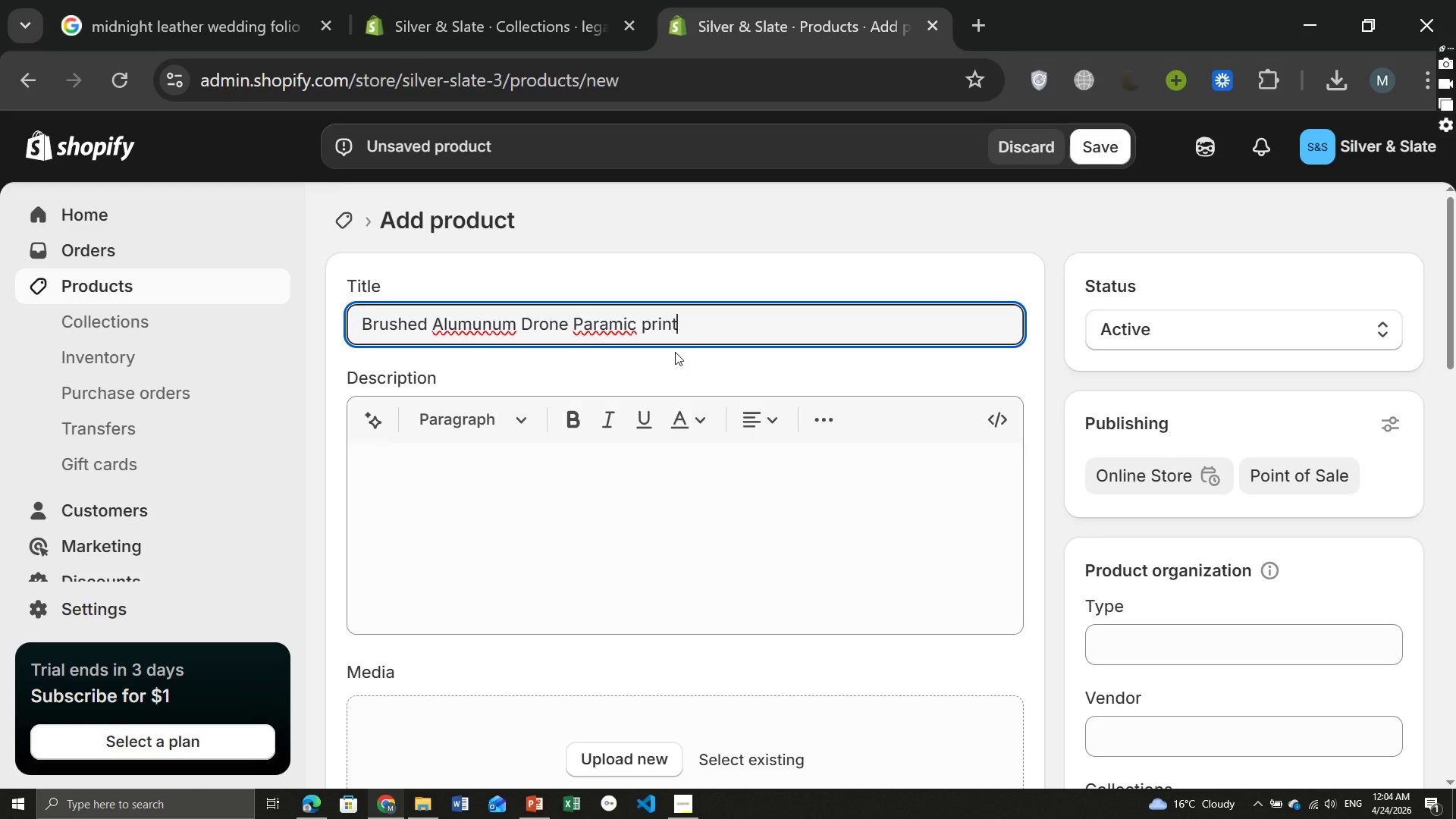 
wait(9.31)
 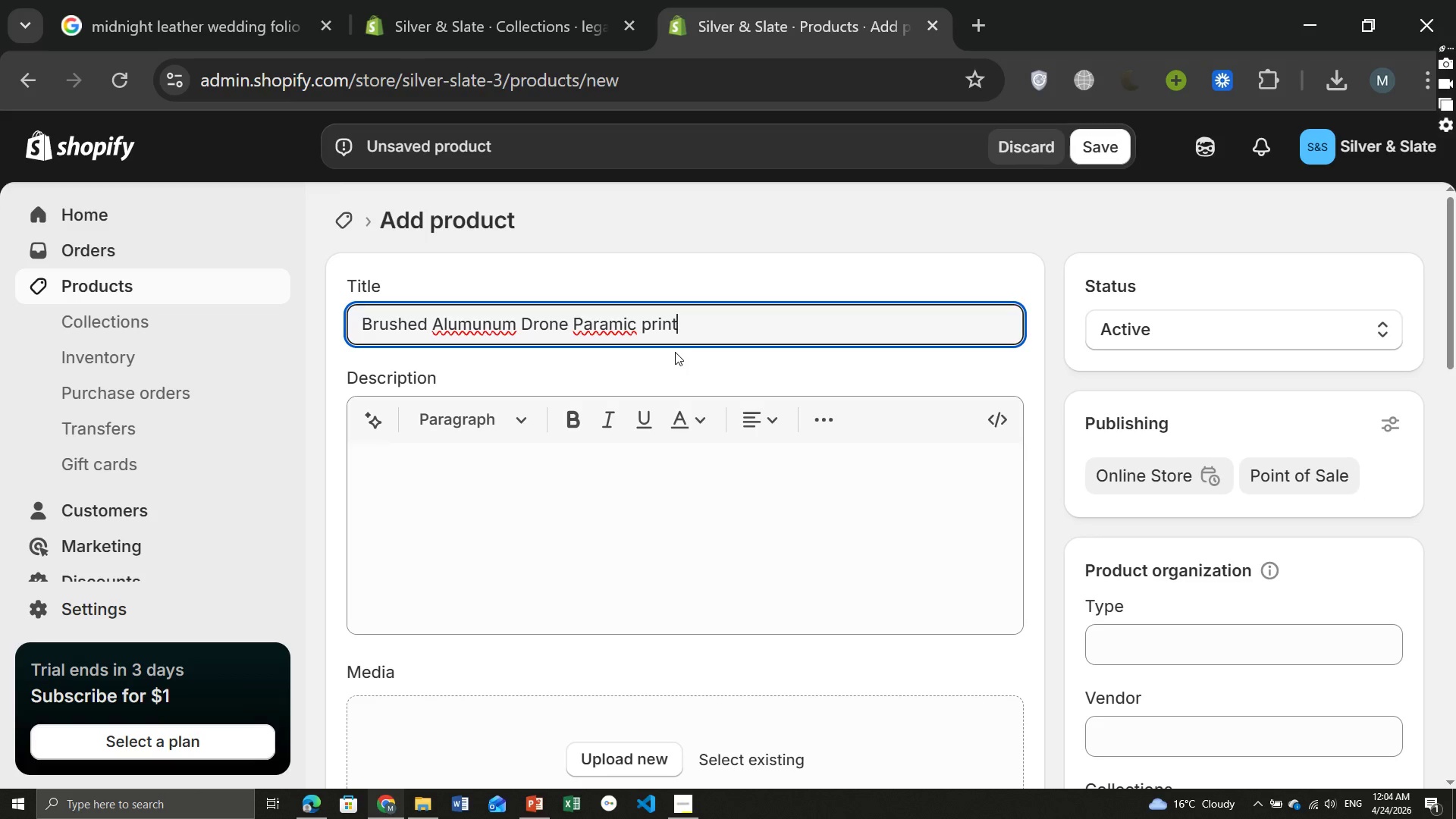 
left_click([636, 318])
 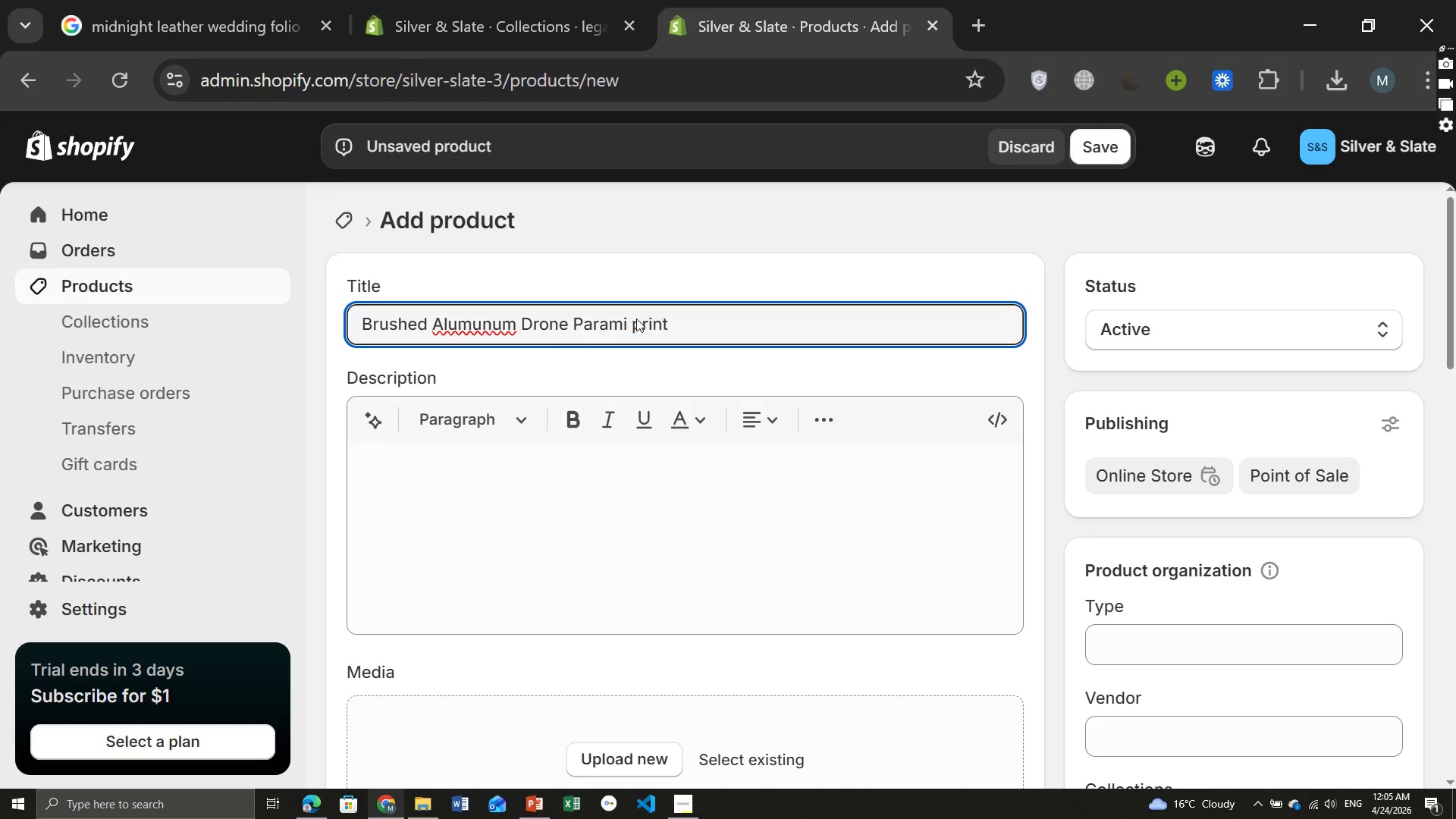 
key(Backspace)
key(Backspace)
key(Backspace)
key(Backspace)
key(Backspace)
type(noramic)
 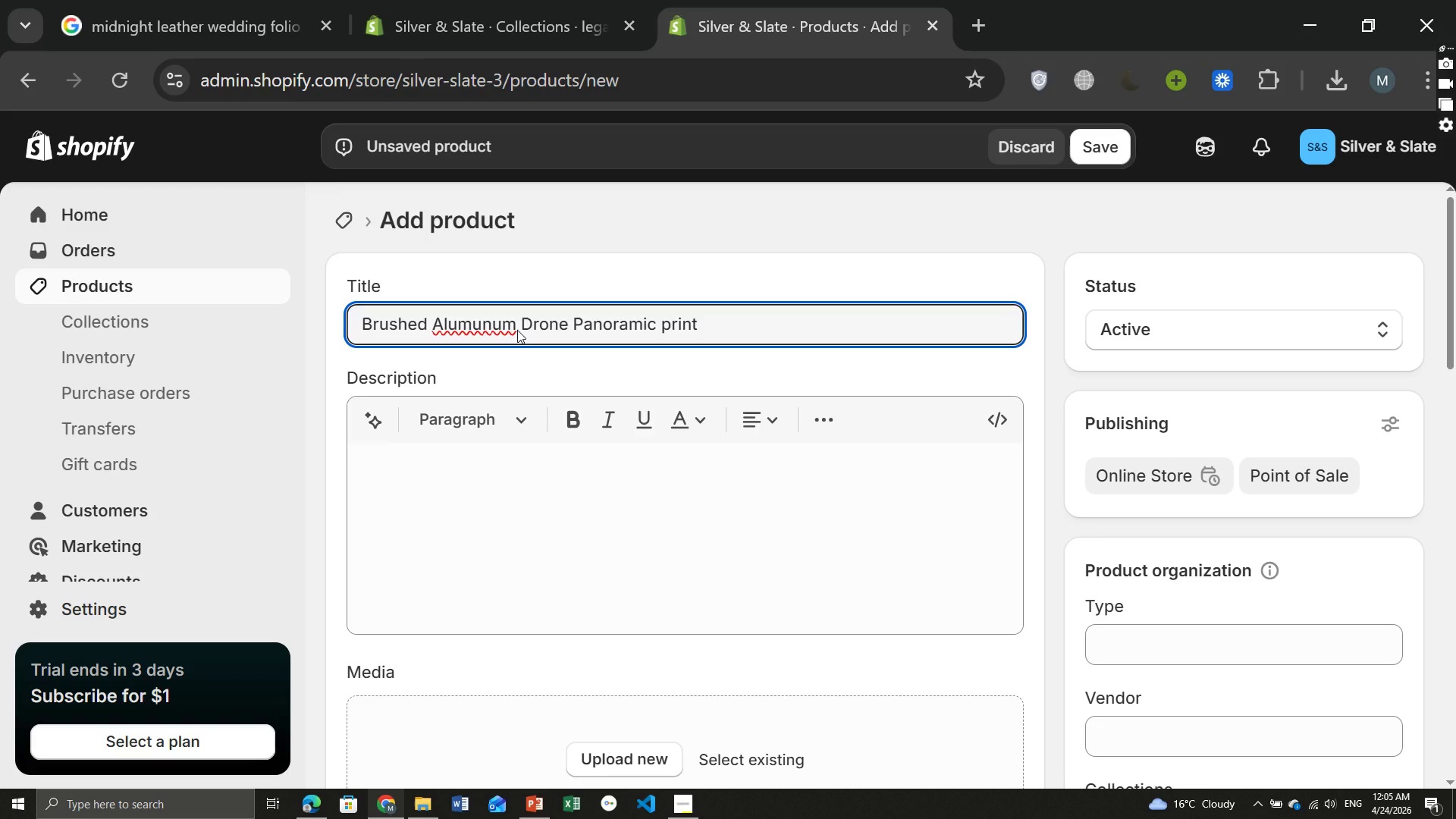 
wait(6.61)
 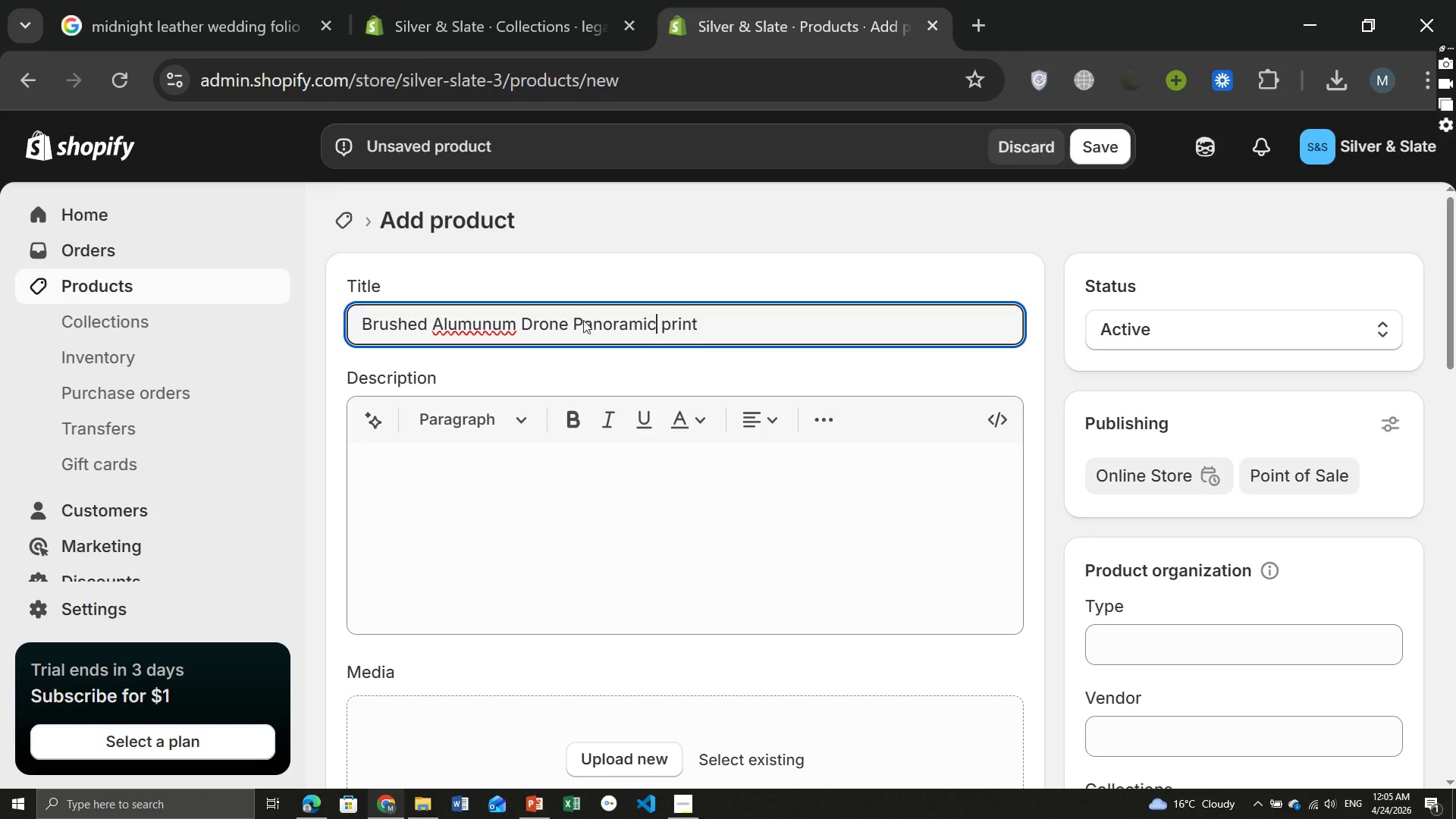 
left_click([482, 312])
 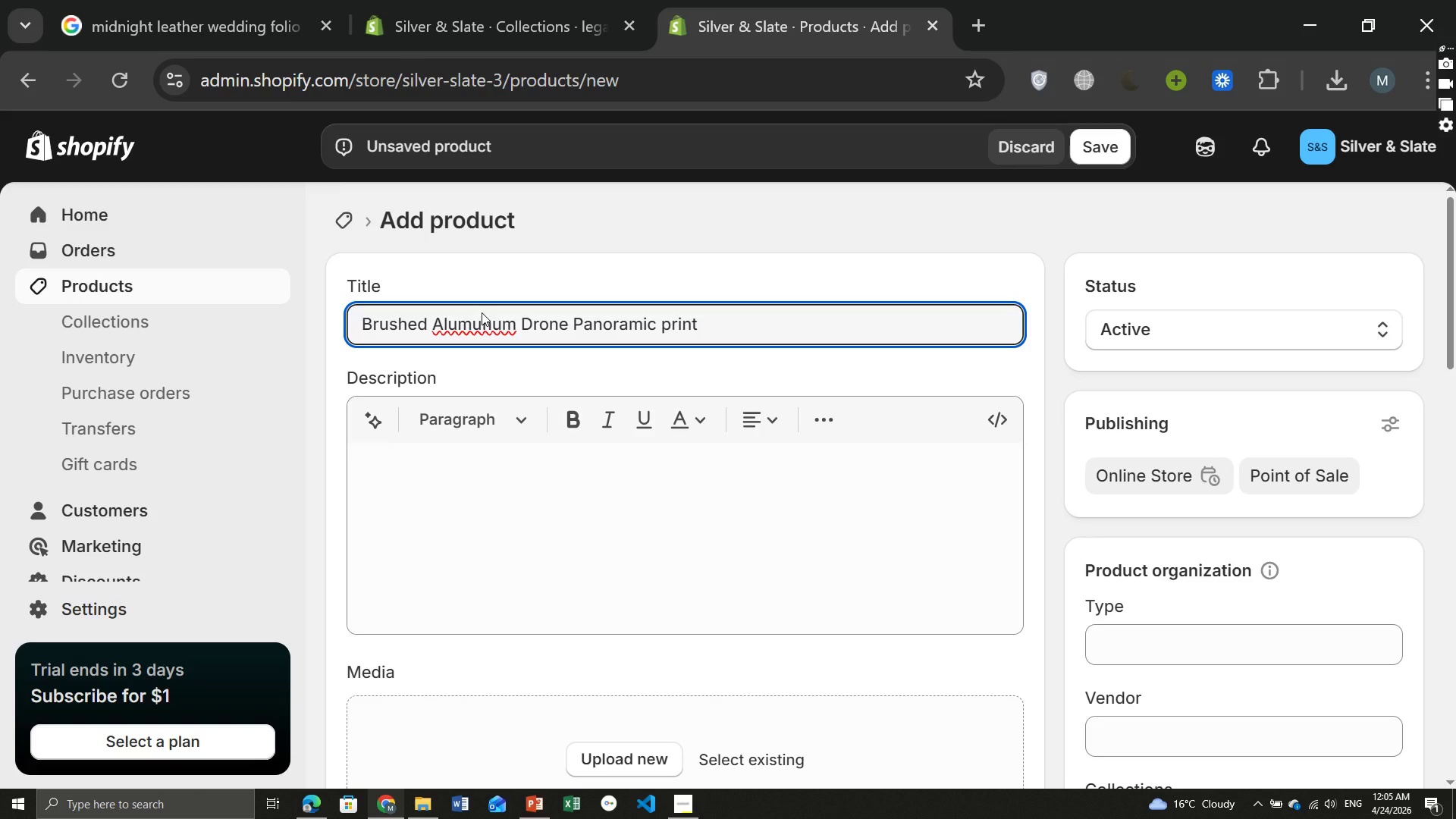 
key(Backspace)
 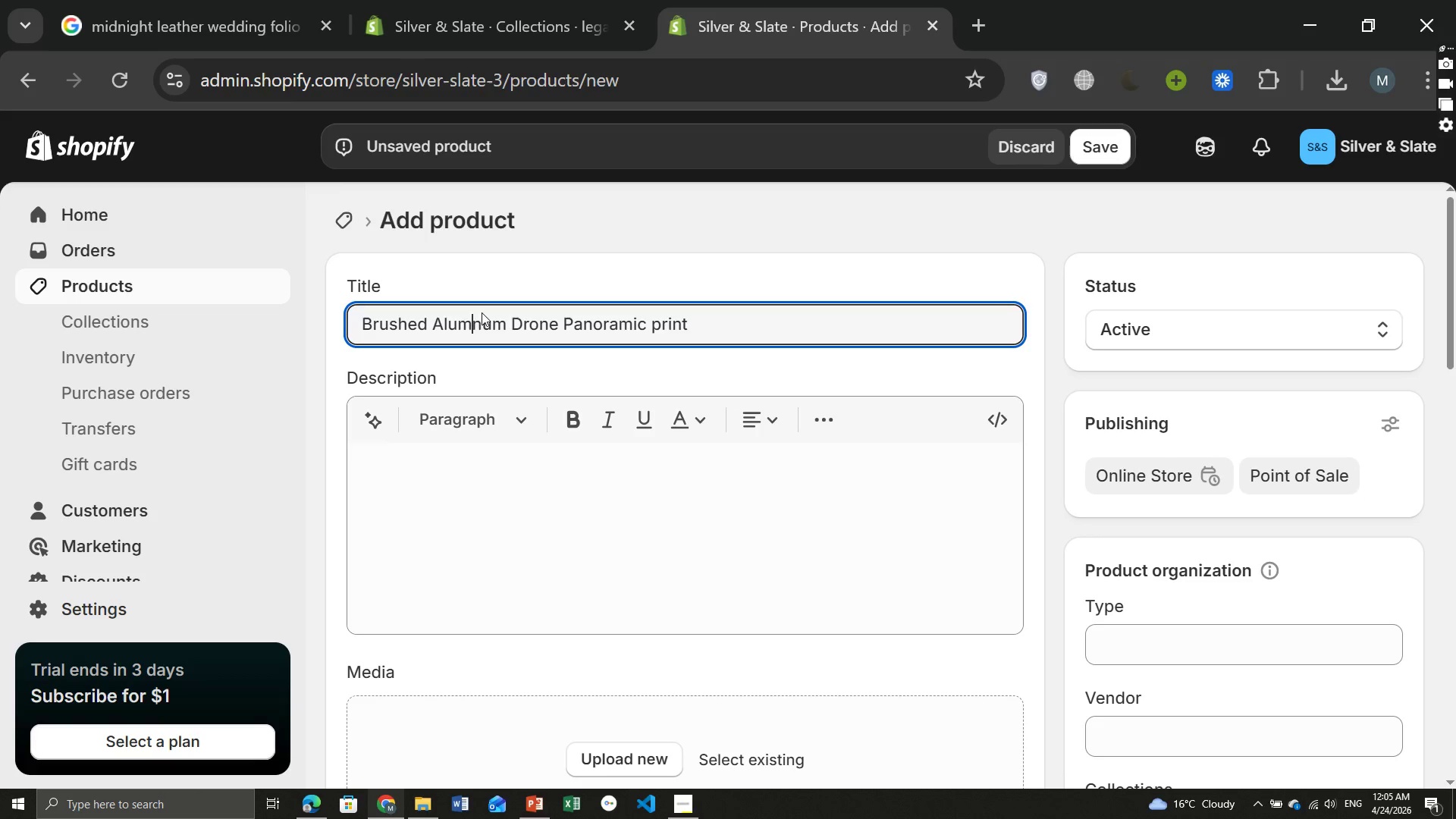 
key(I)
 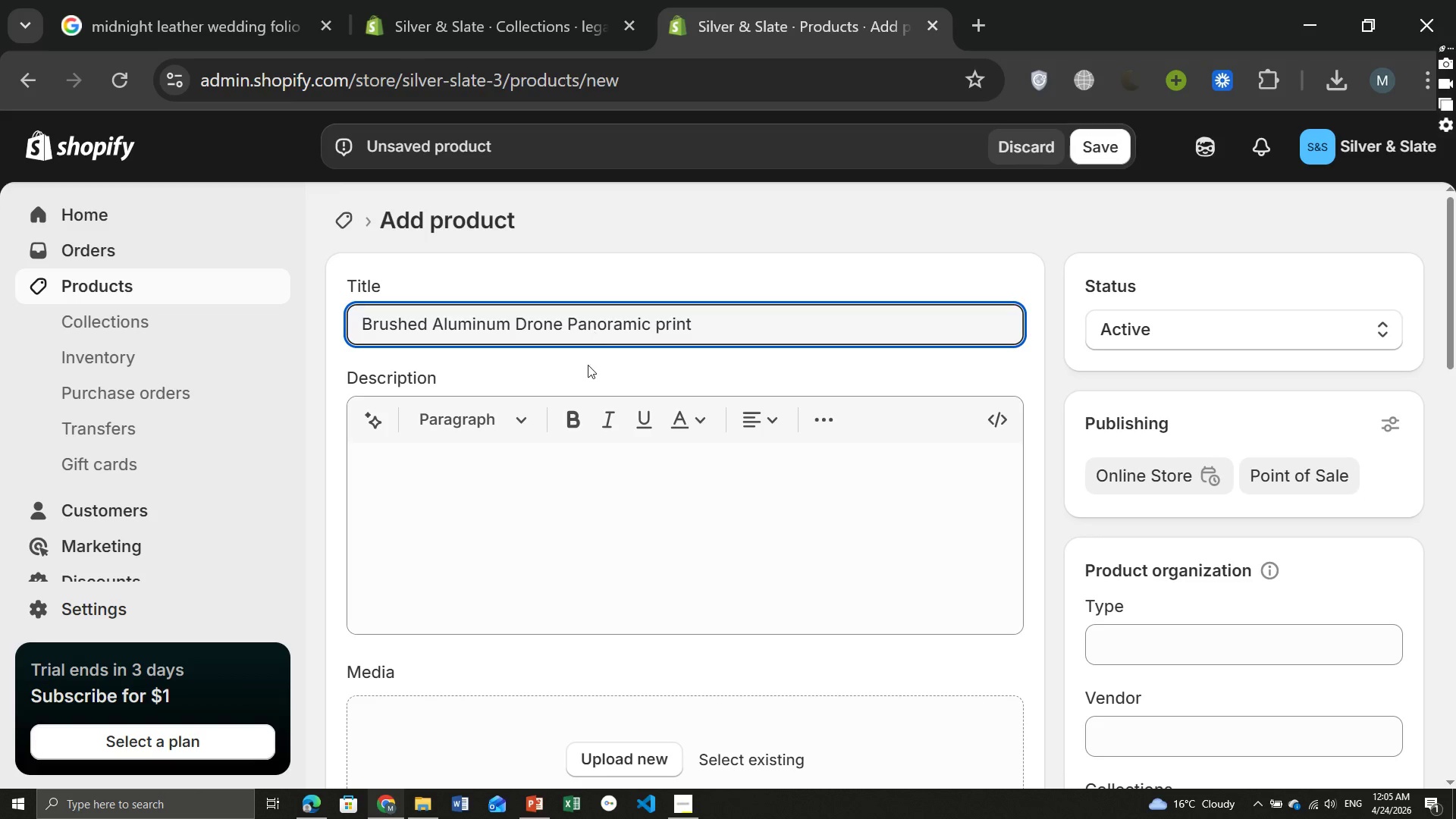 
left_click([597, 488])
 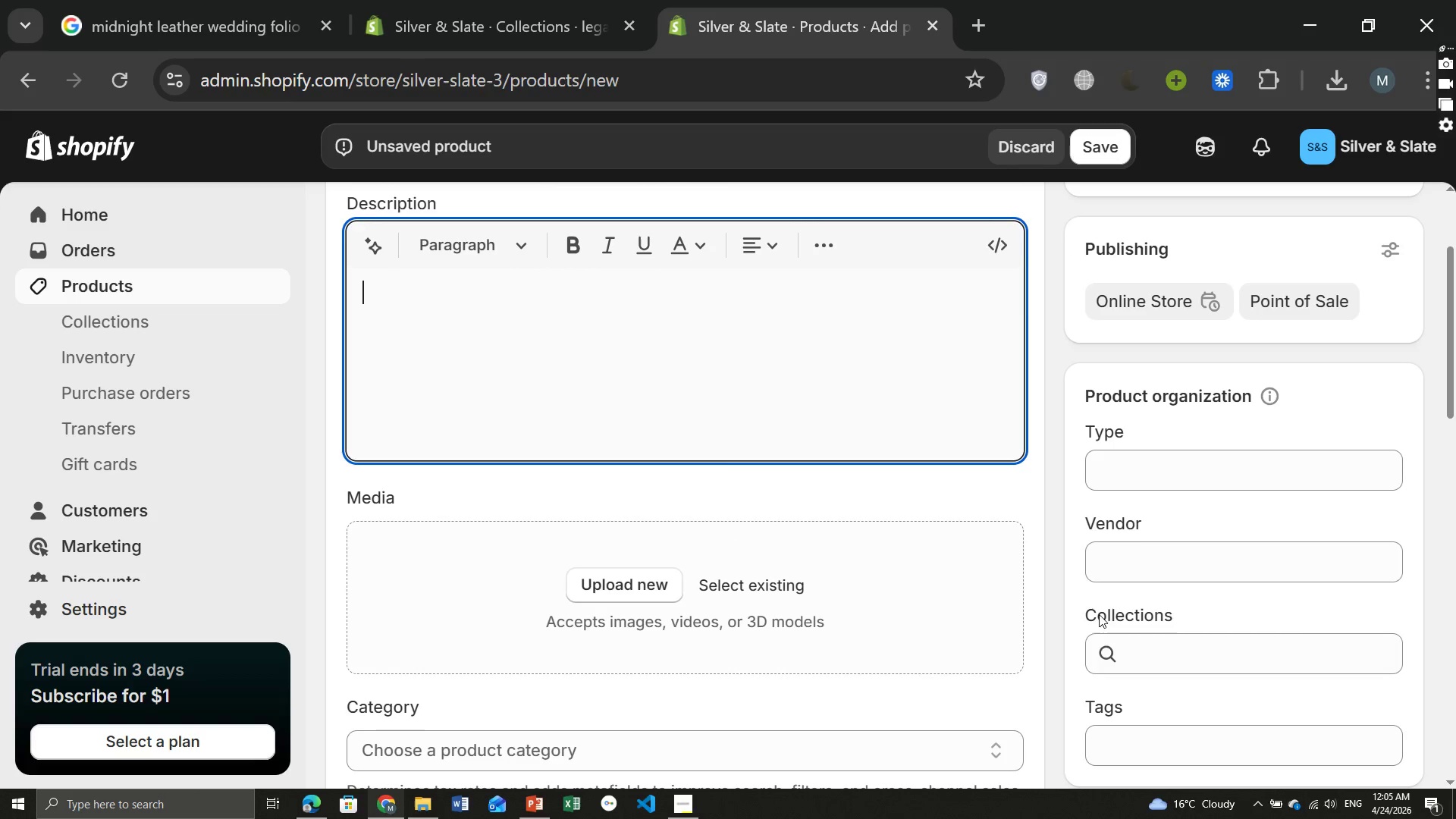 
left_click([1133, 460])
 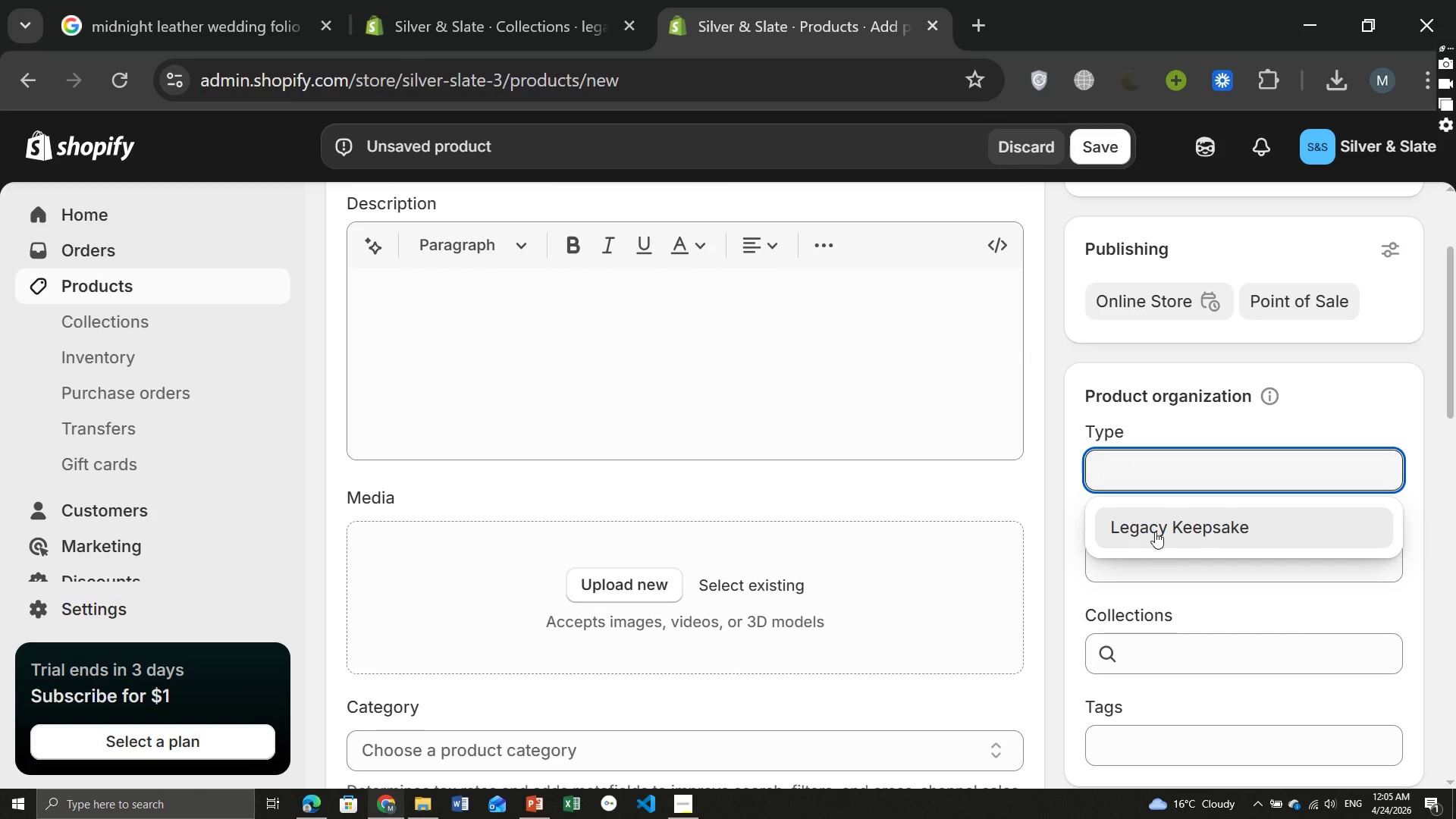 
left_click([1154, 529])
 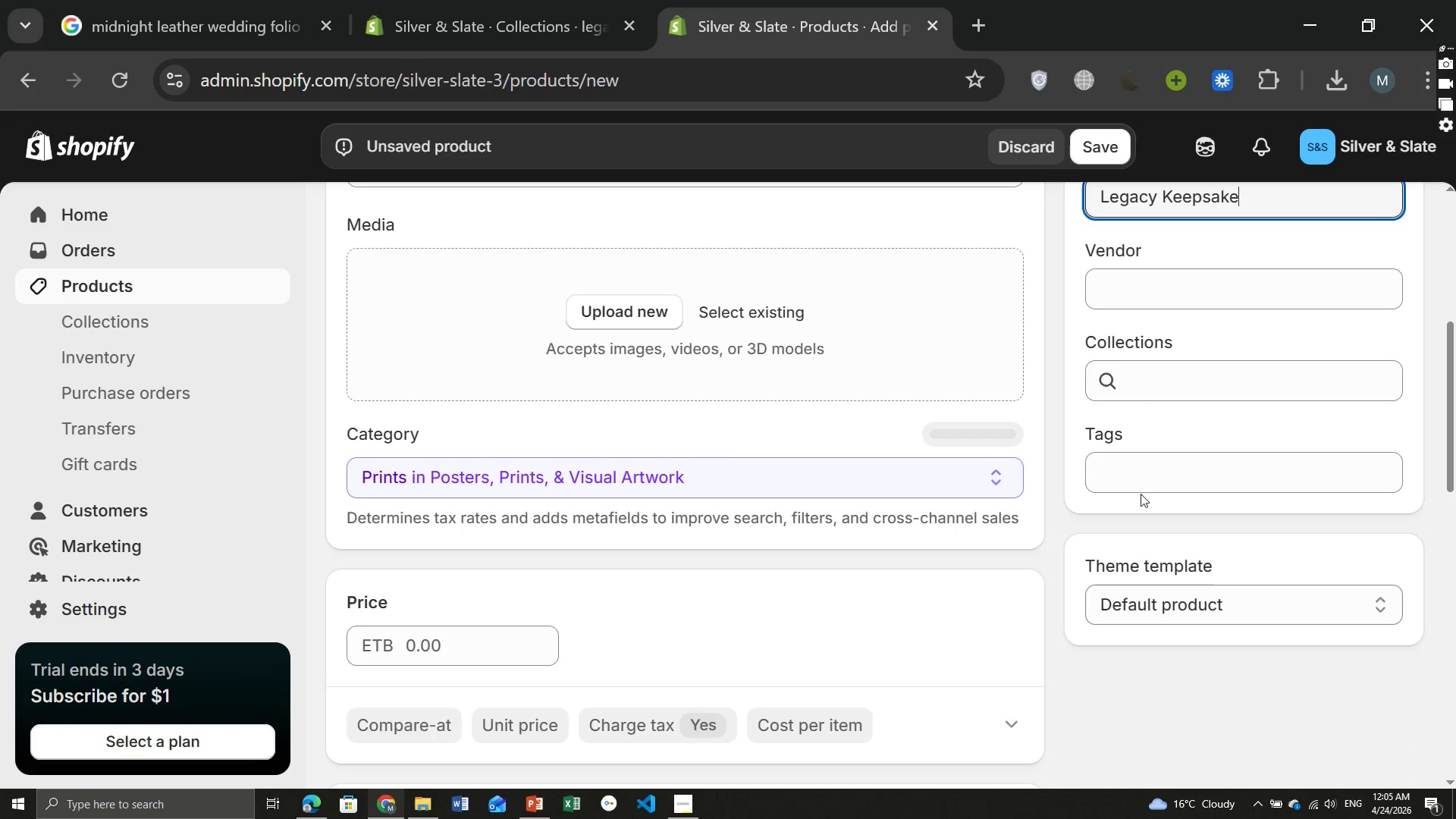 
left_click([1130, 472])
 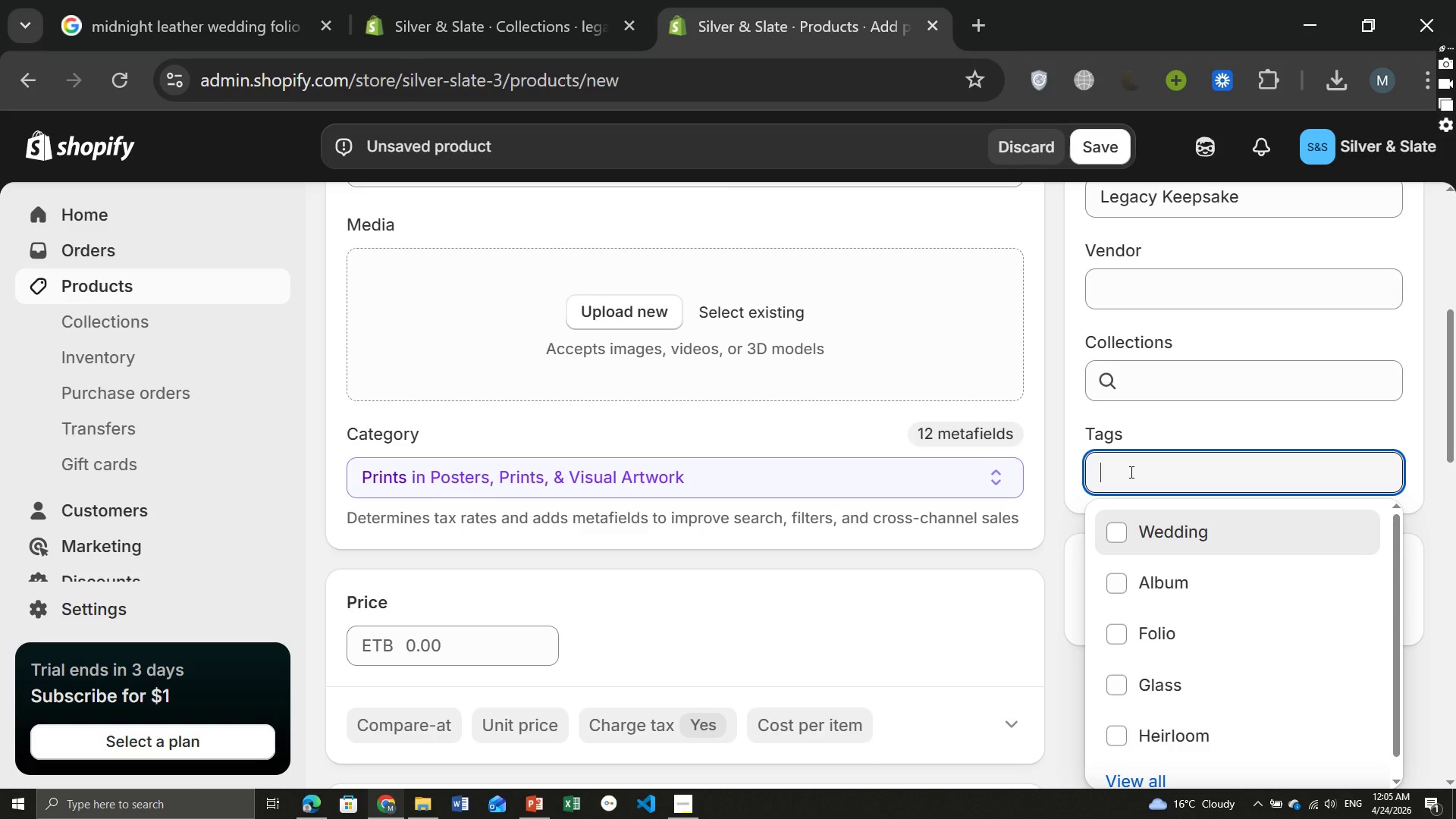 
wait(5.72)
 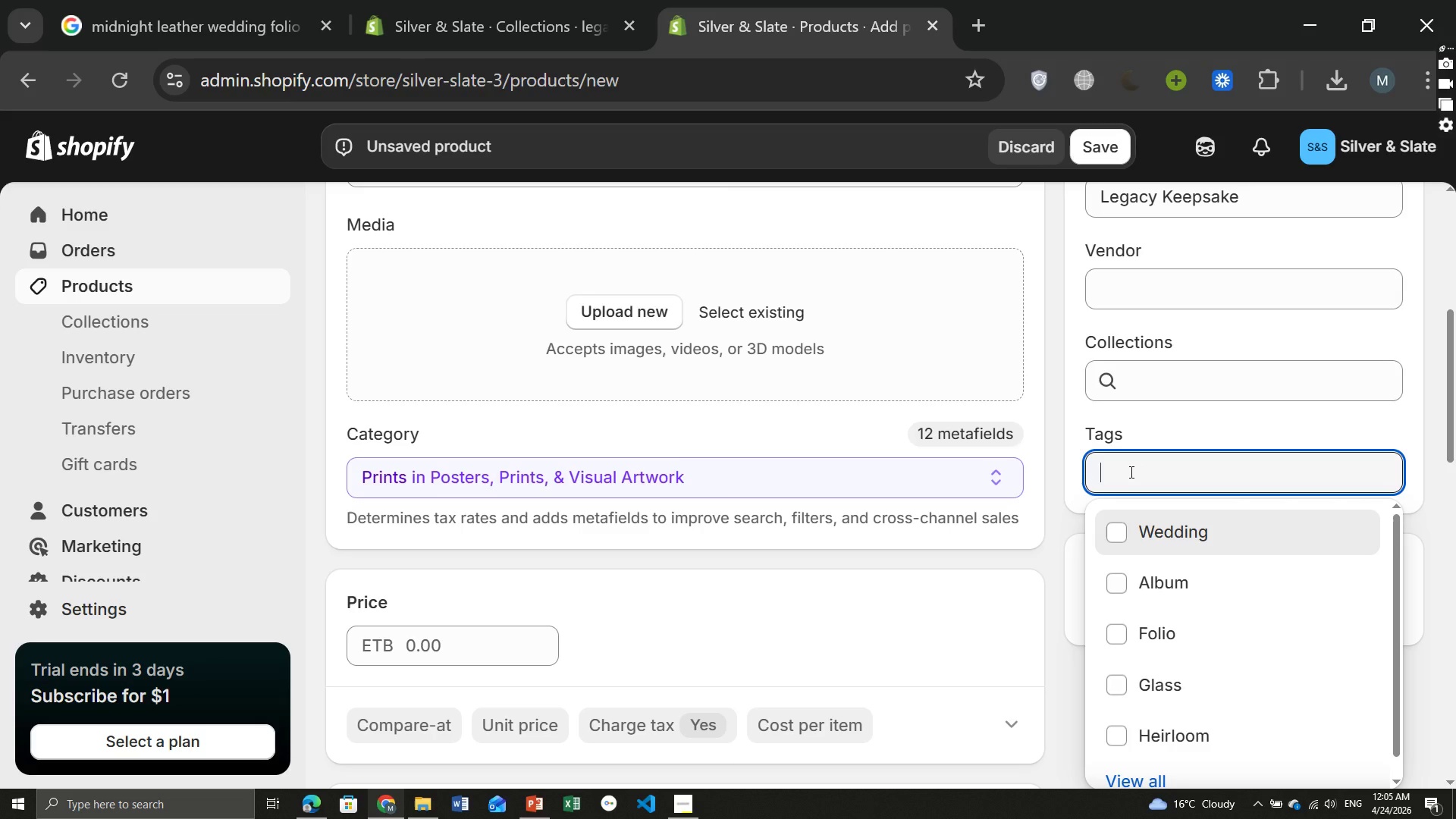 
type(Drone, Panoramic, Aluminum, Fine Art)
 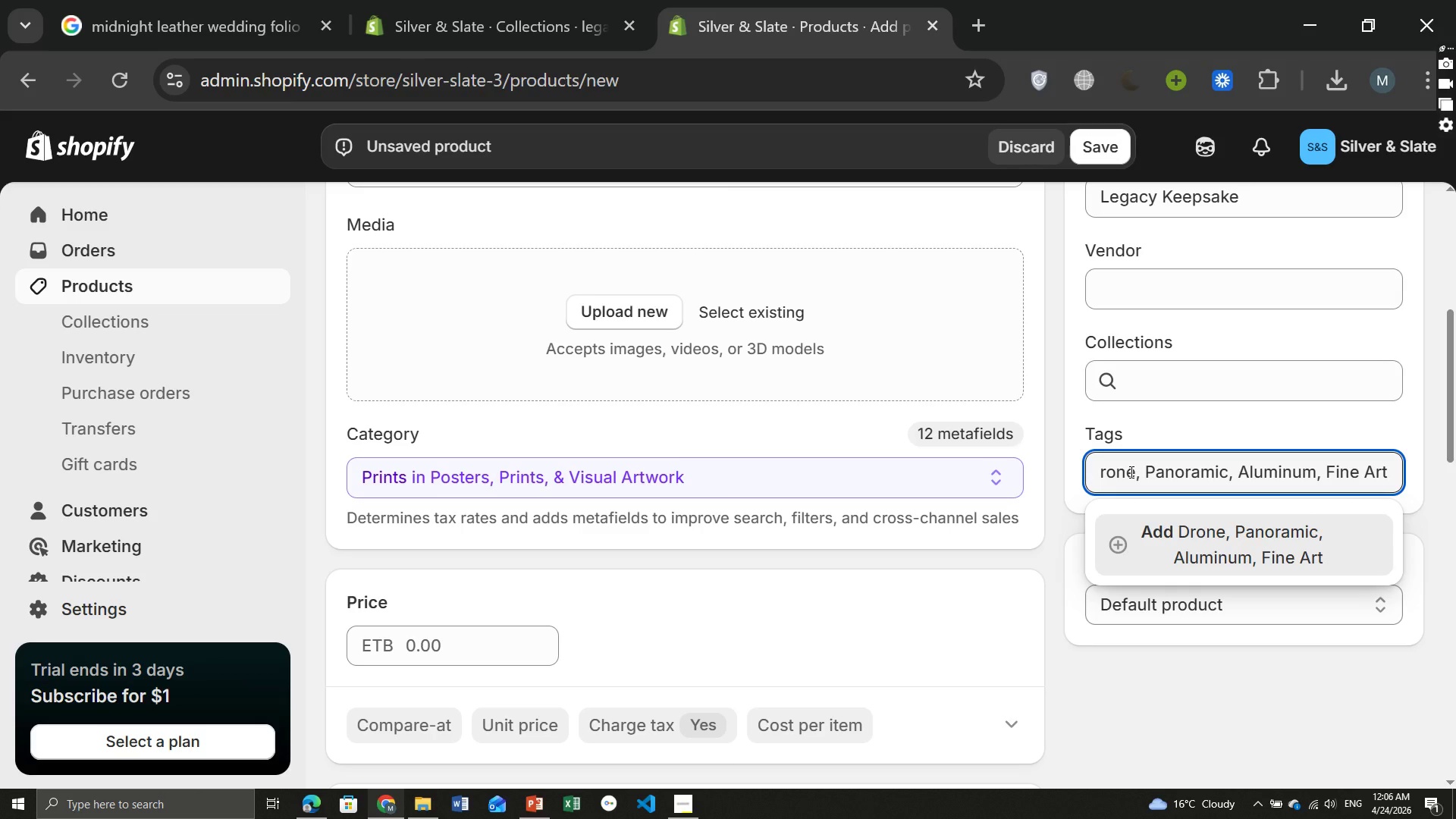 
key(Enter)
 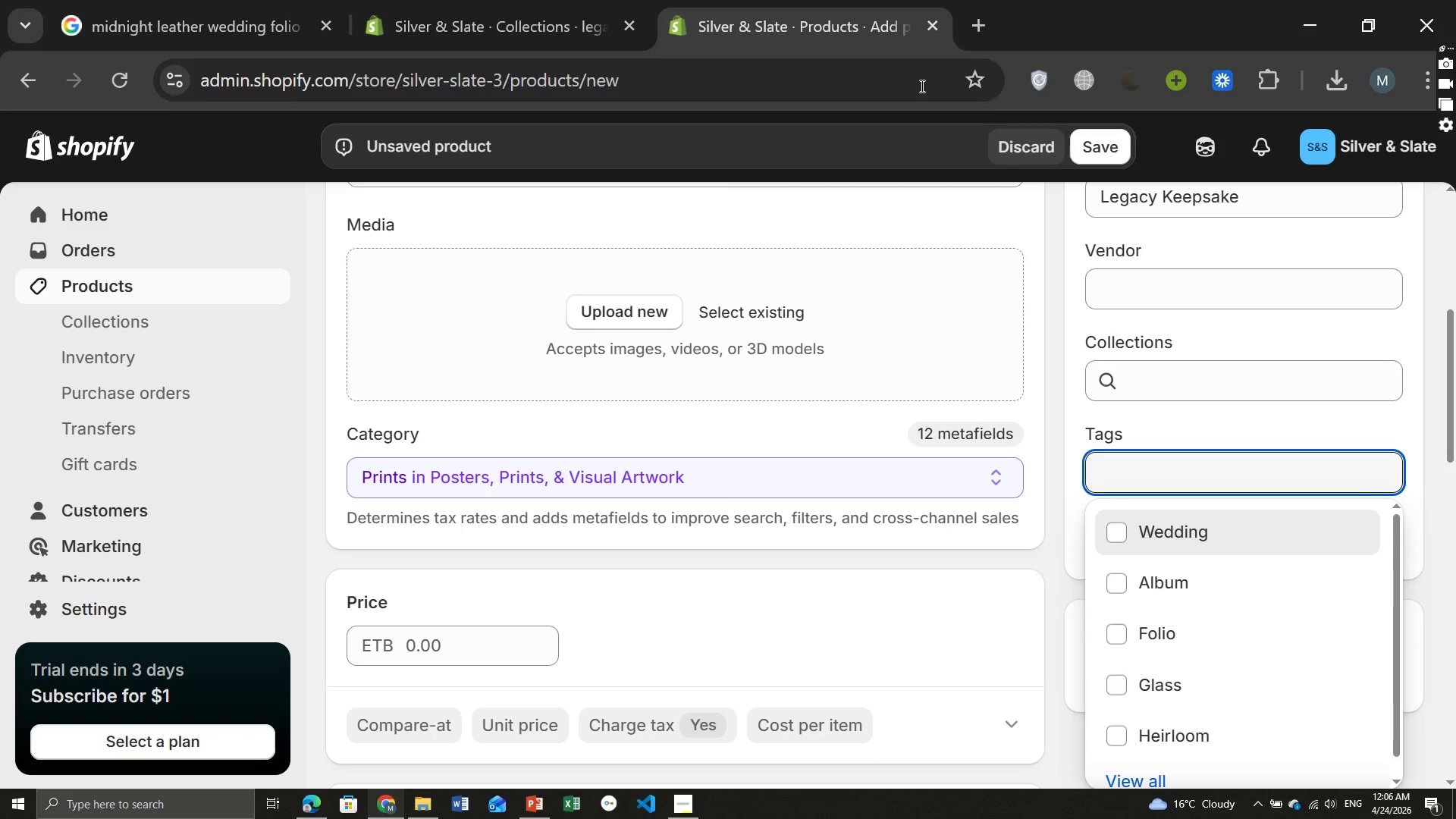 
wait(5.78)
 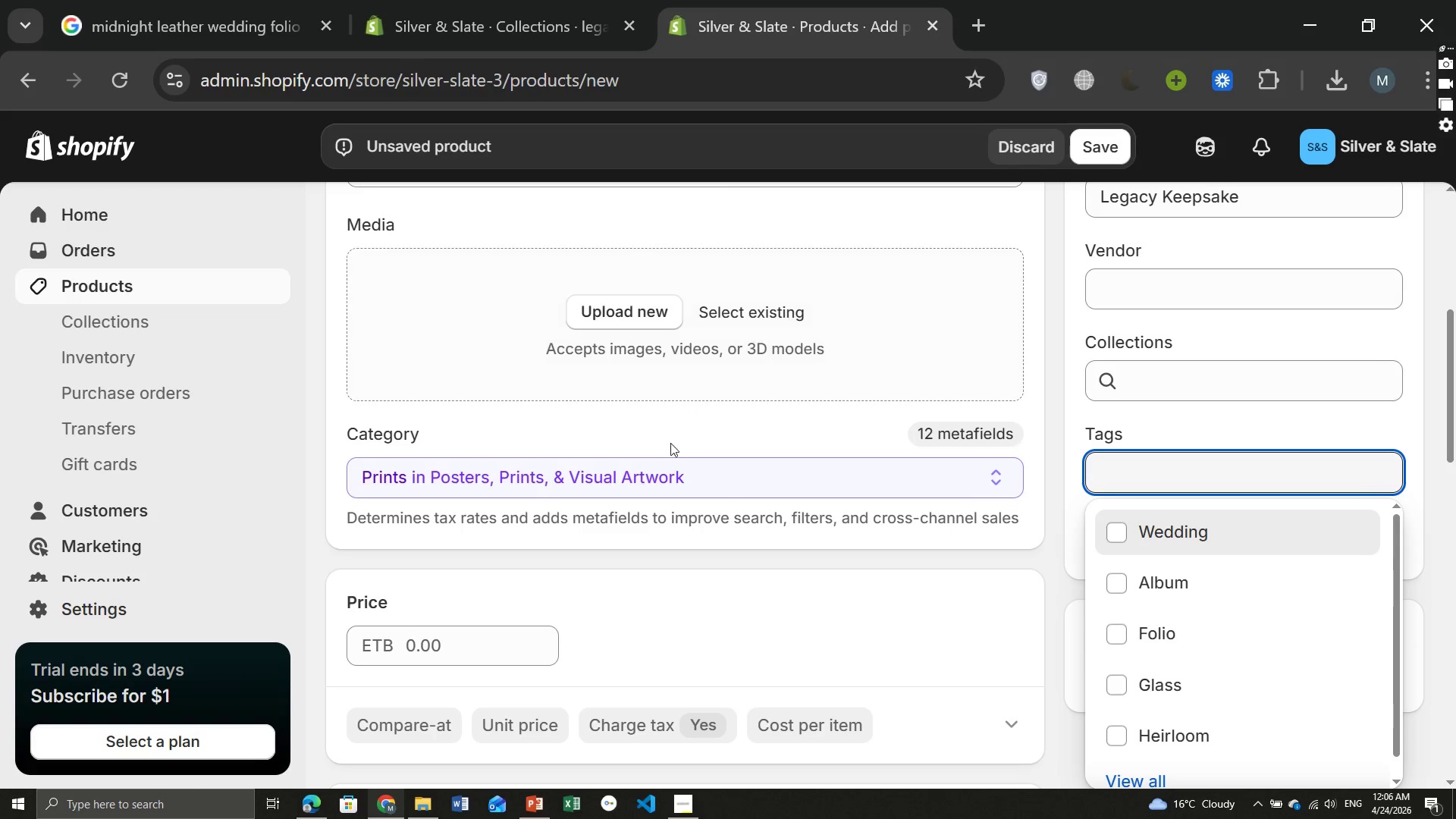 
left_click([1094, 153])
 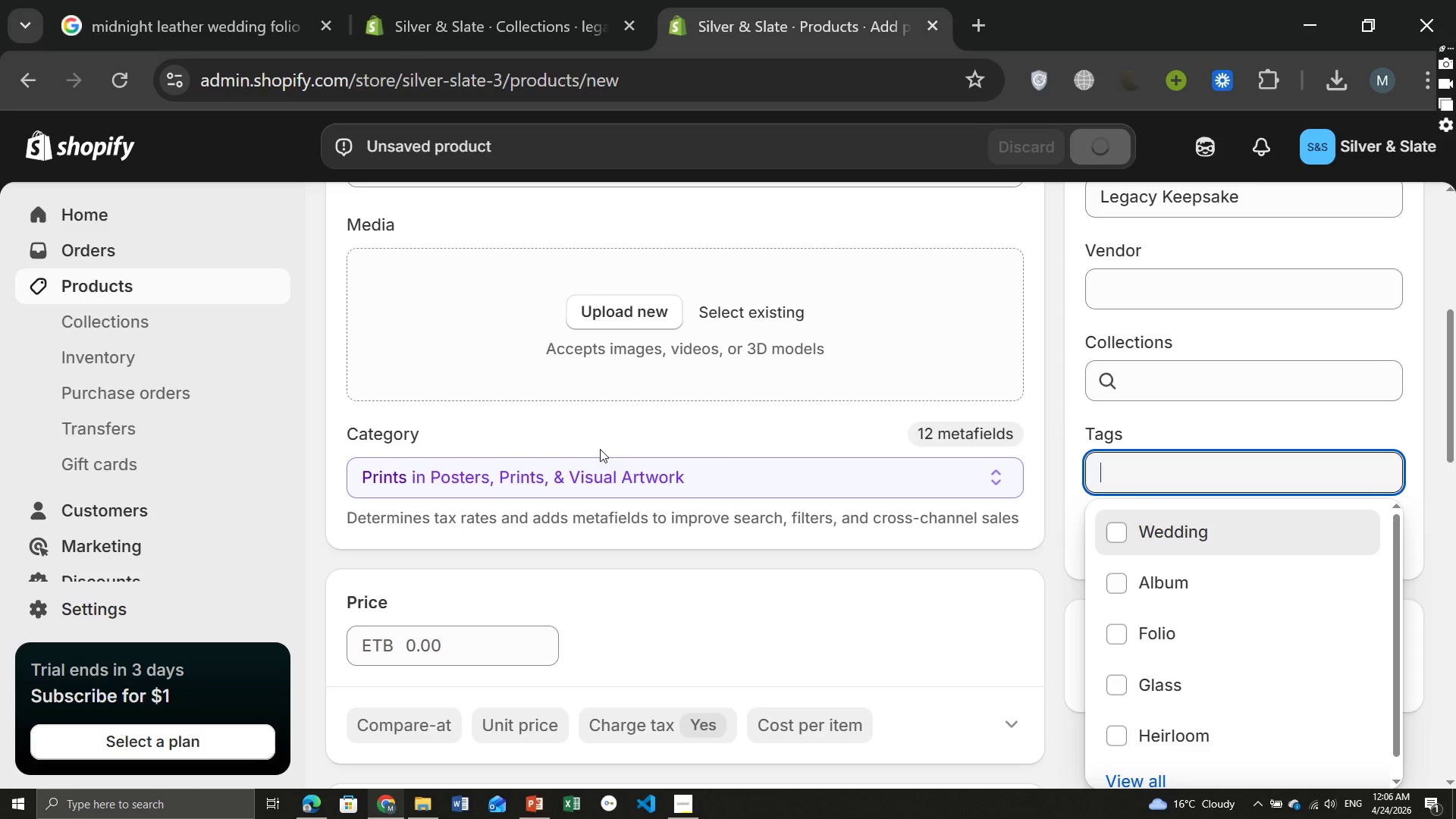 
wait(8.92)
 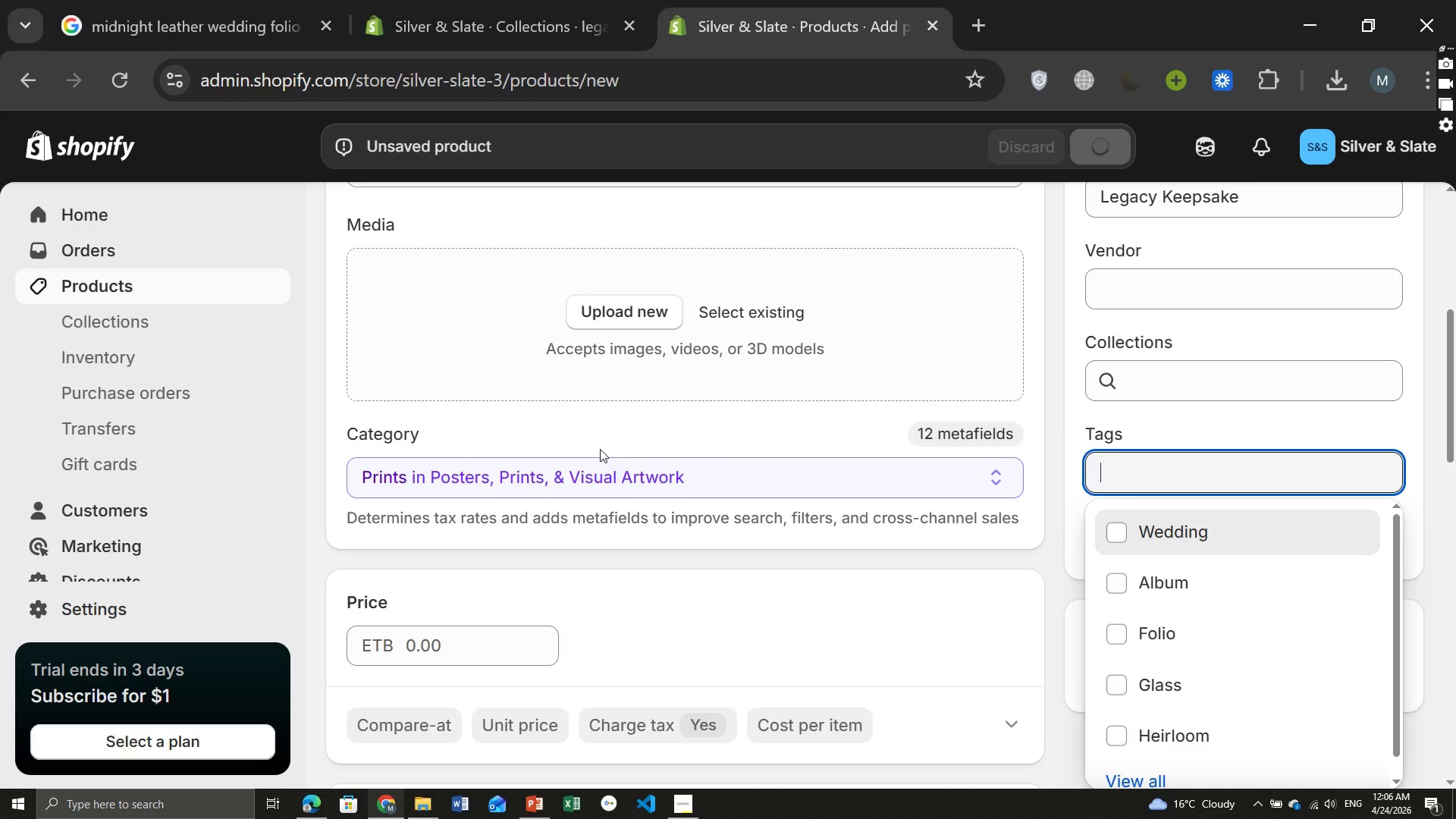 
left_click([478, 473])
 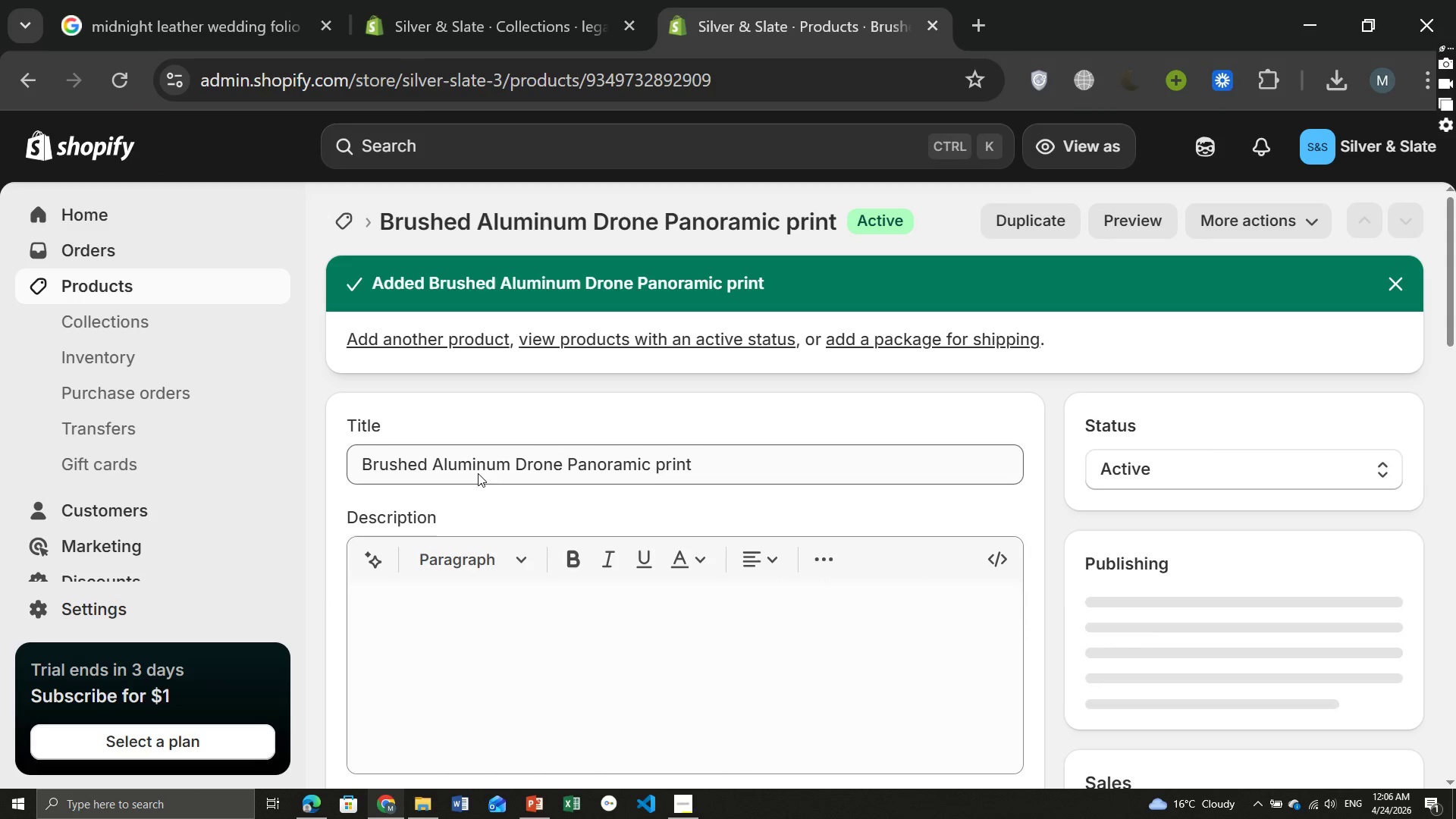 
left_click([448, 620])
 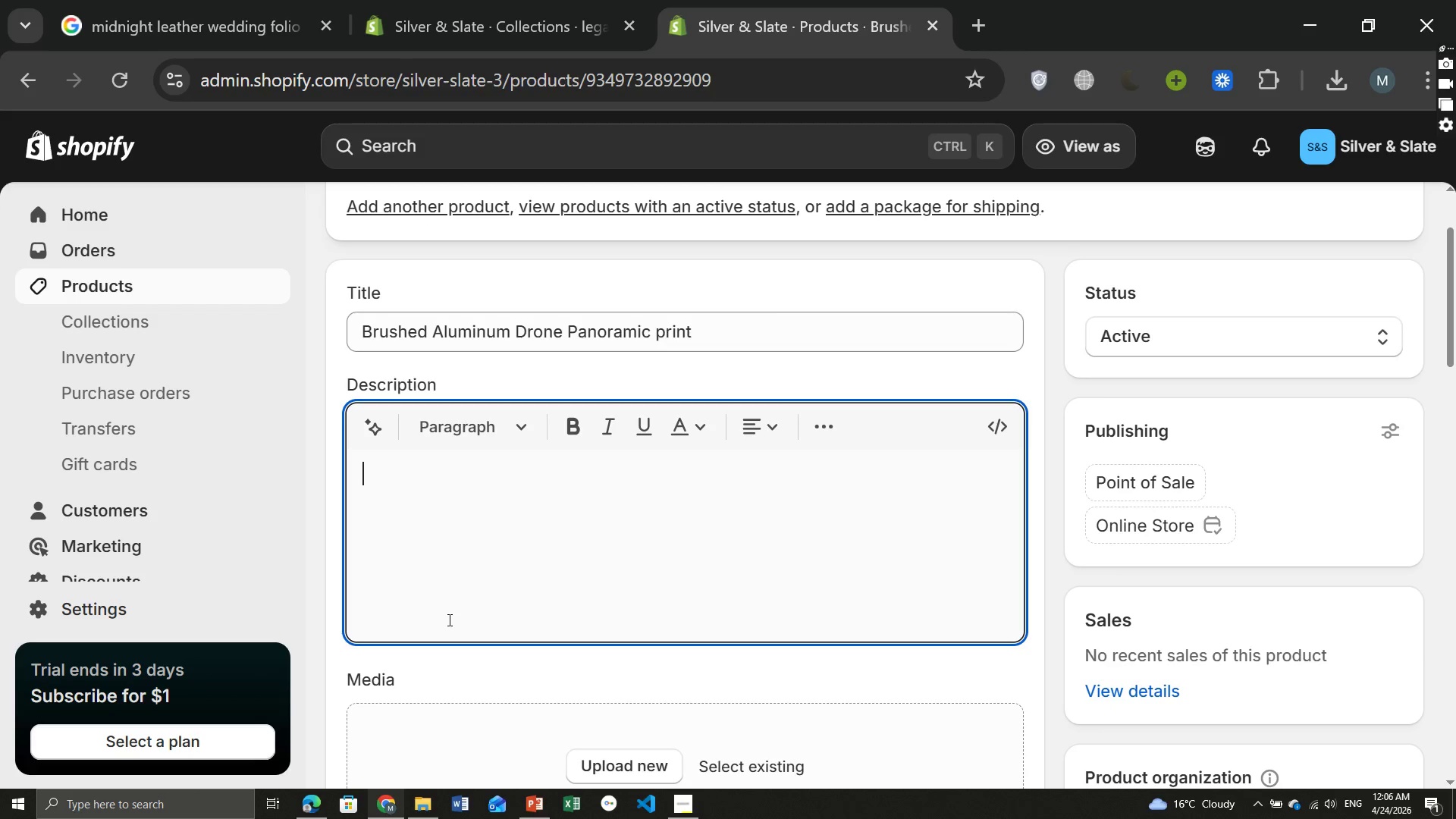 
type(The earth from above. Etched into metal.[Home])
 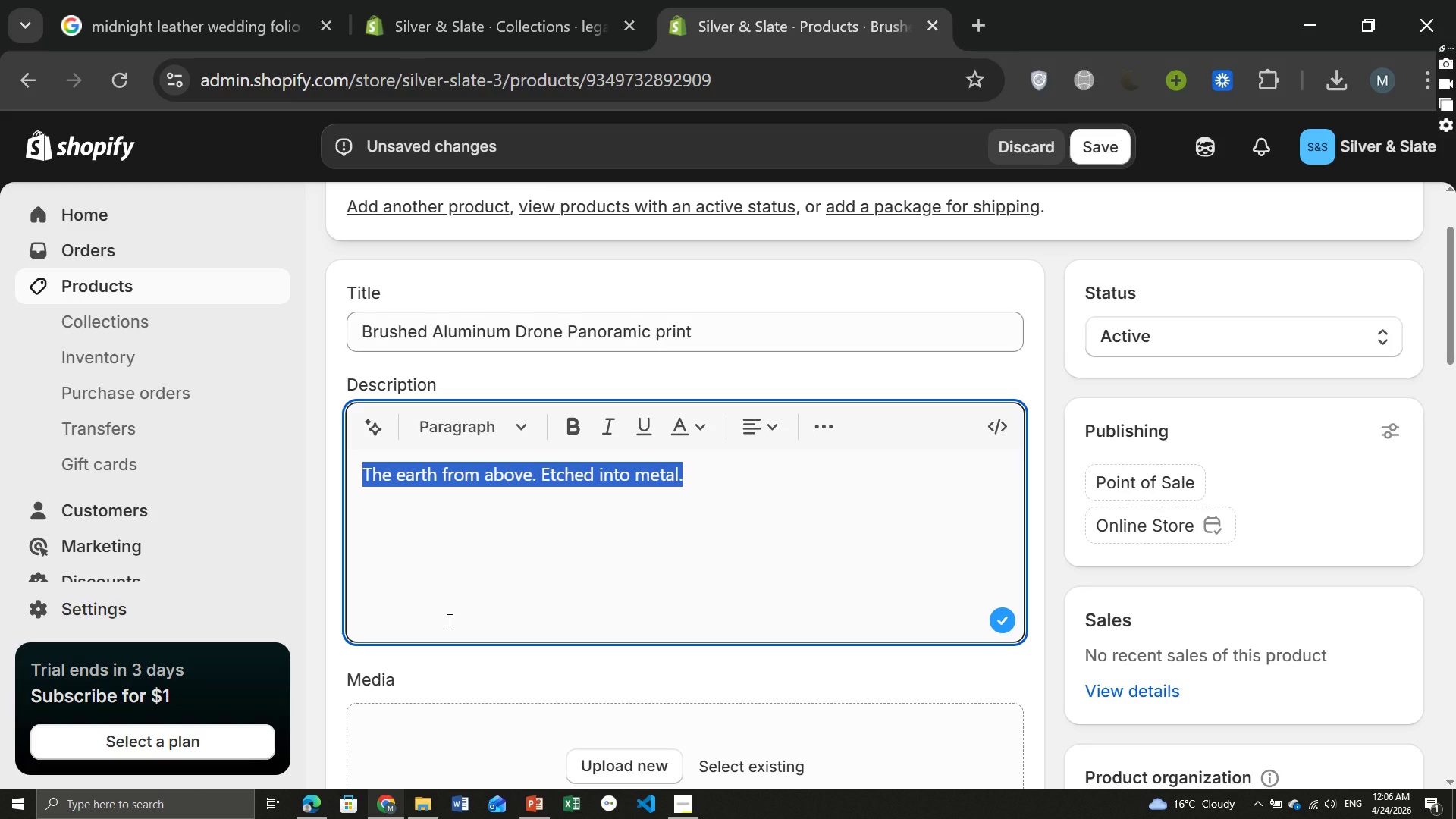 
key(Control+ControlLeft)
 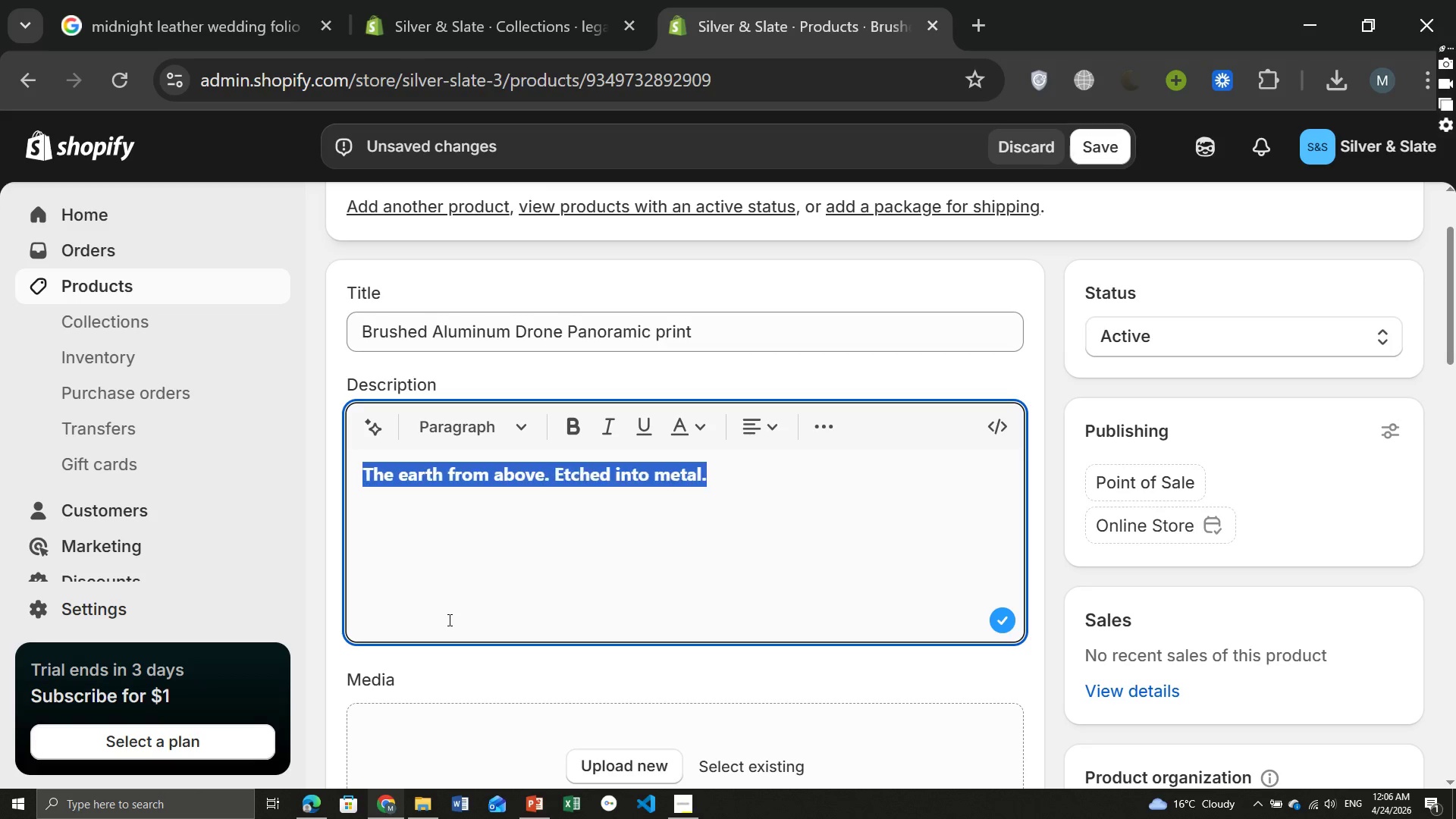 
key(Control+B)
 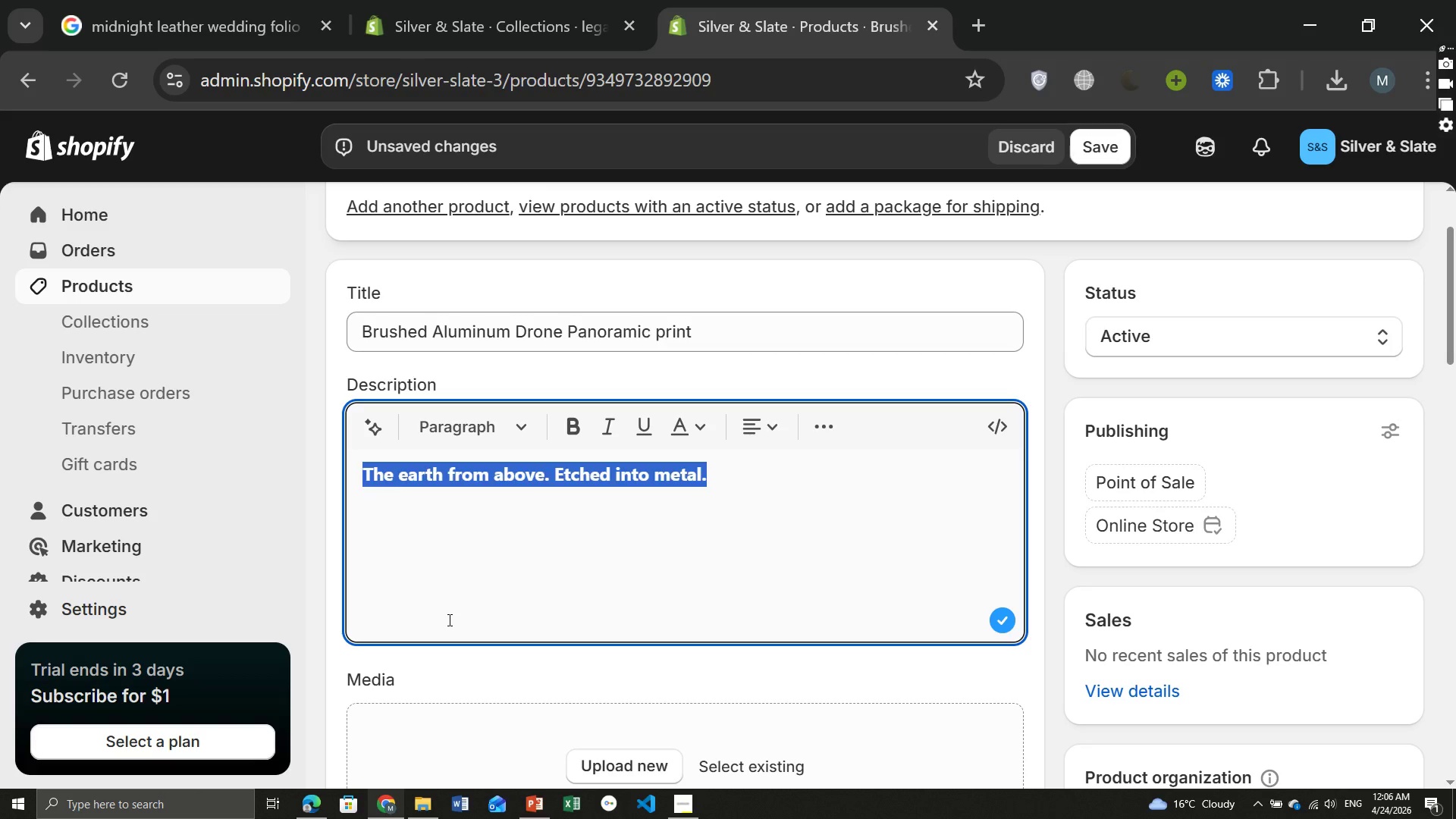 
key(ArrowRight)
 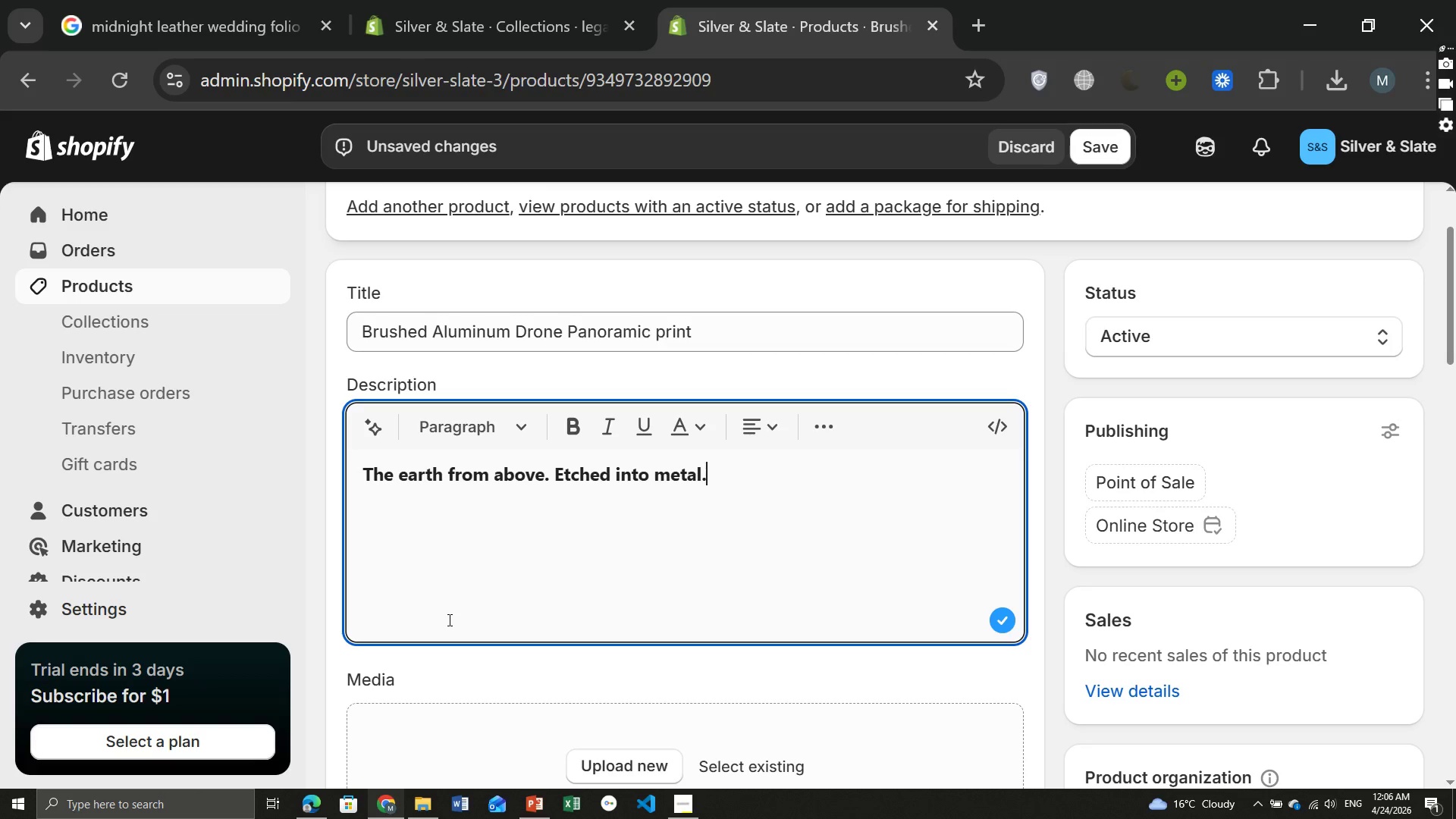 
key(Enter)
 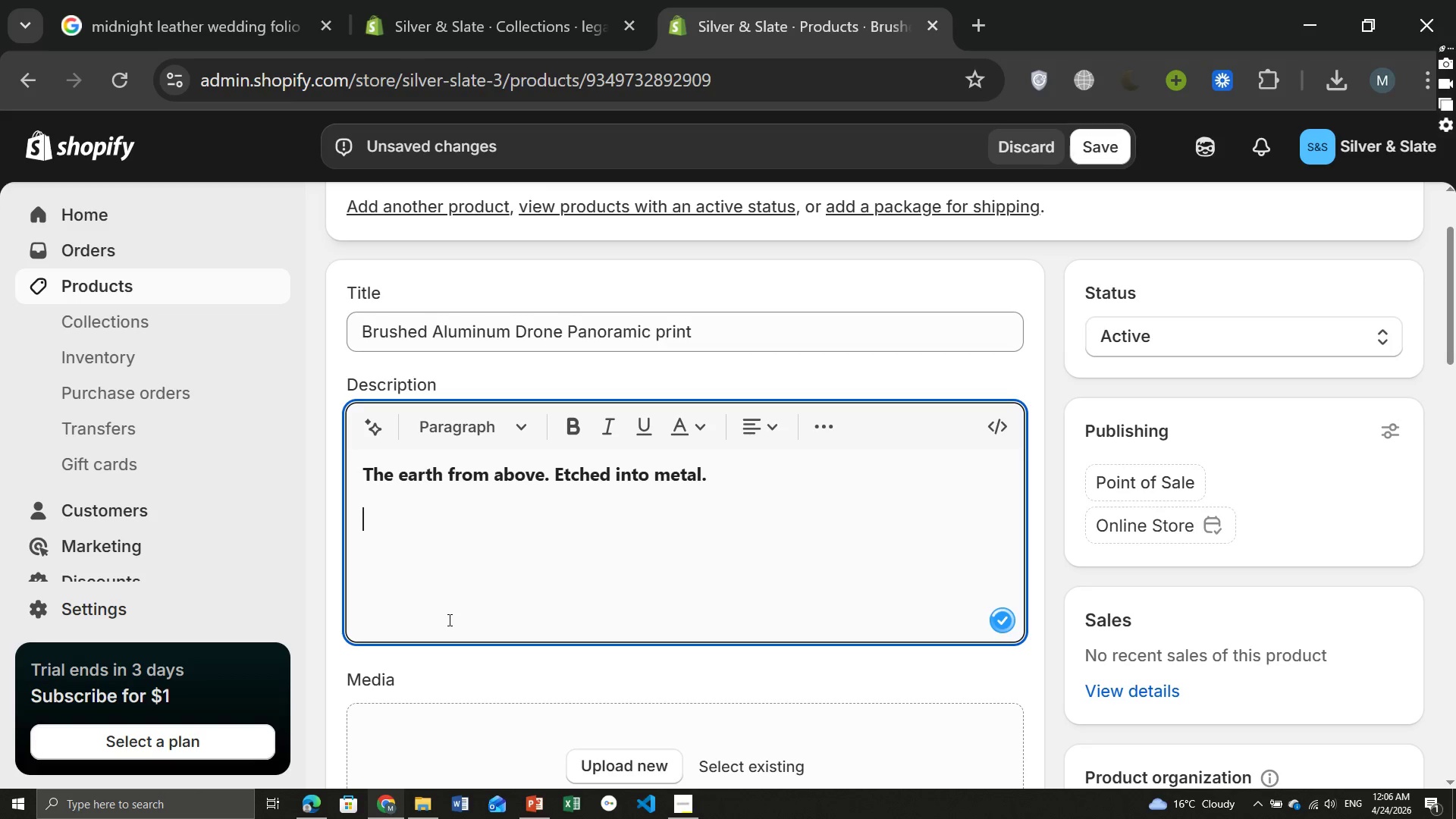 
key(Control+B)
 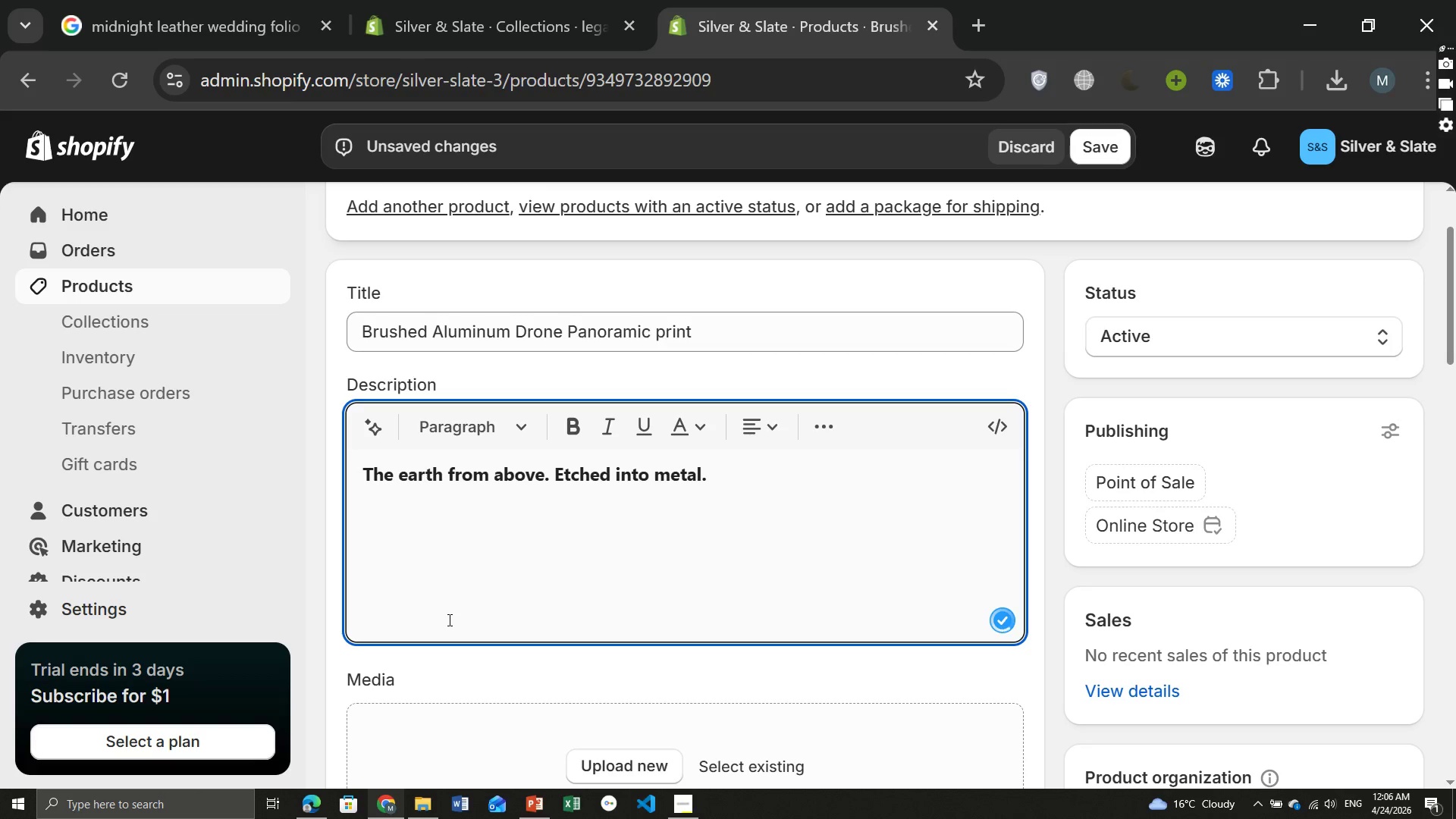 
type(Your )
 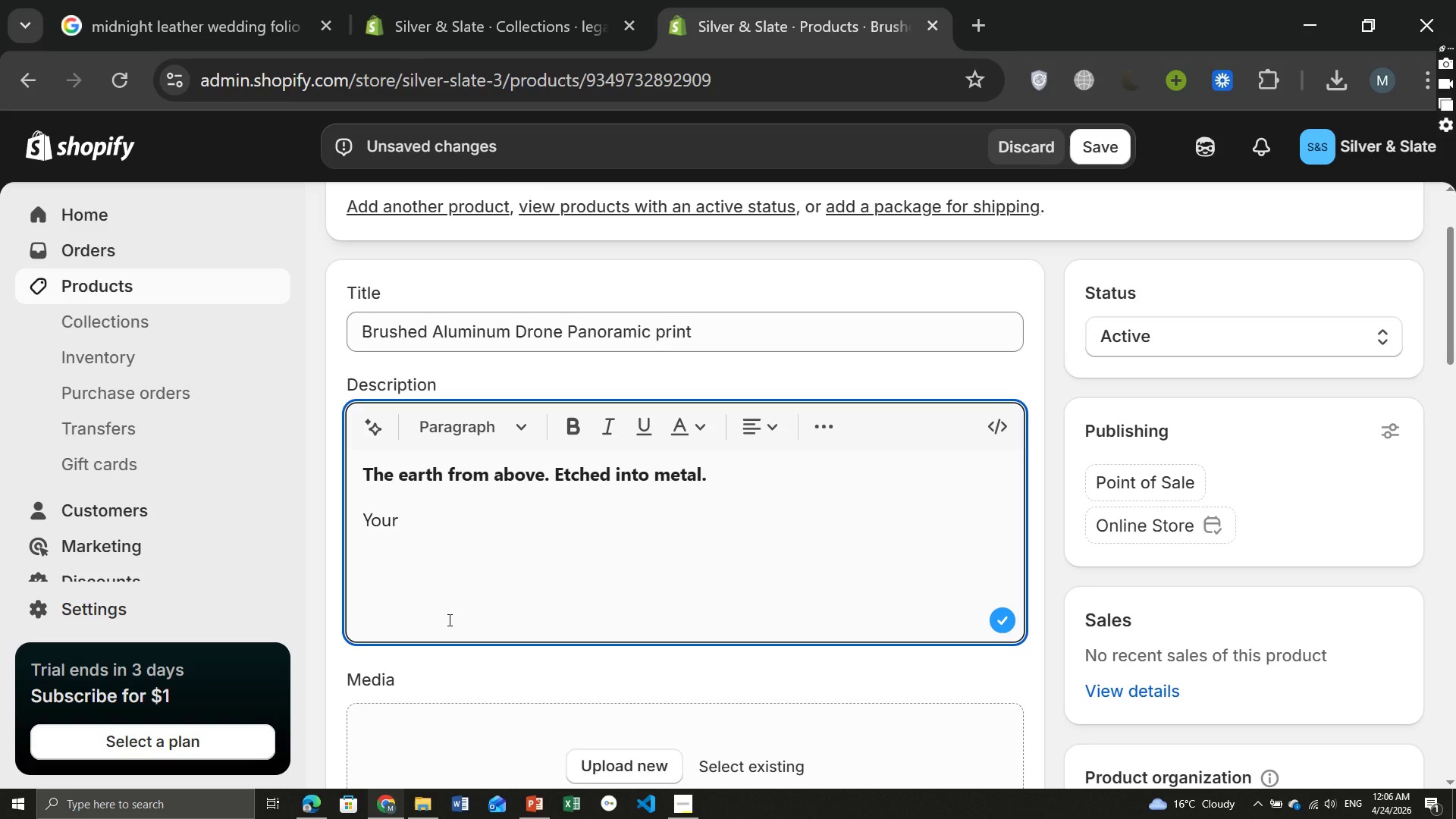 
type(photographer)
 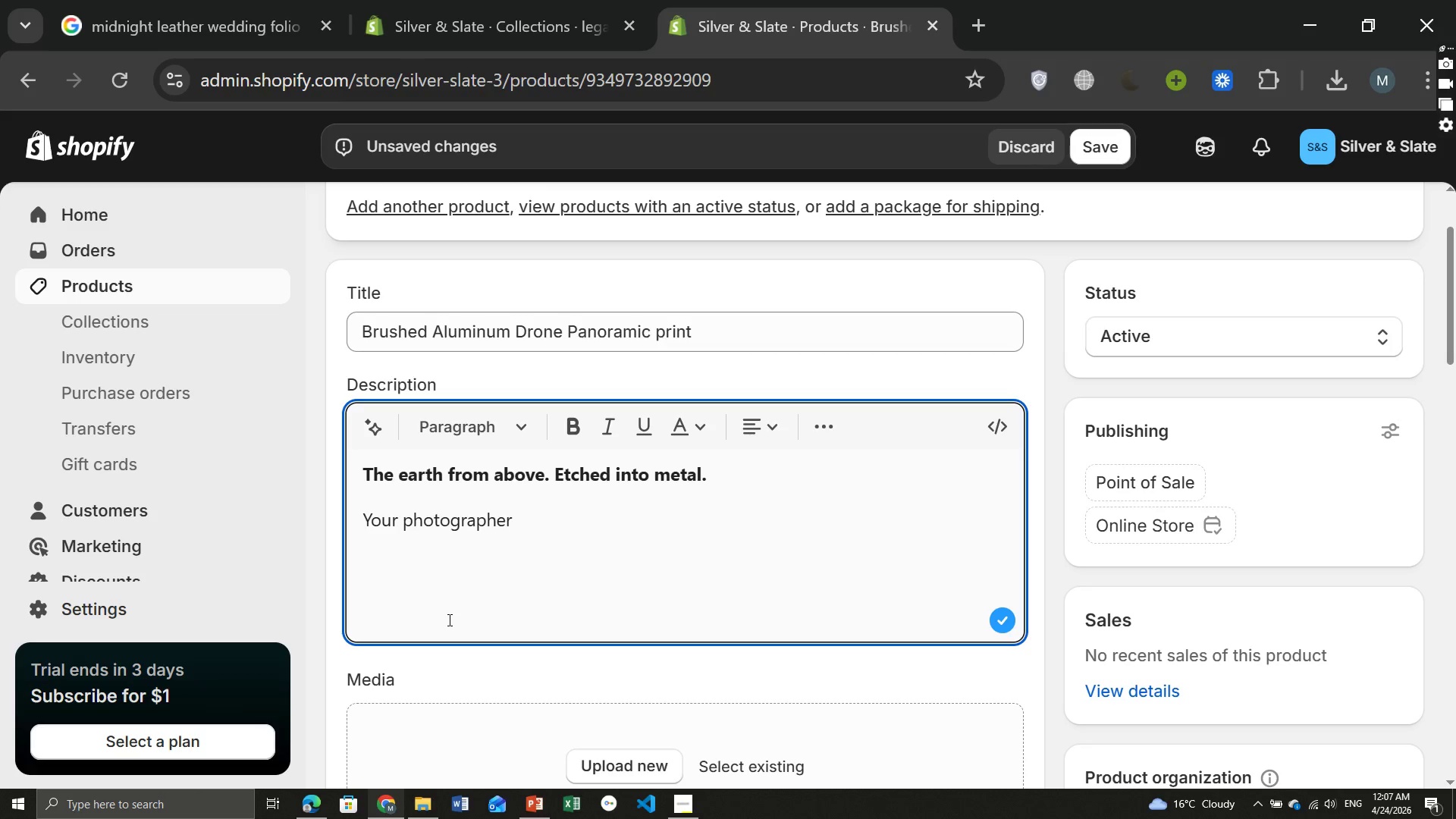 
key(Space)
 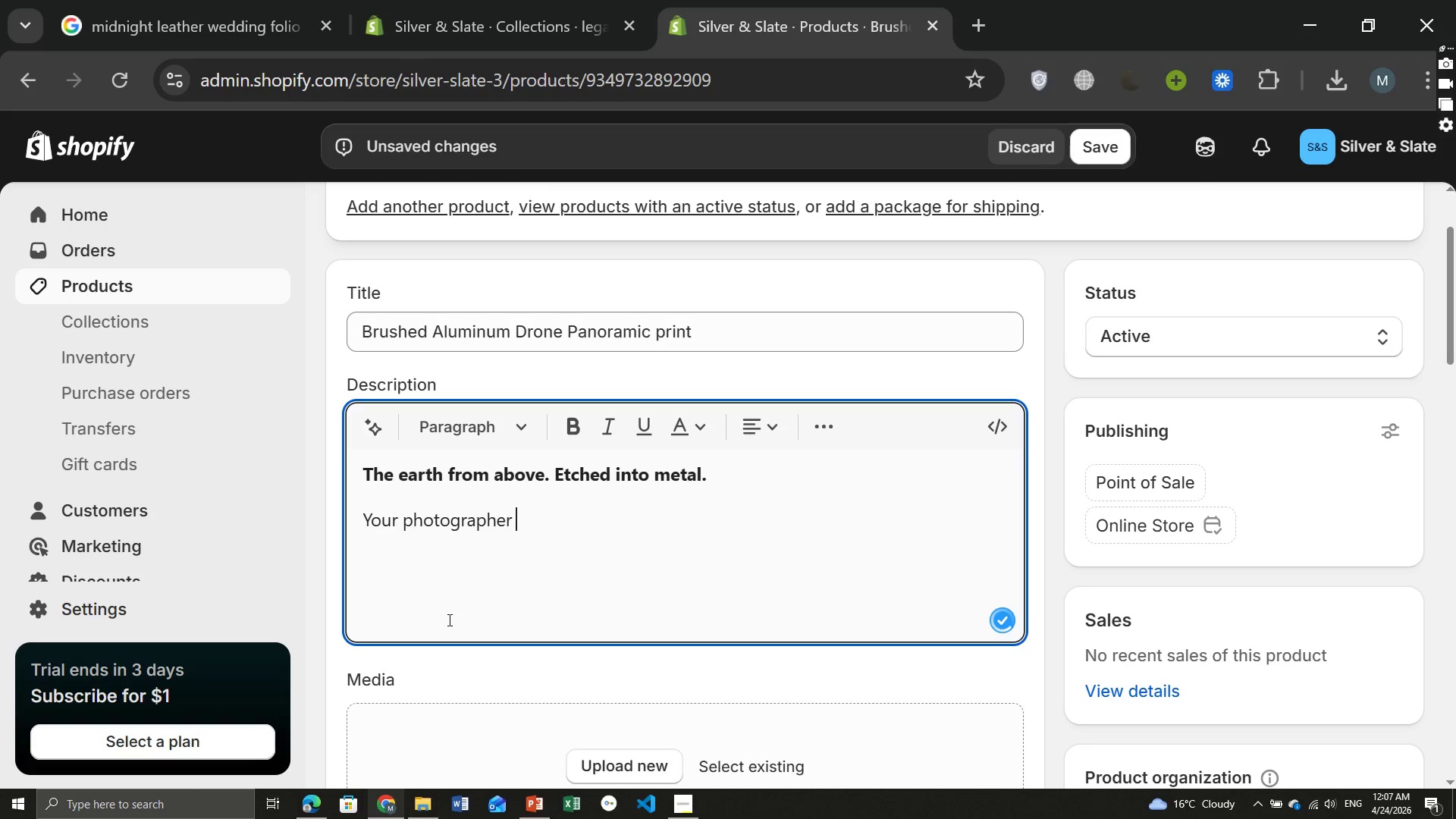 
key(C)
 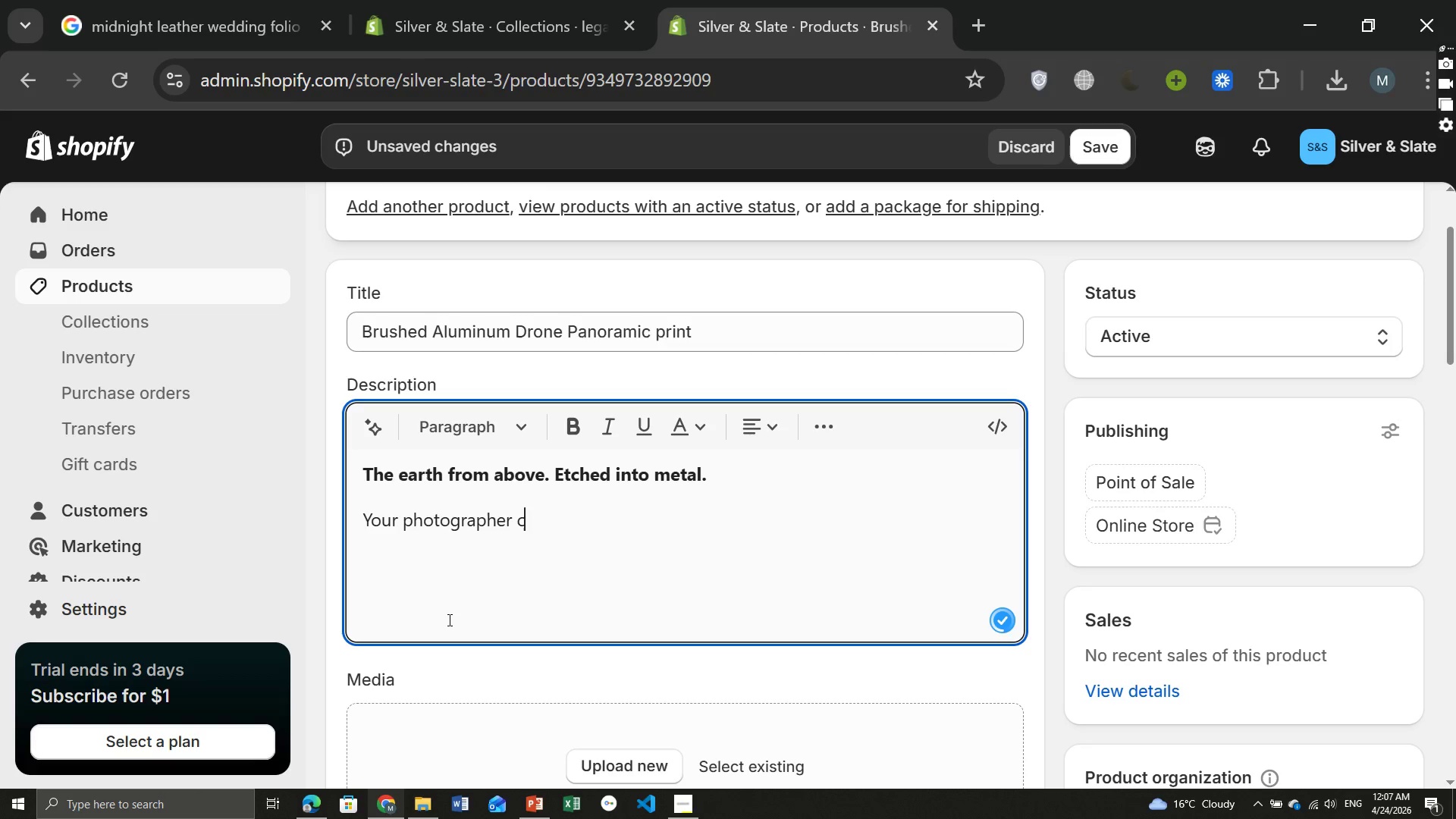 
type(limed mountains, waded throuh tides, and launched a drone into the golden-hour light for one shote: the)
 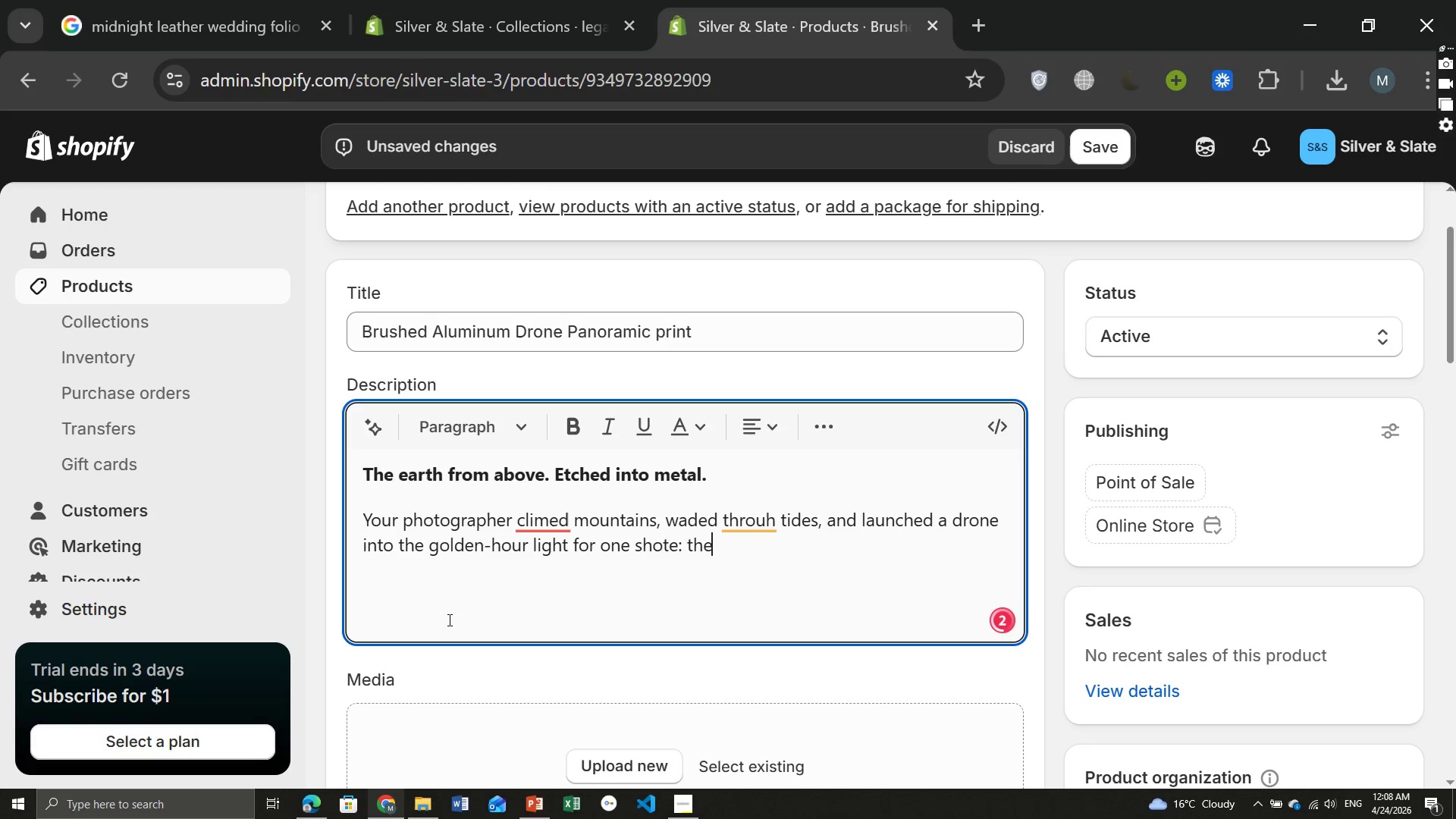 
key(Space)
 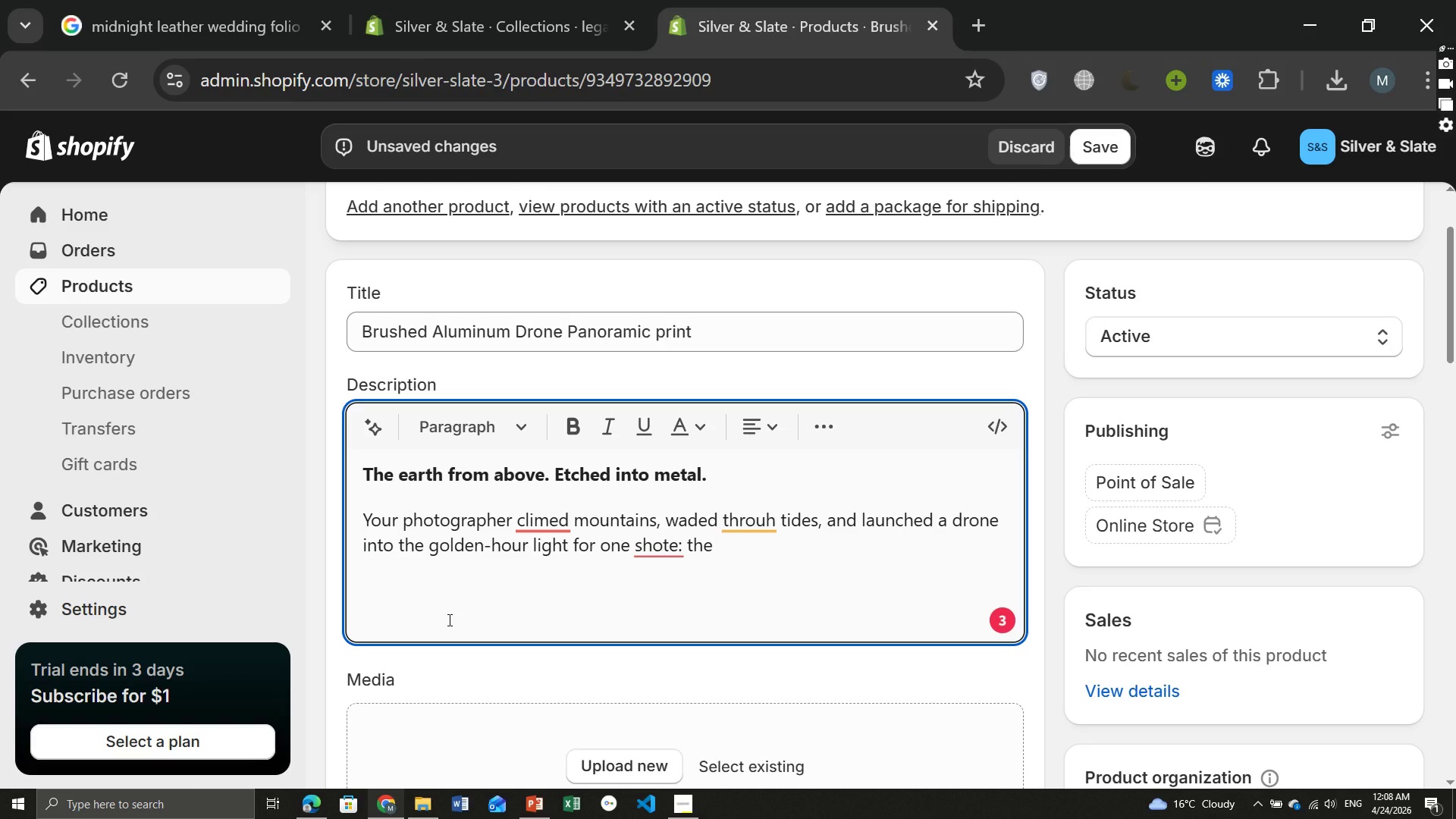 
wait(6.42)
 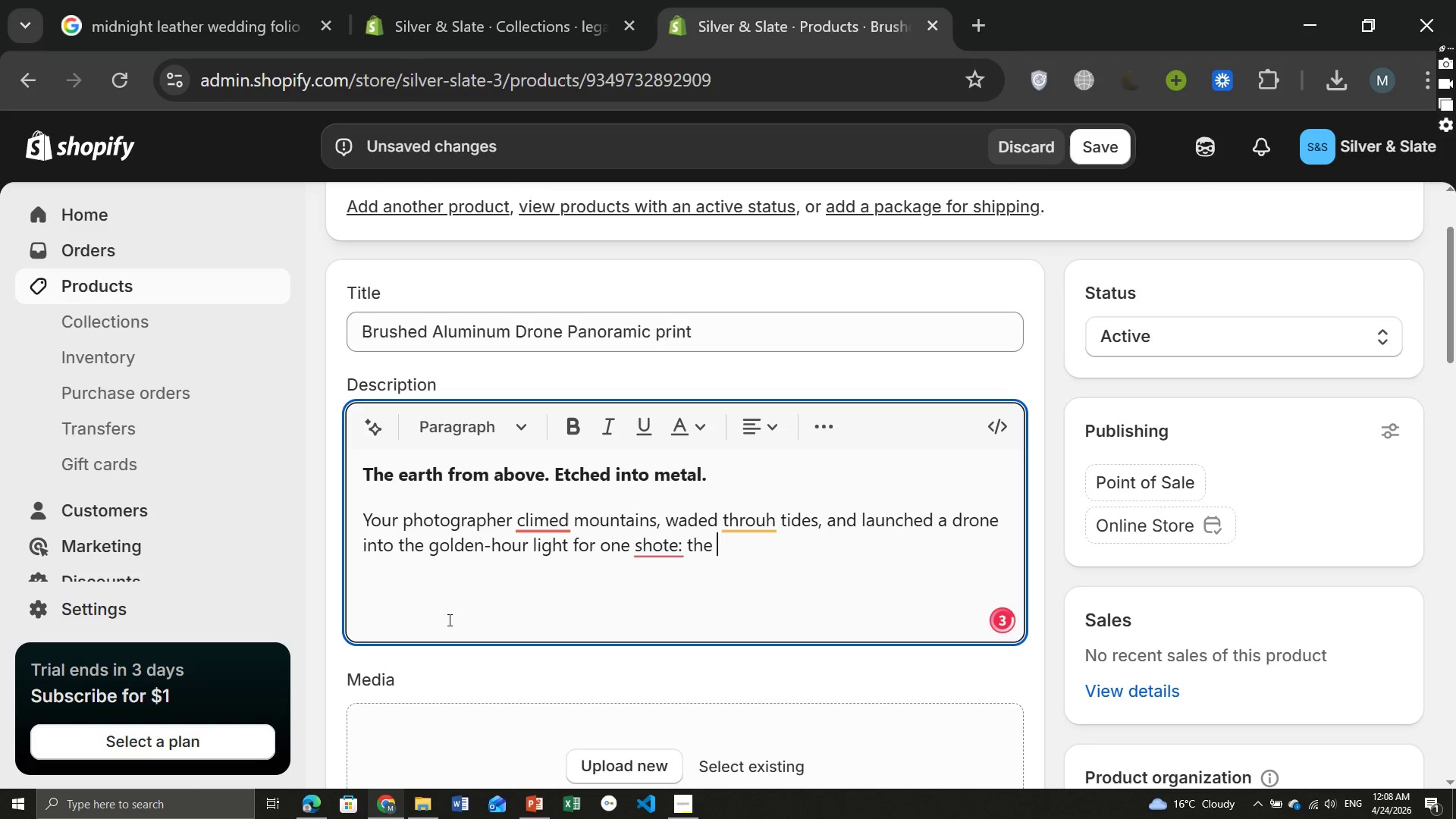 
type(aerial that makes your wedding venue look like a kindg)
key(Backspace)
key(Backspace)
type(gdom.)
 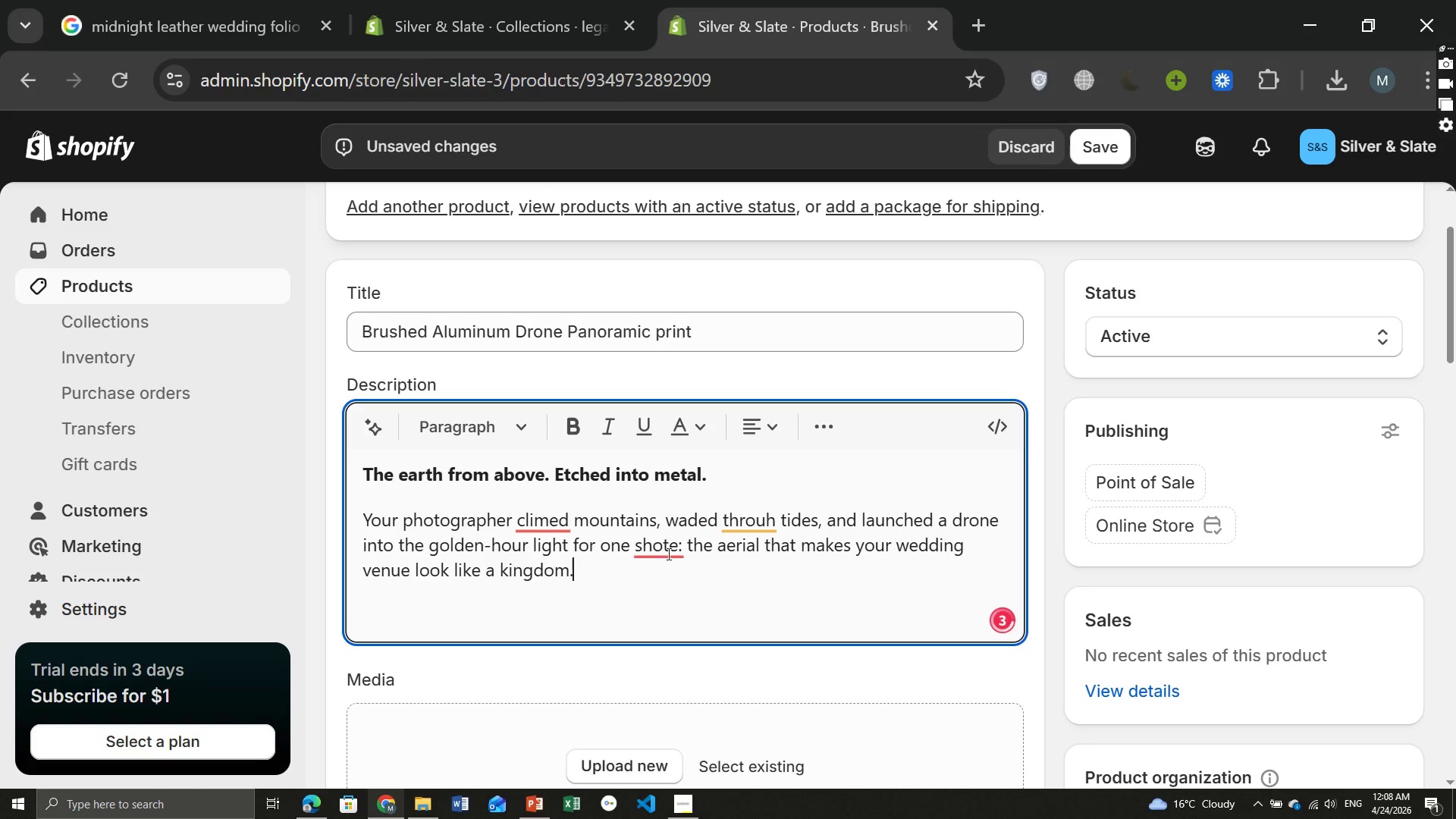 
left_click([667, 537])
 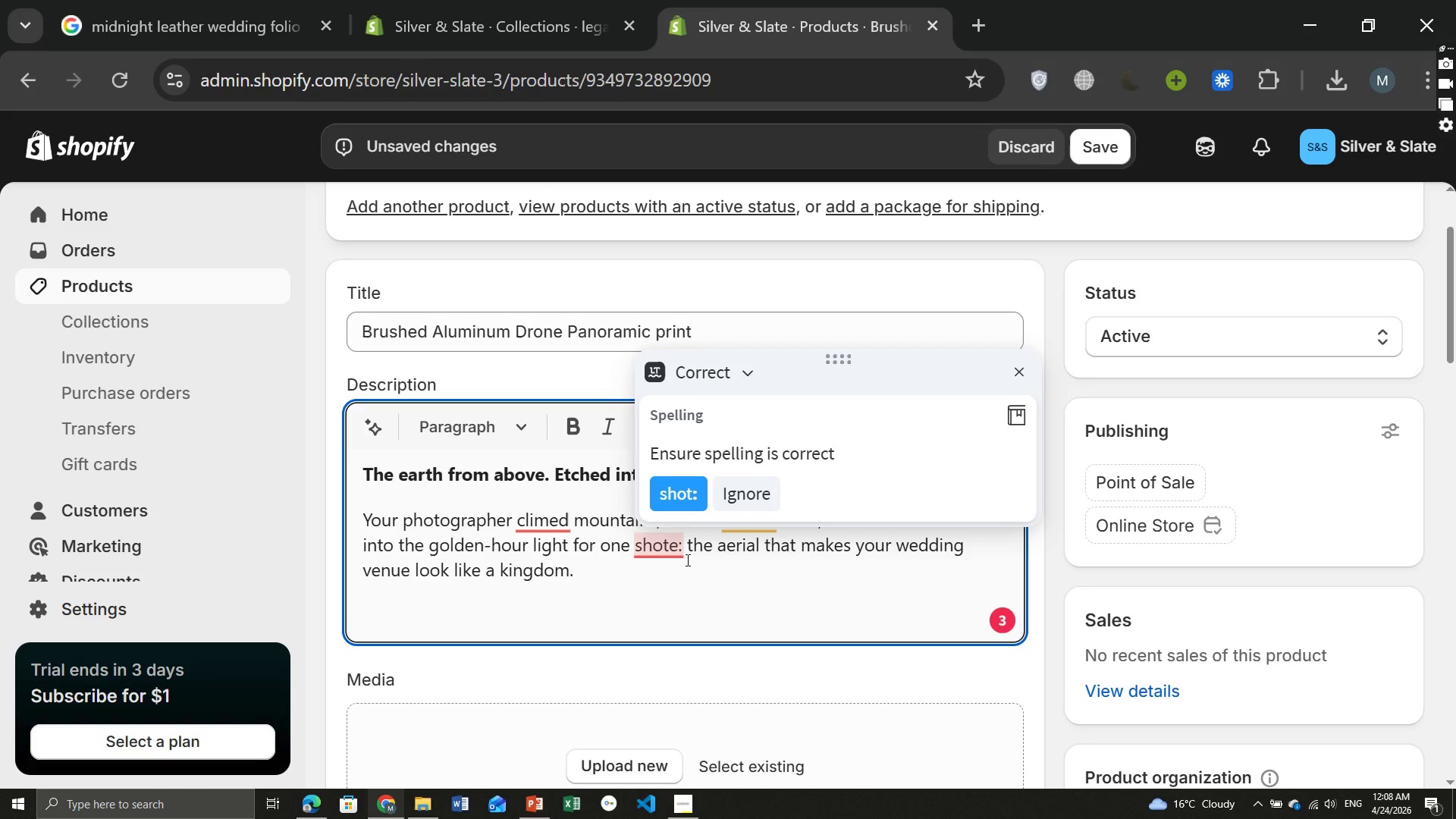 
wait(5.28)
 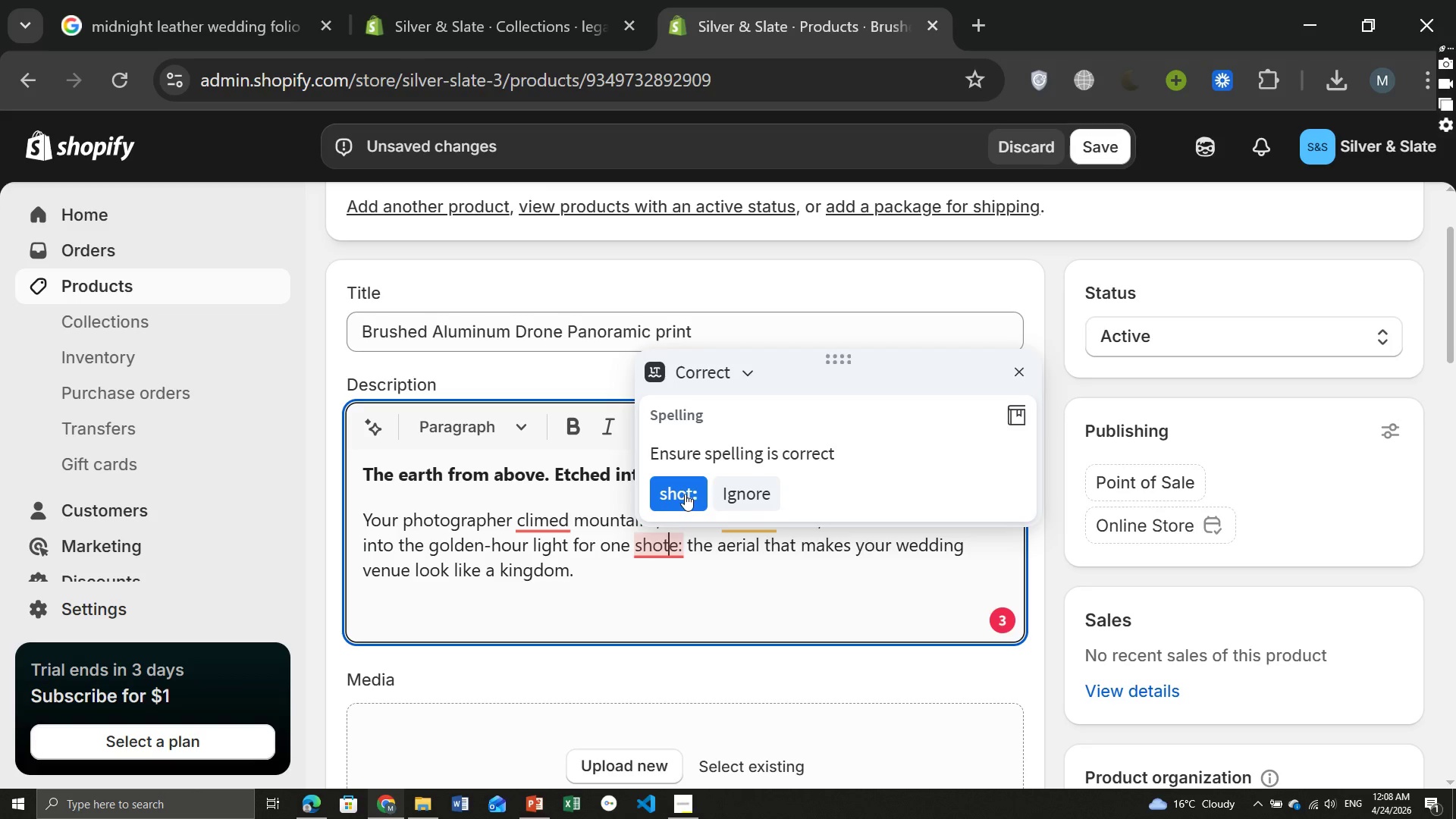 
left_click([685, 499])
 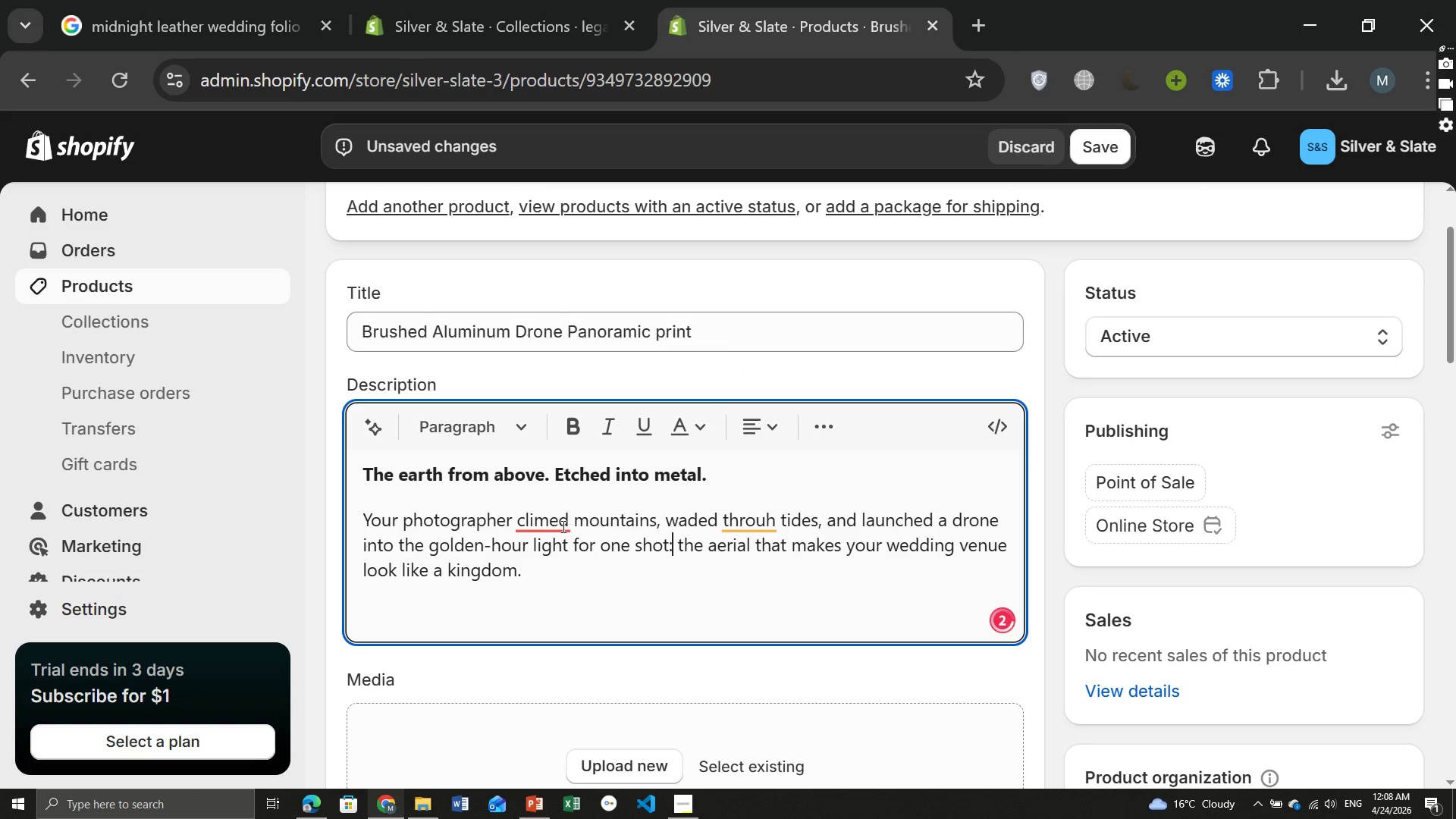 
left_click([561, 526])
 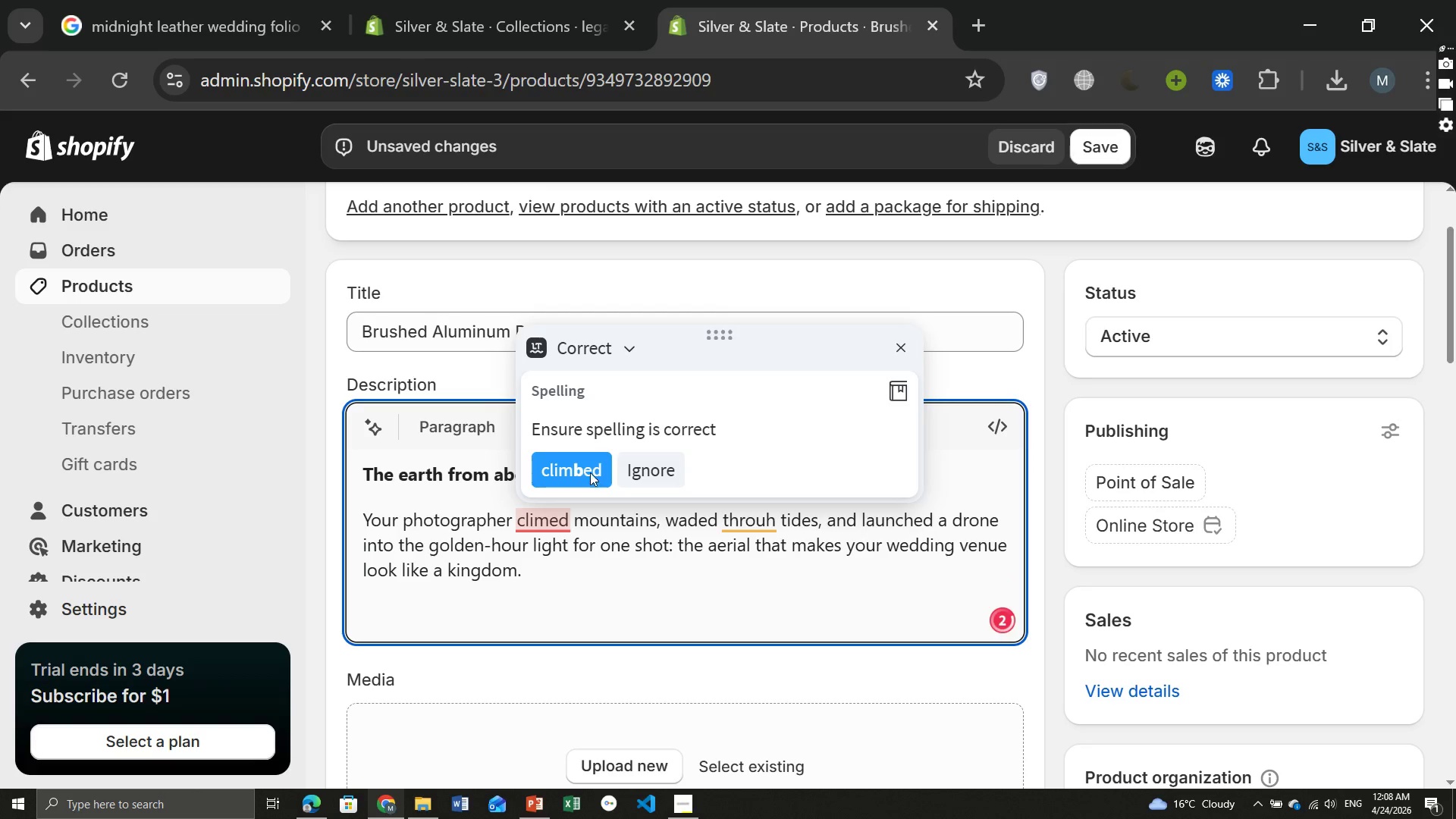 
left_click([586, 465])
 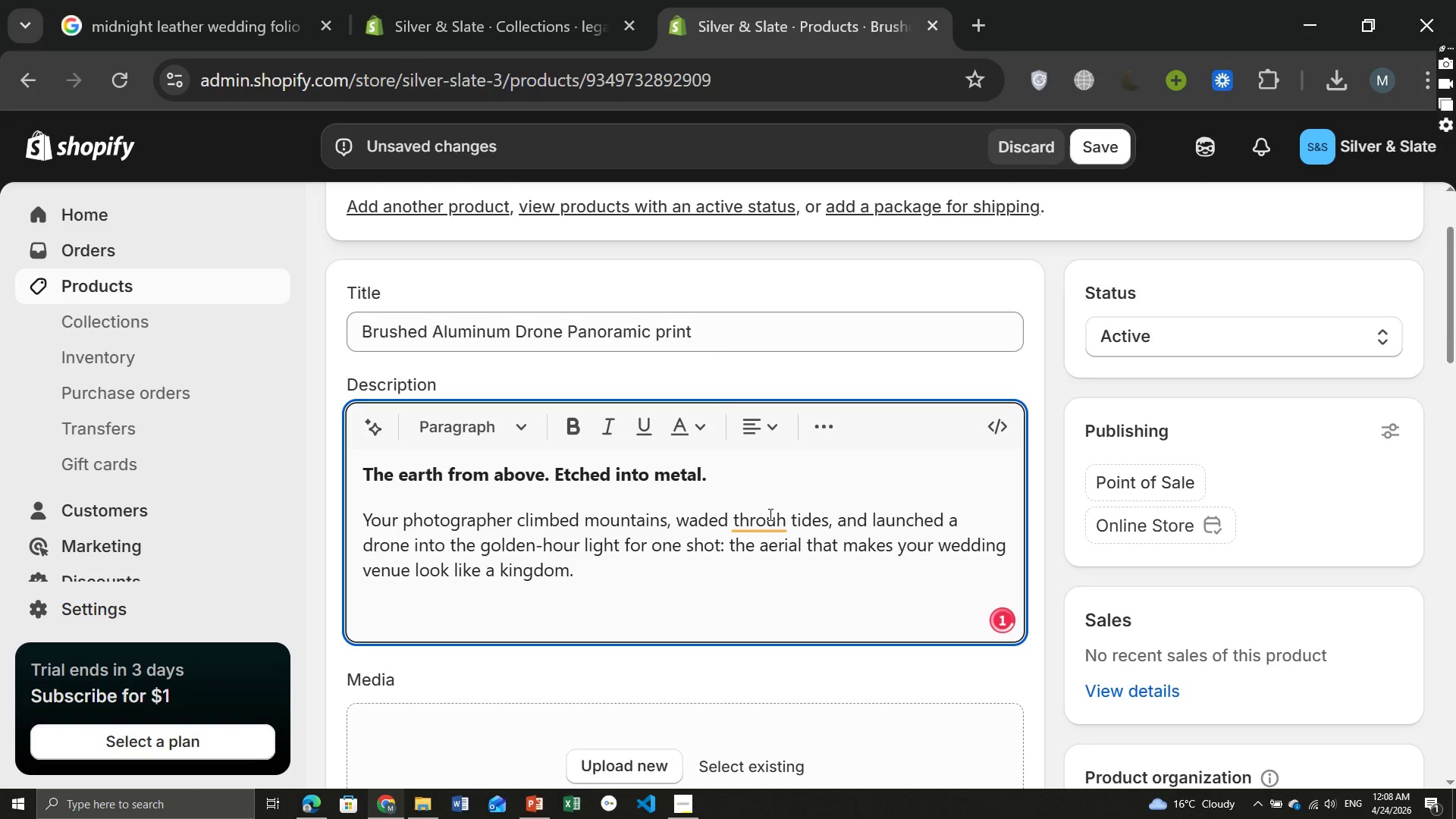 
left_click([755, 529])
 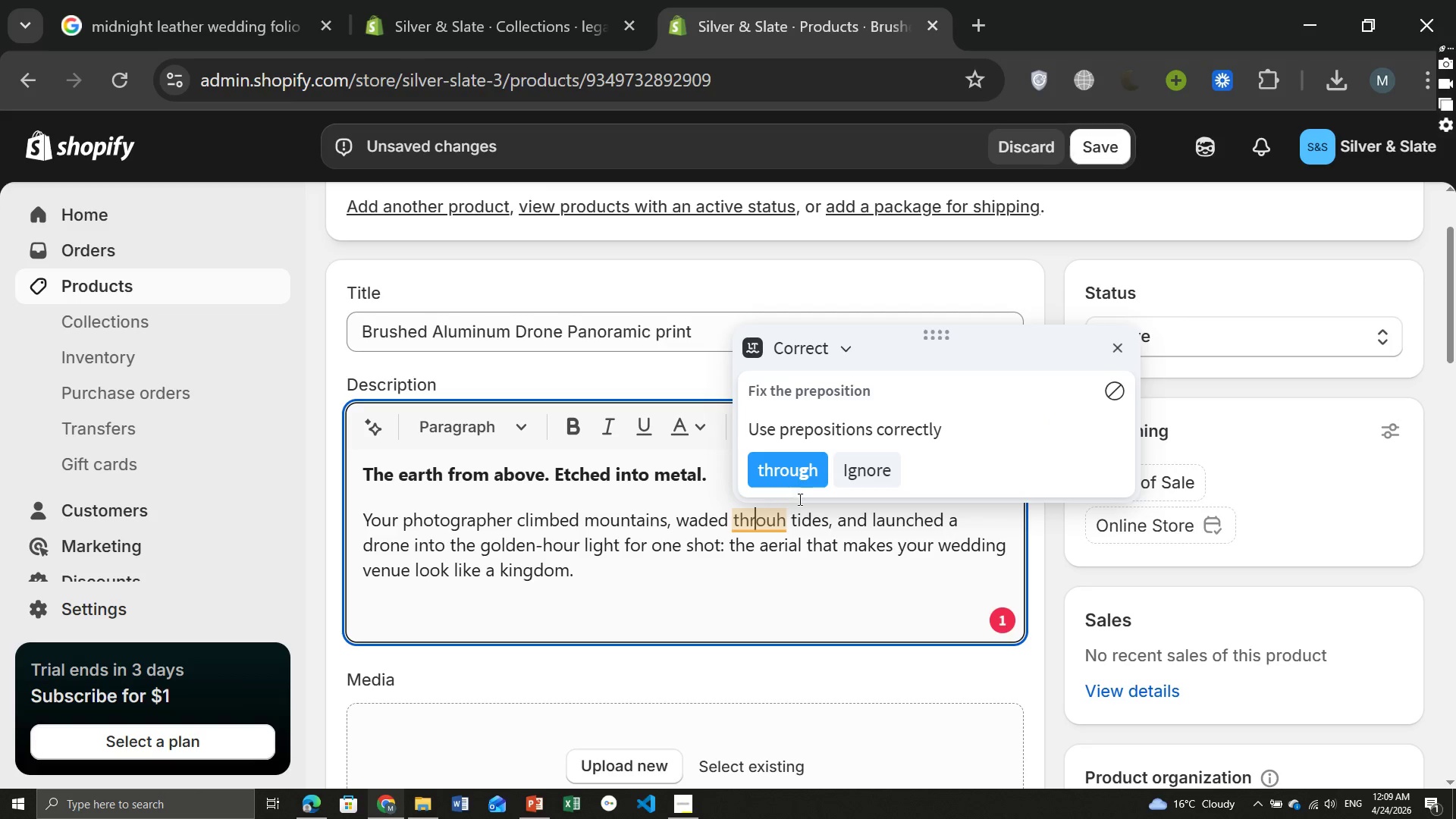 
left_click([793, 466])
 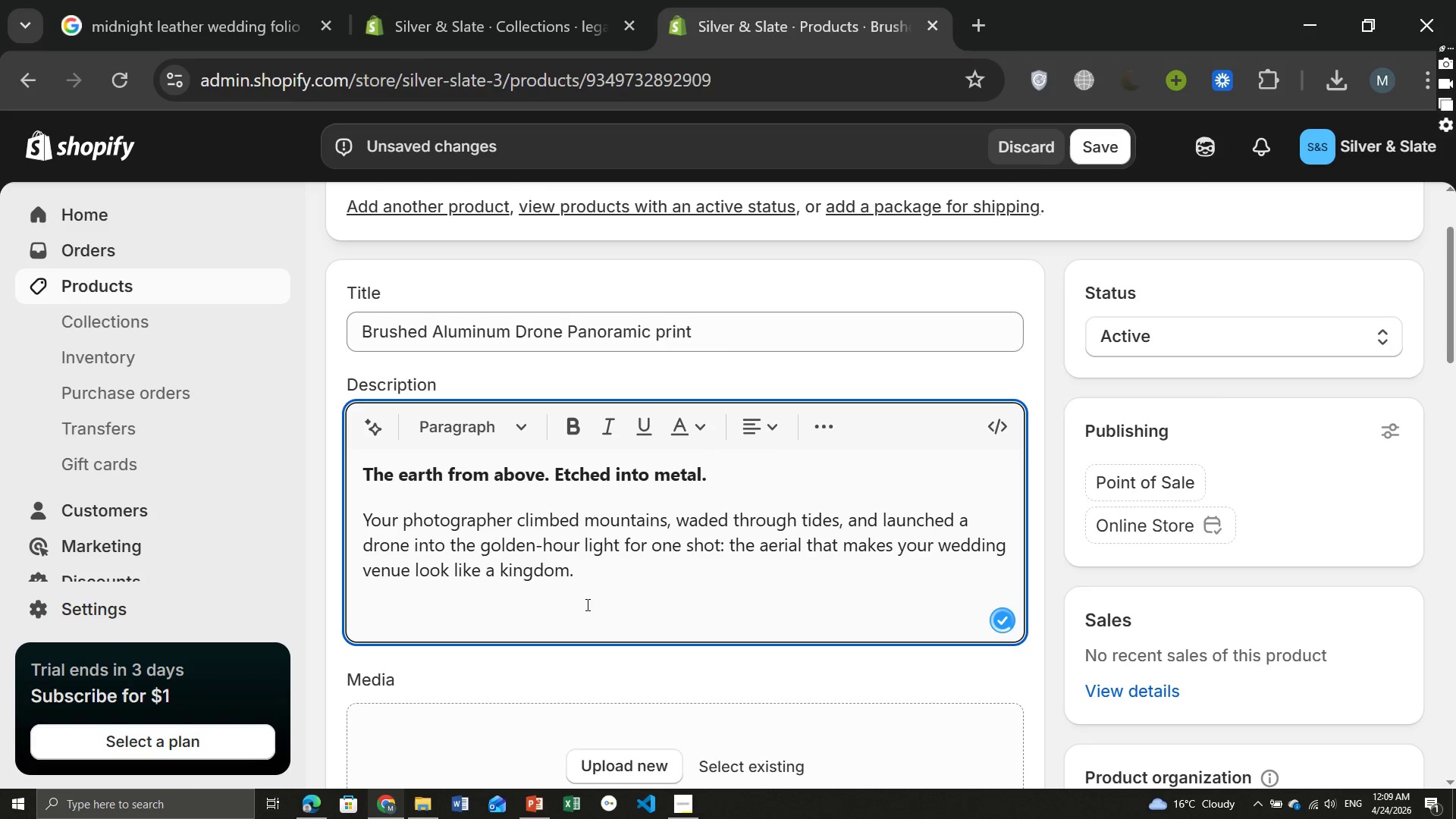 
left_click([581, 608])
 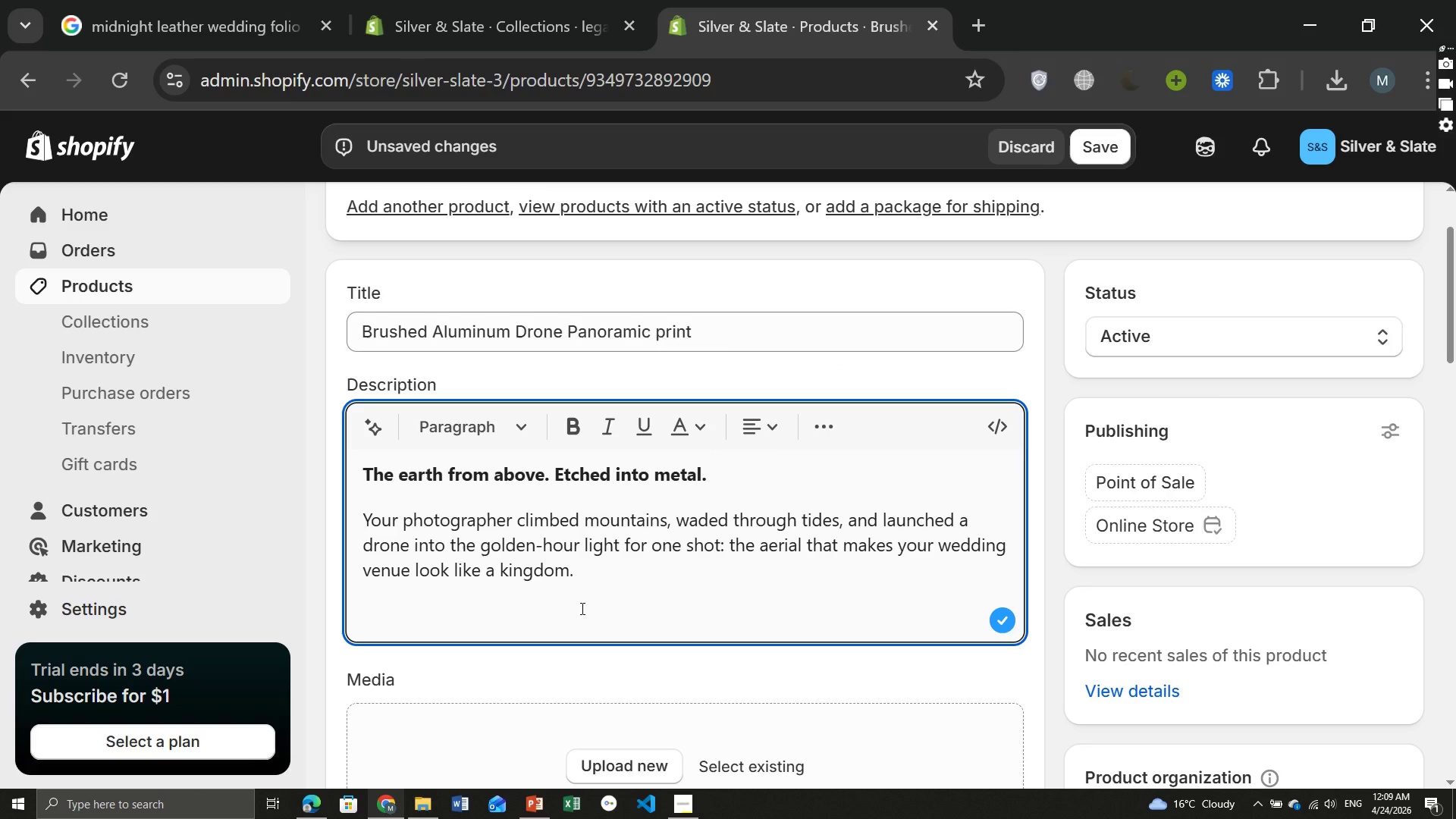 
key(Enter)
 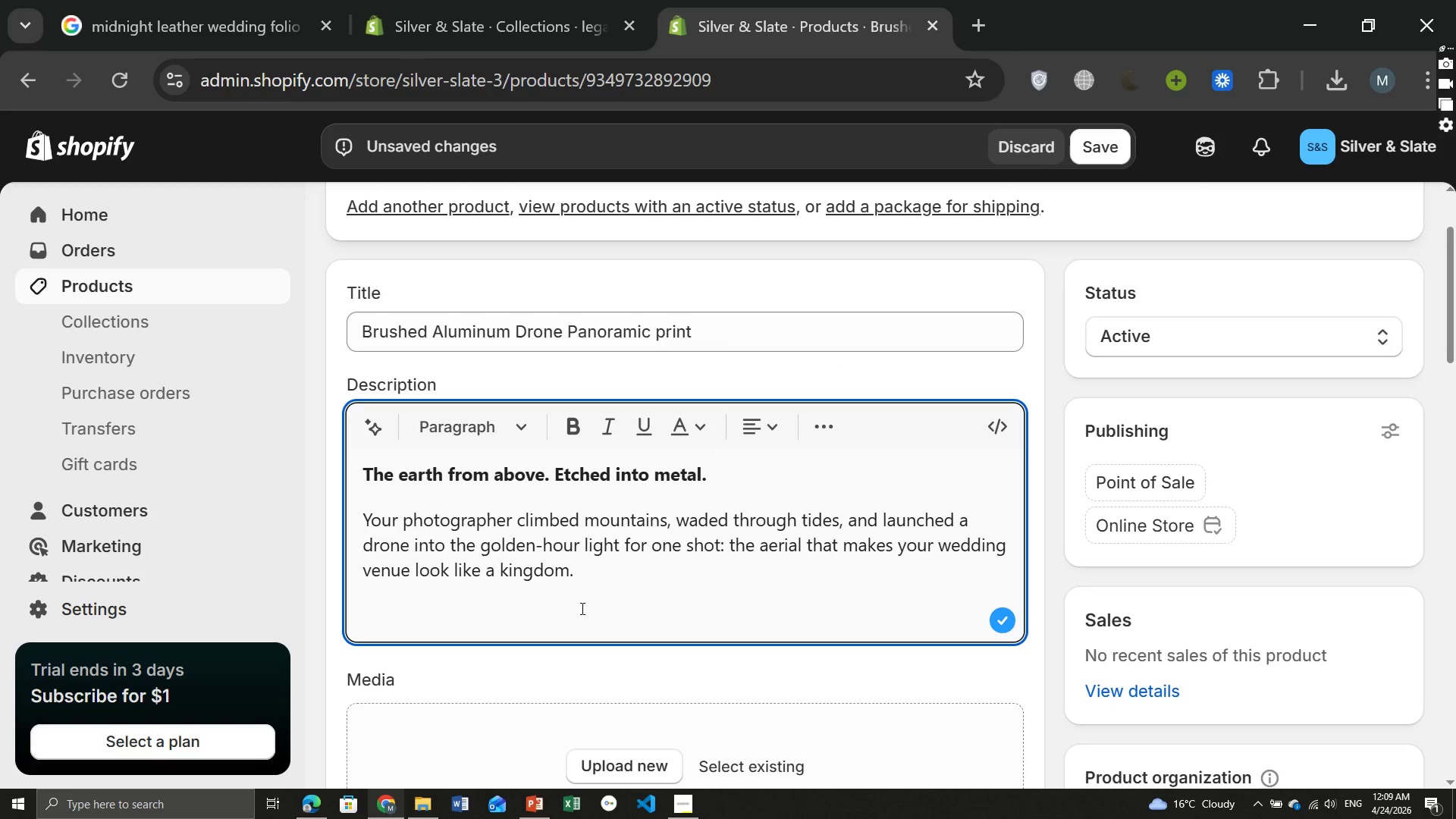 
type(This is not paper. The Brushed Aluminum Drone Panoramic Print is a Chromaluxe dye-sublimation transfer onto .45)
 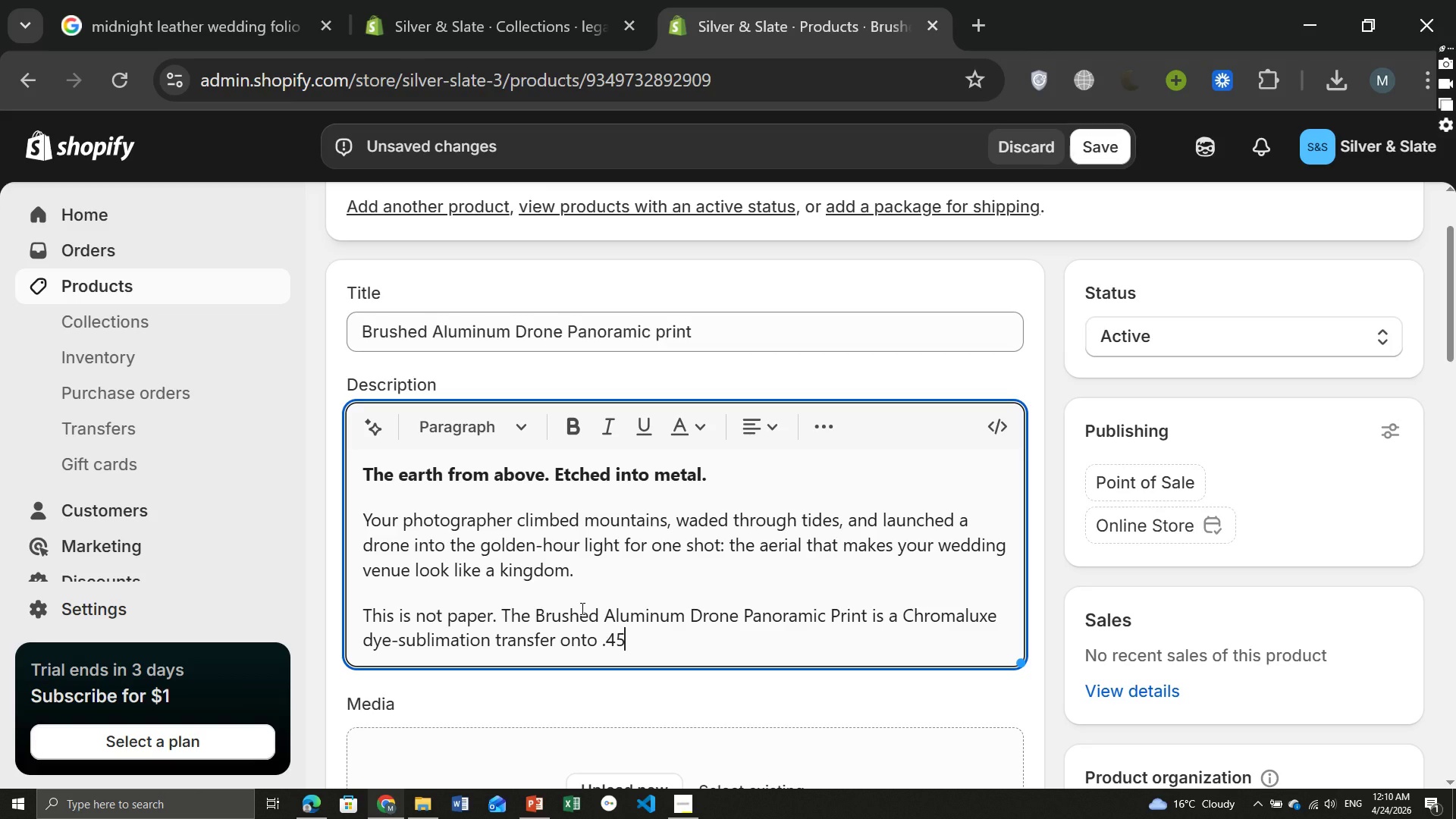 
wait(5.8)
 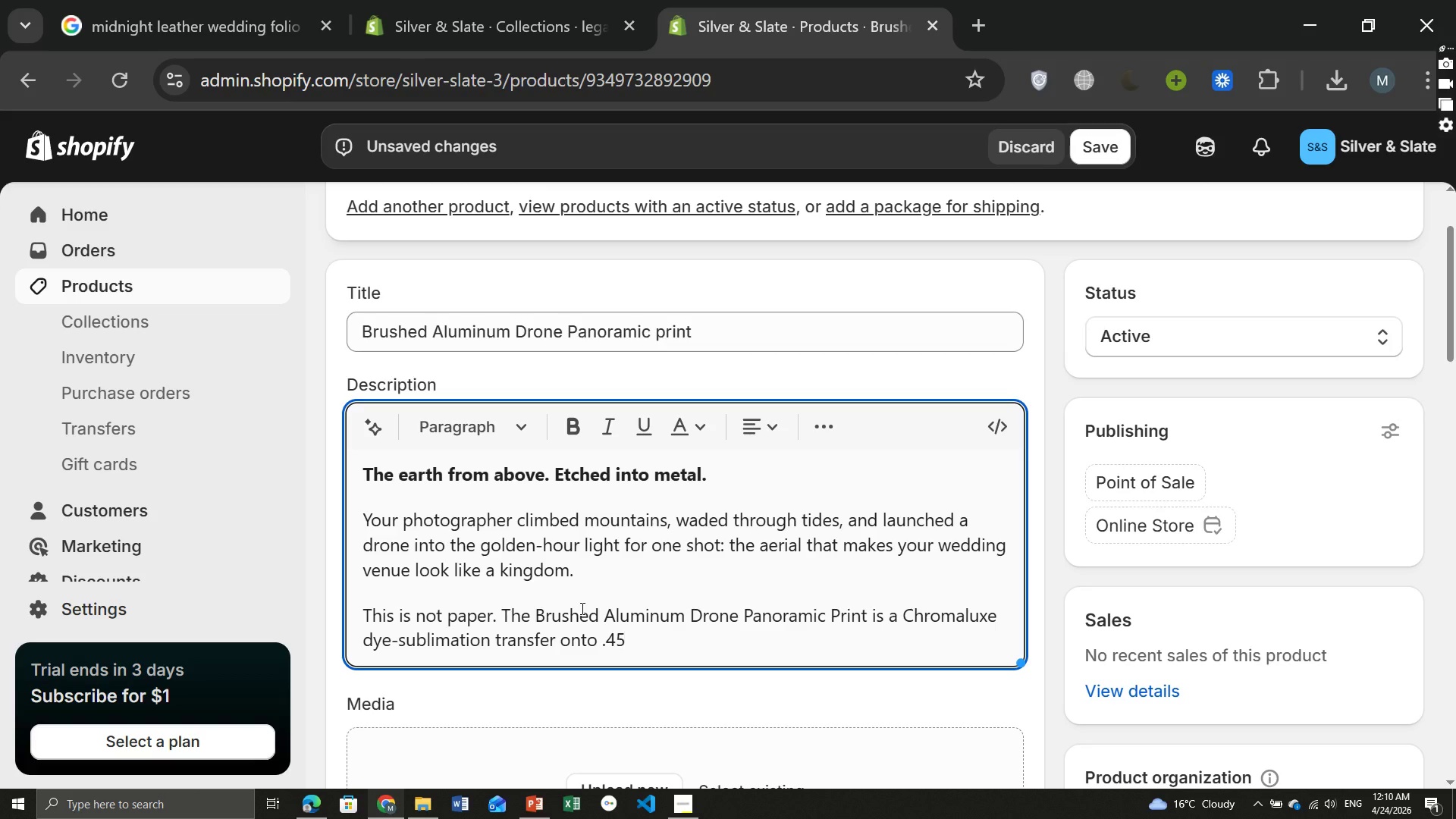 
type( aluminum. The )
 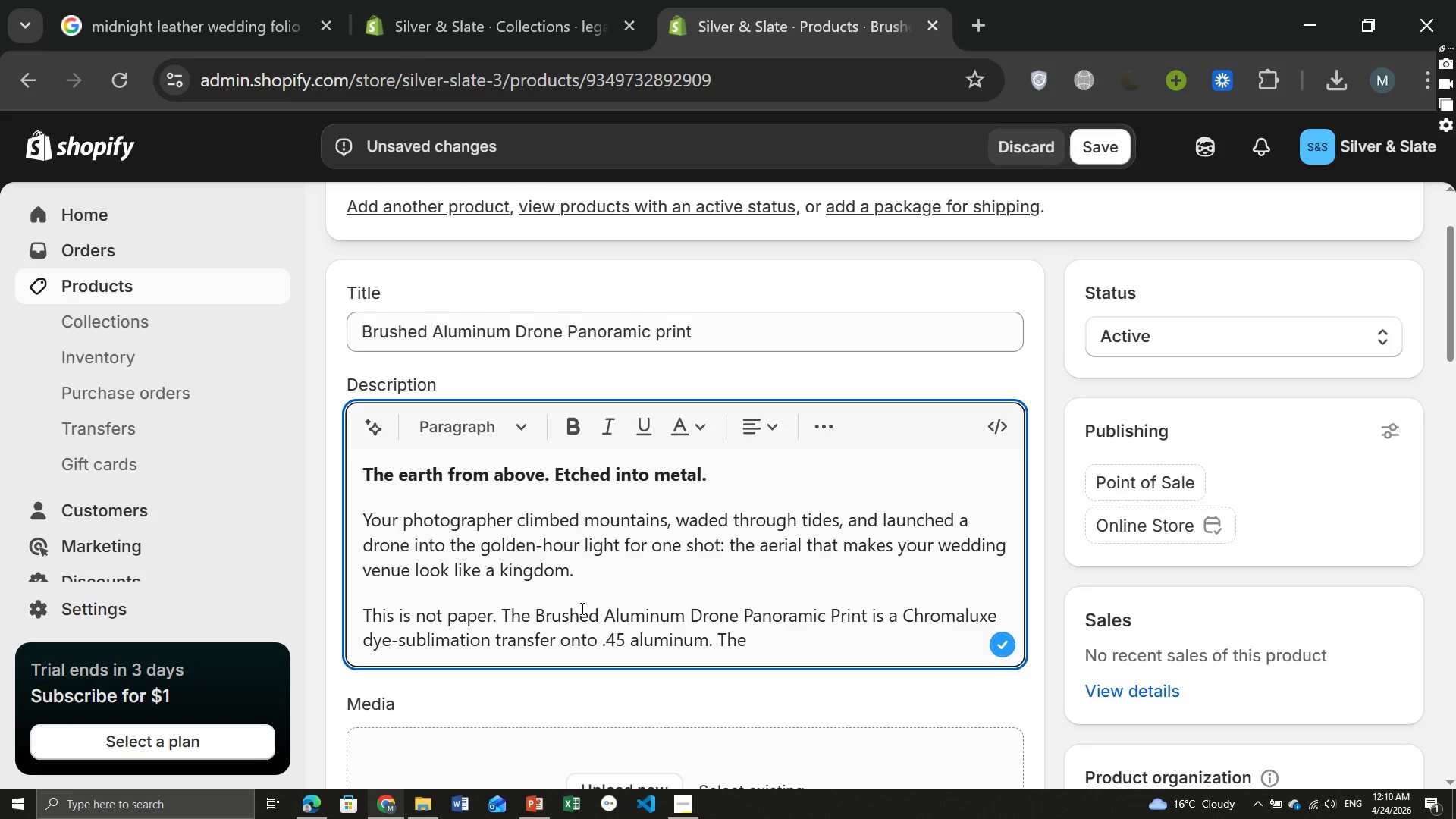 
type(image)
 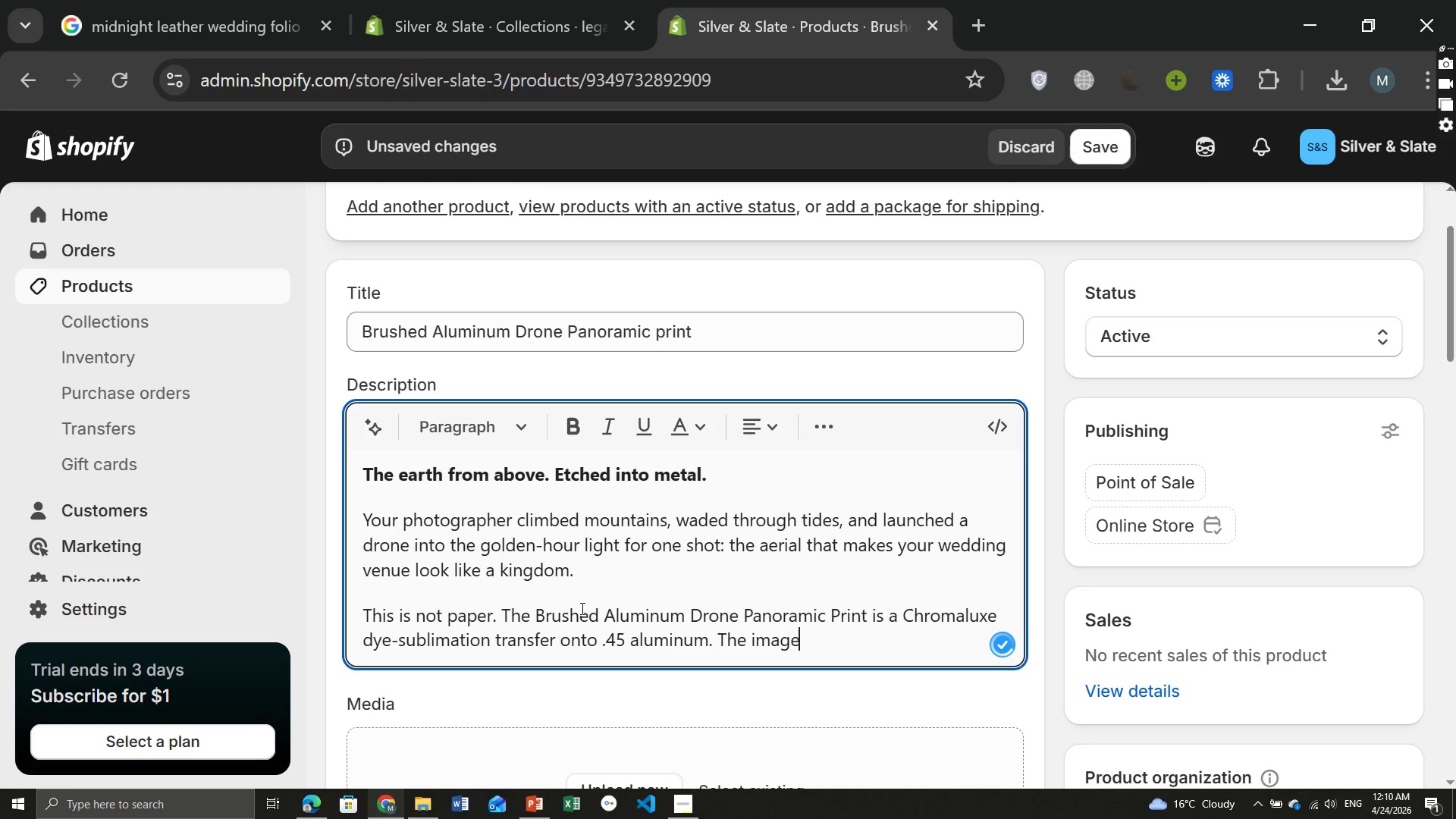 
type( sloats 1.5 inches off the wall on )
 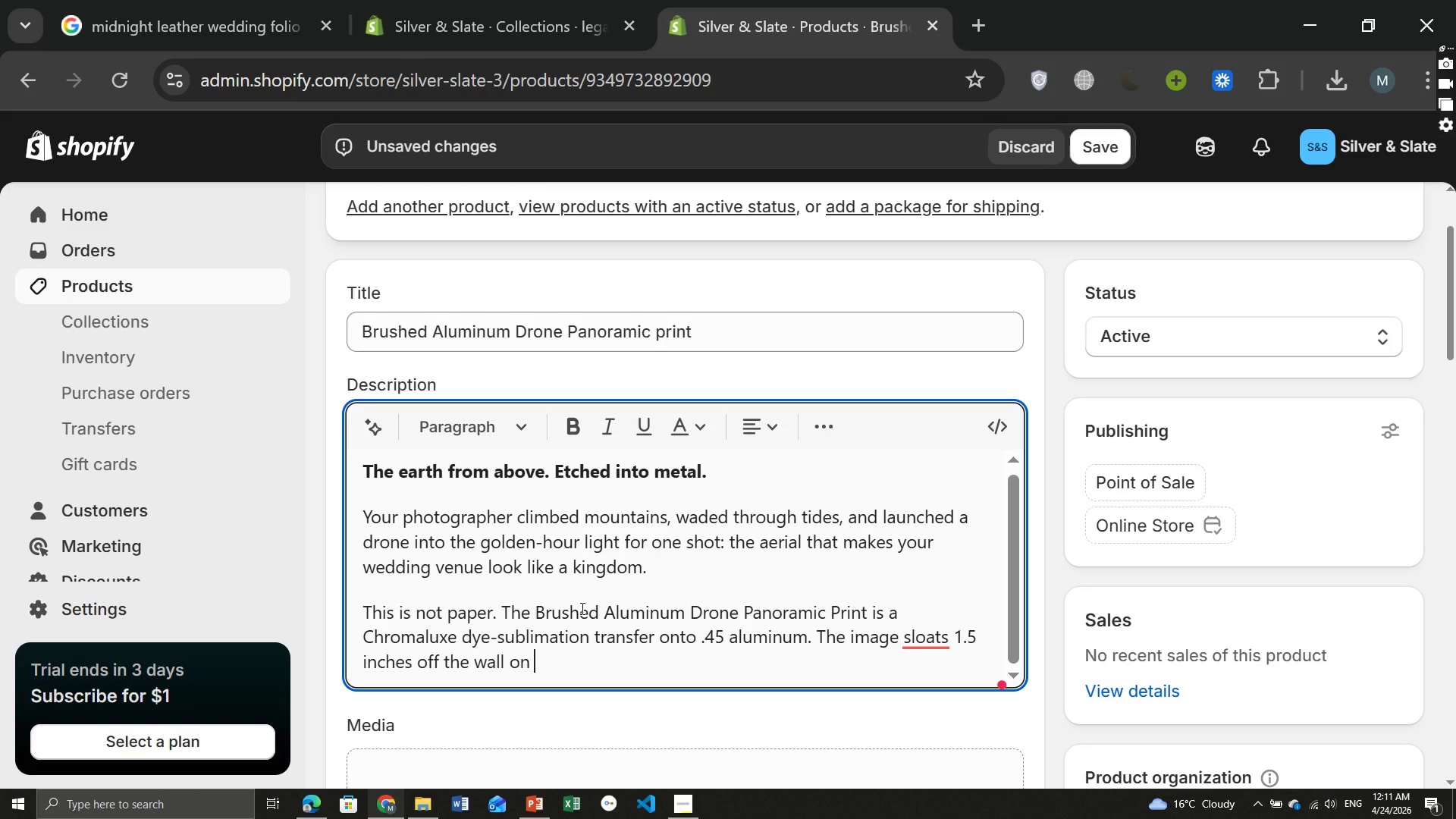 
type(a hidden French cleat. Light of)
key(Backspace)
key(Backspace)
type(playsn)
key(Backspace)
type( ac)
 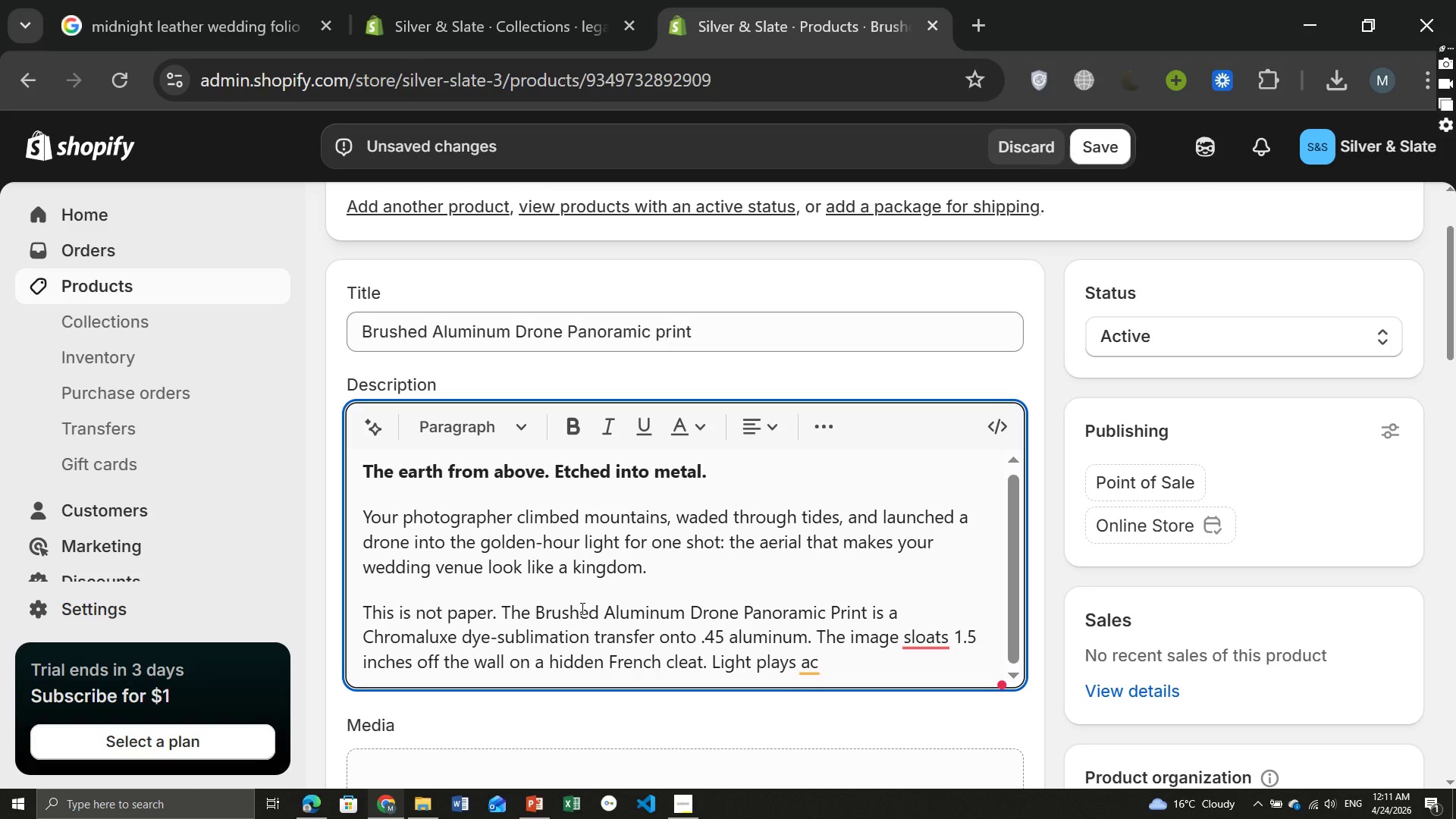 
type(ross the surface. Shadows deepe)
 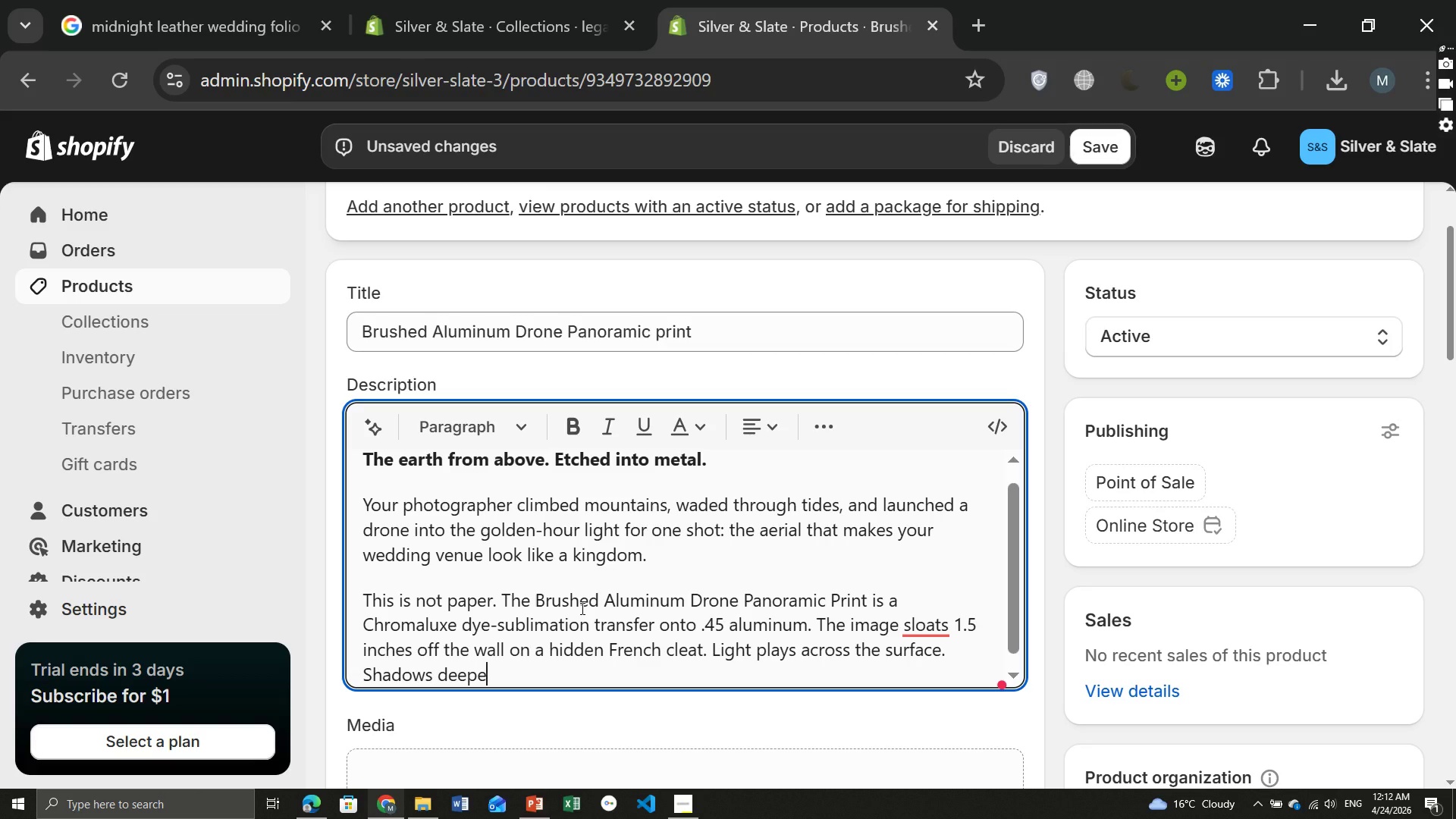 
type(n. Hightlights glow.)
 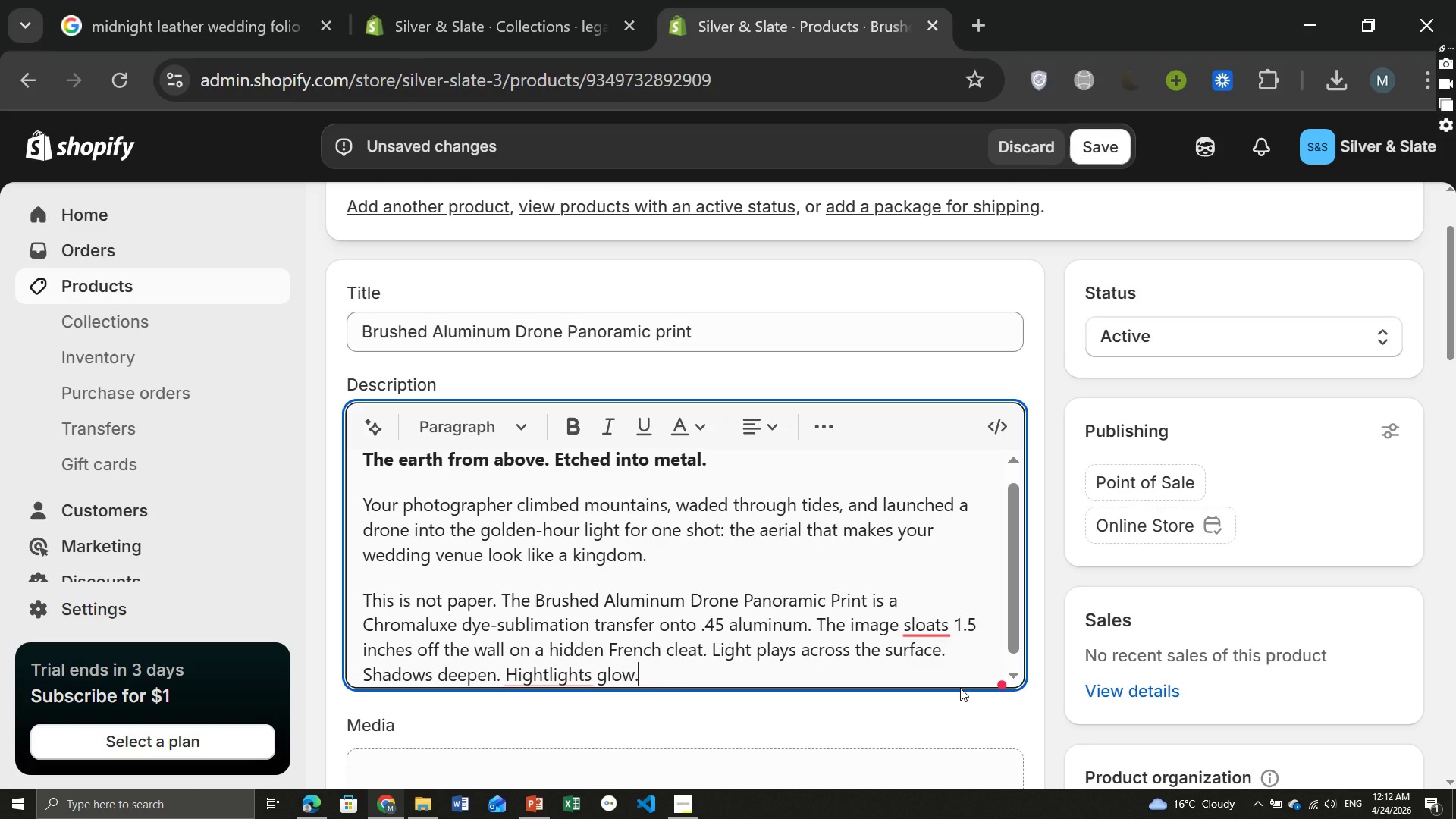 
wait(6.03)
 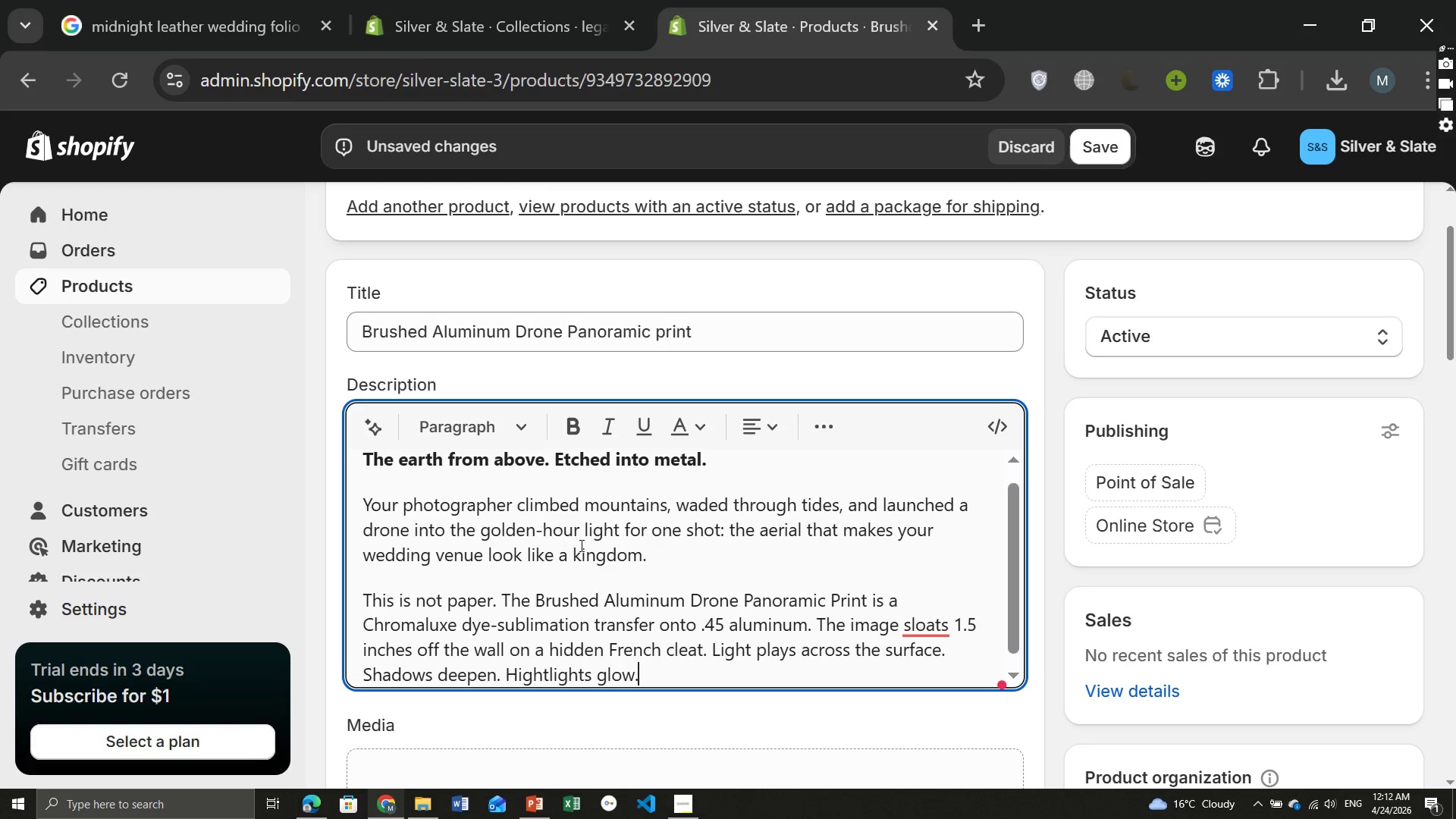 
left_click([926, 622])
 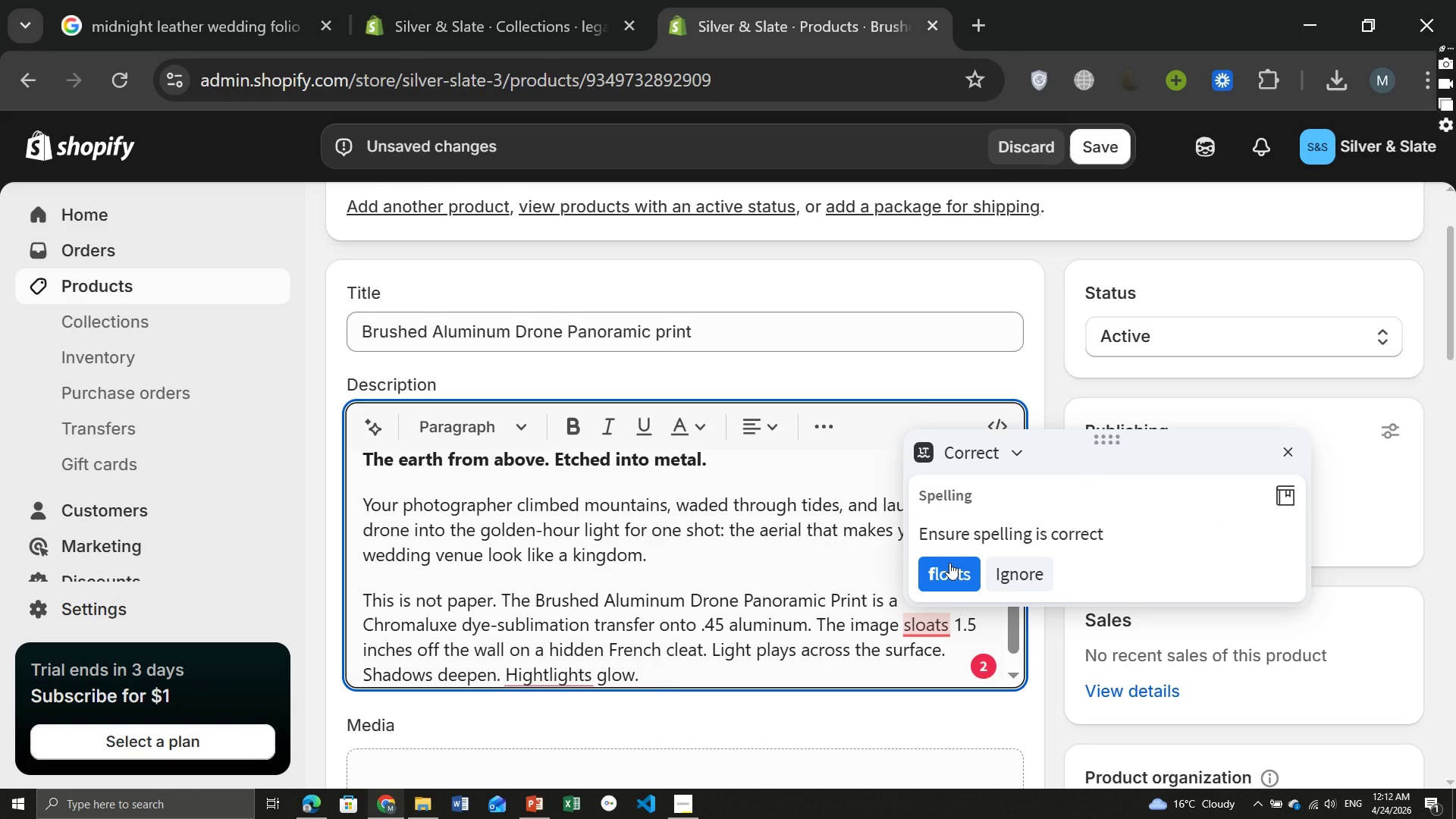 
left_click([952, 566])
 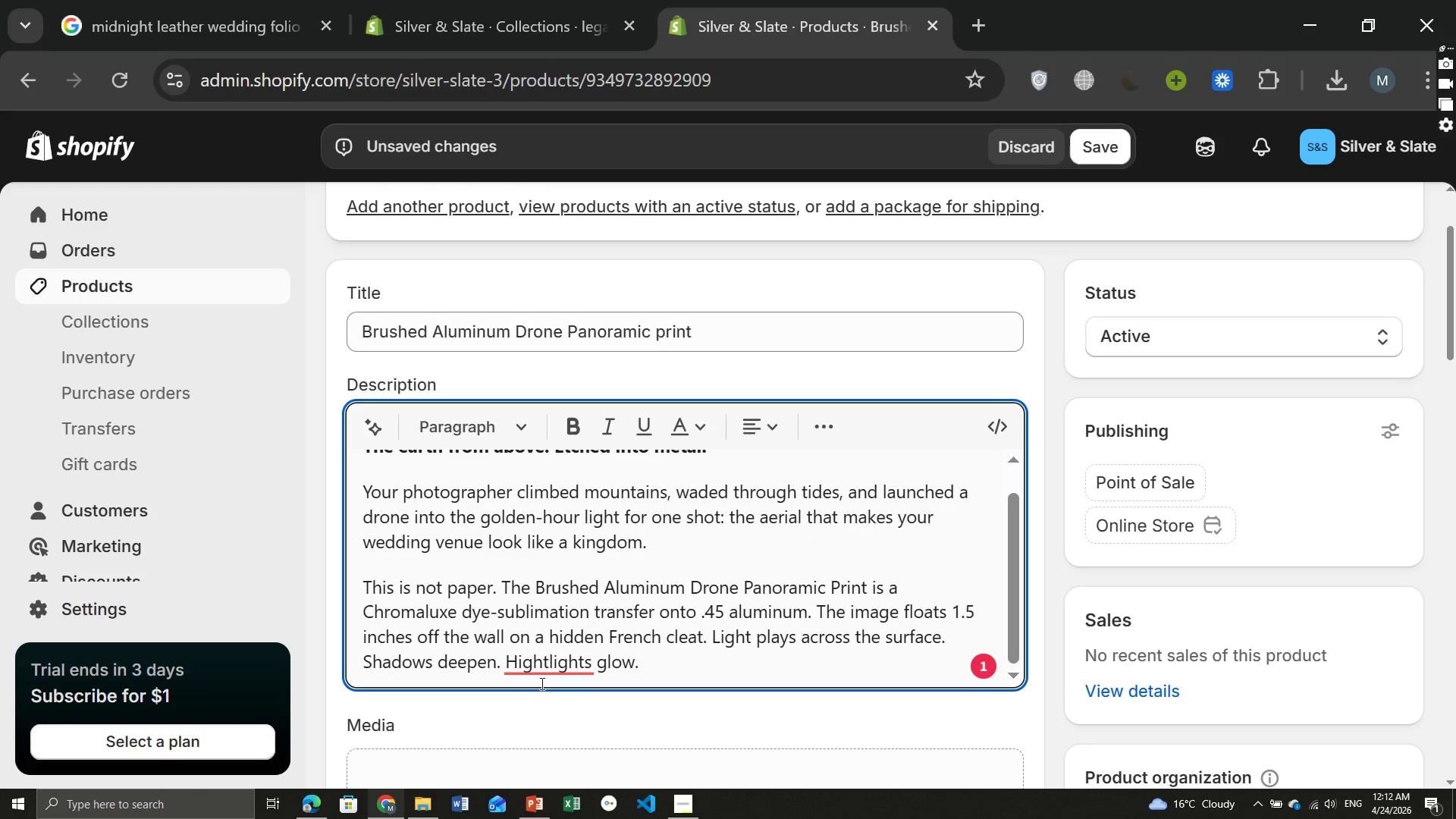 
left_click([532, 672])
 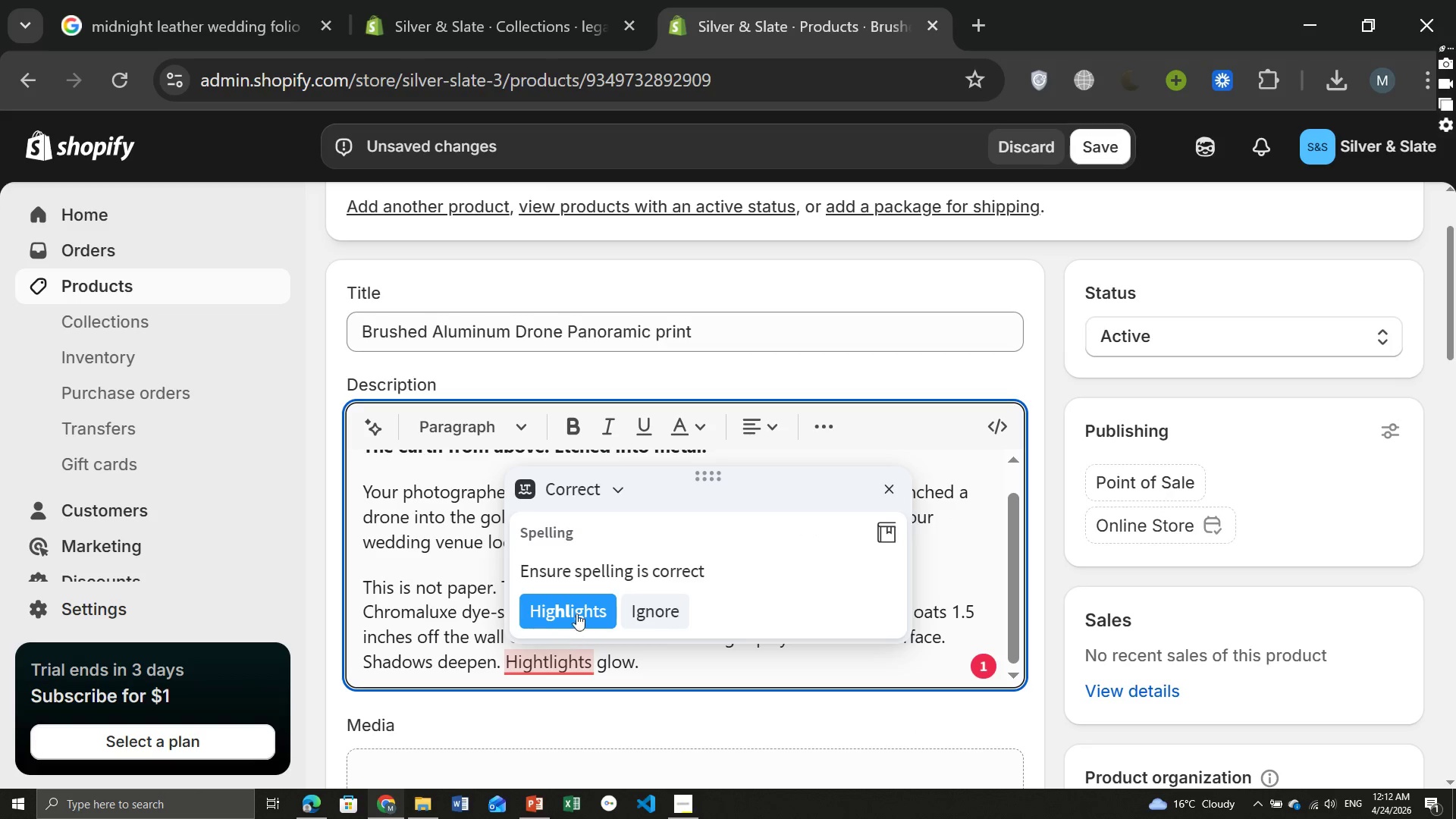 
left_click([576, 609])
 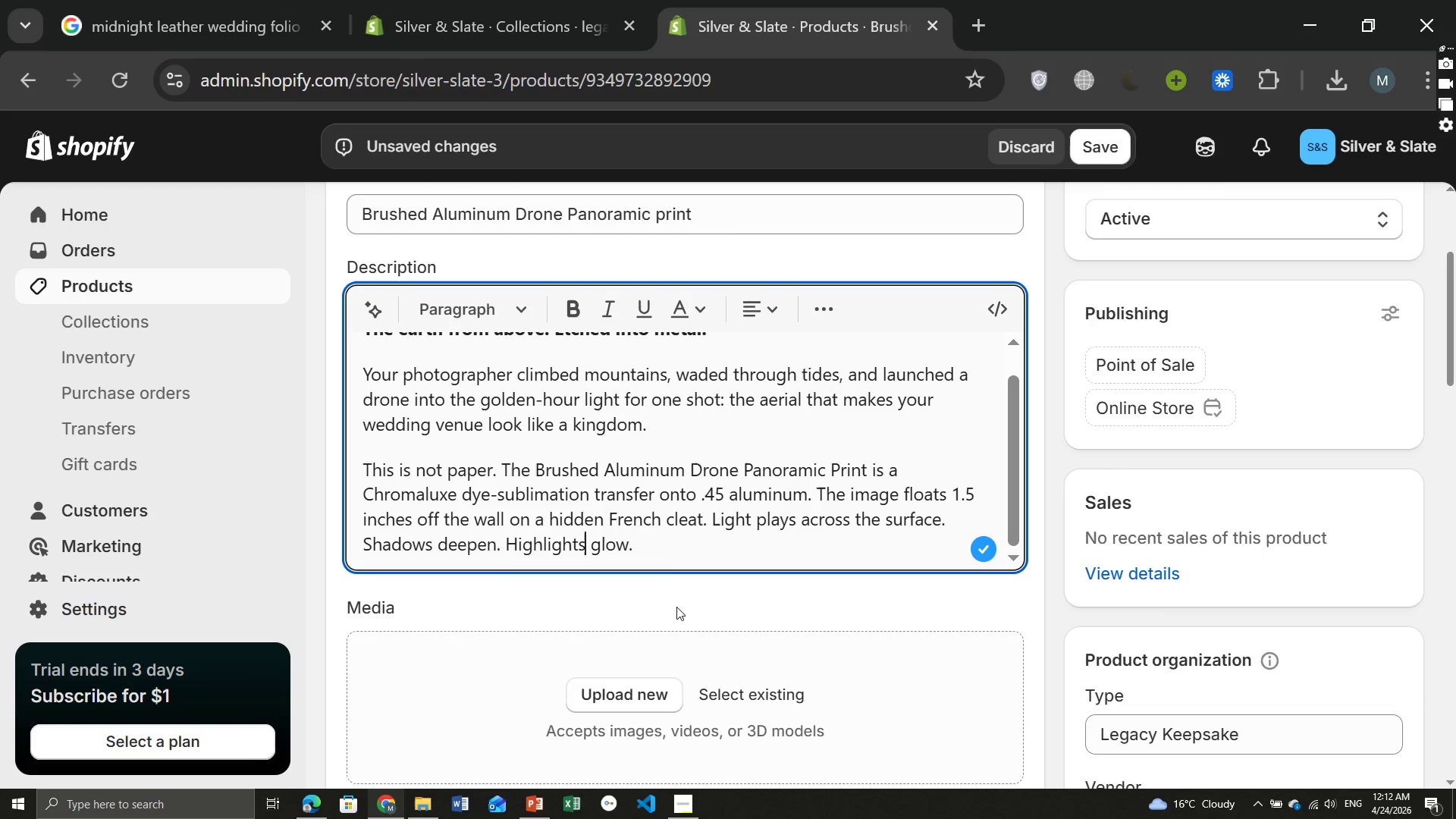 
left_click([658, 553])
 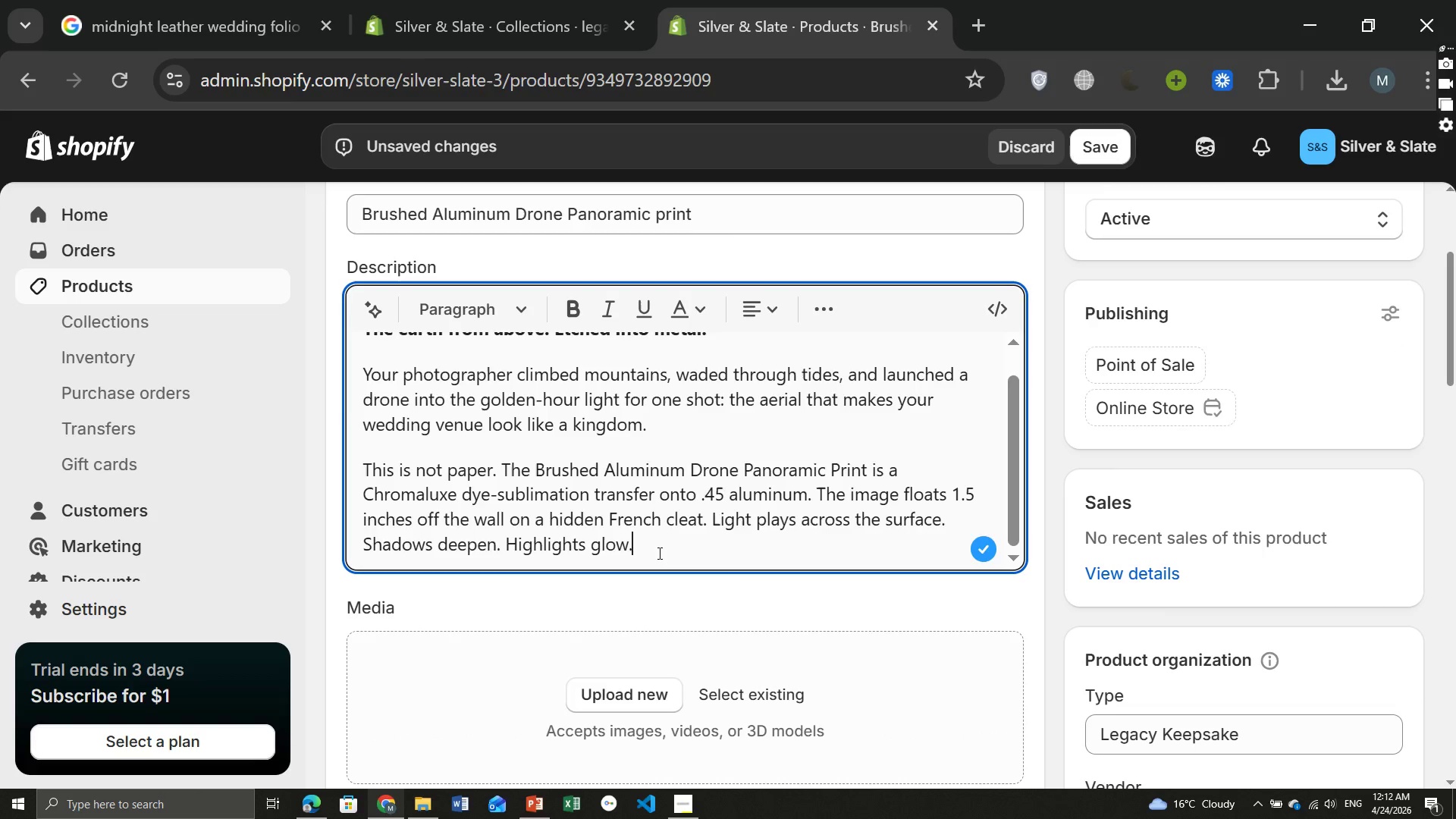 
key(Enter)
 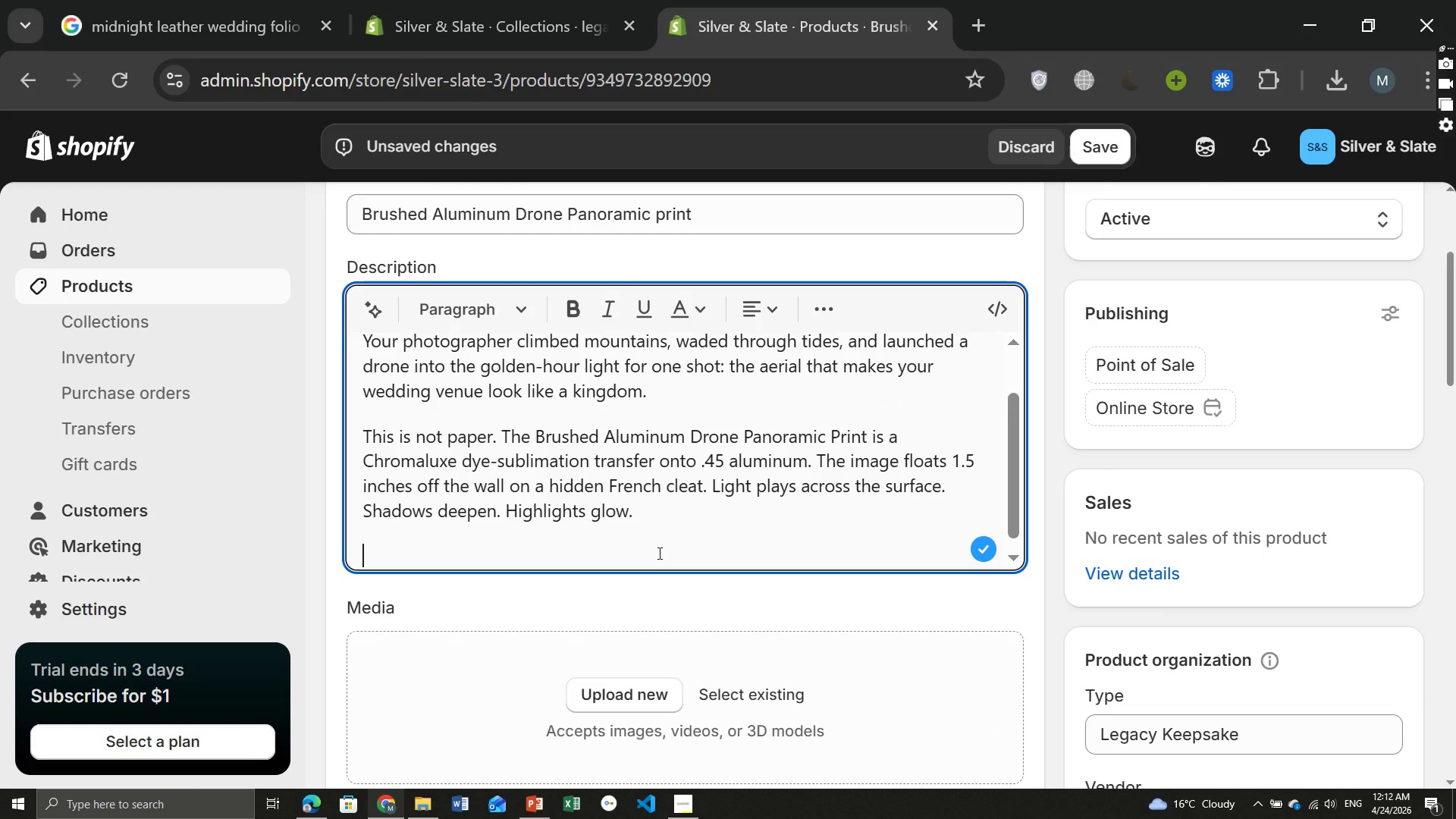 
type(Thechnical pedigree:)
 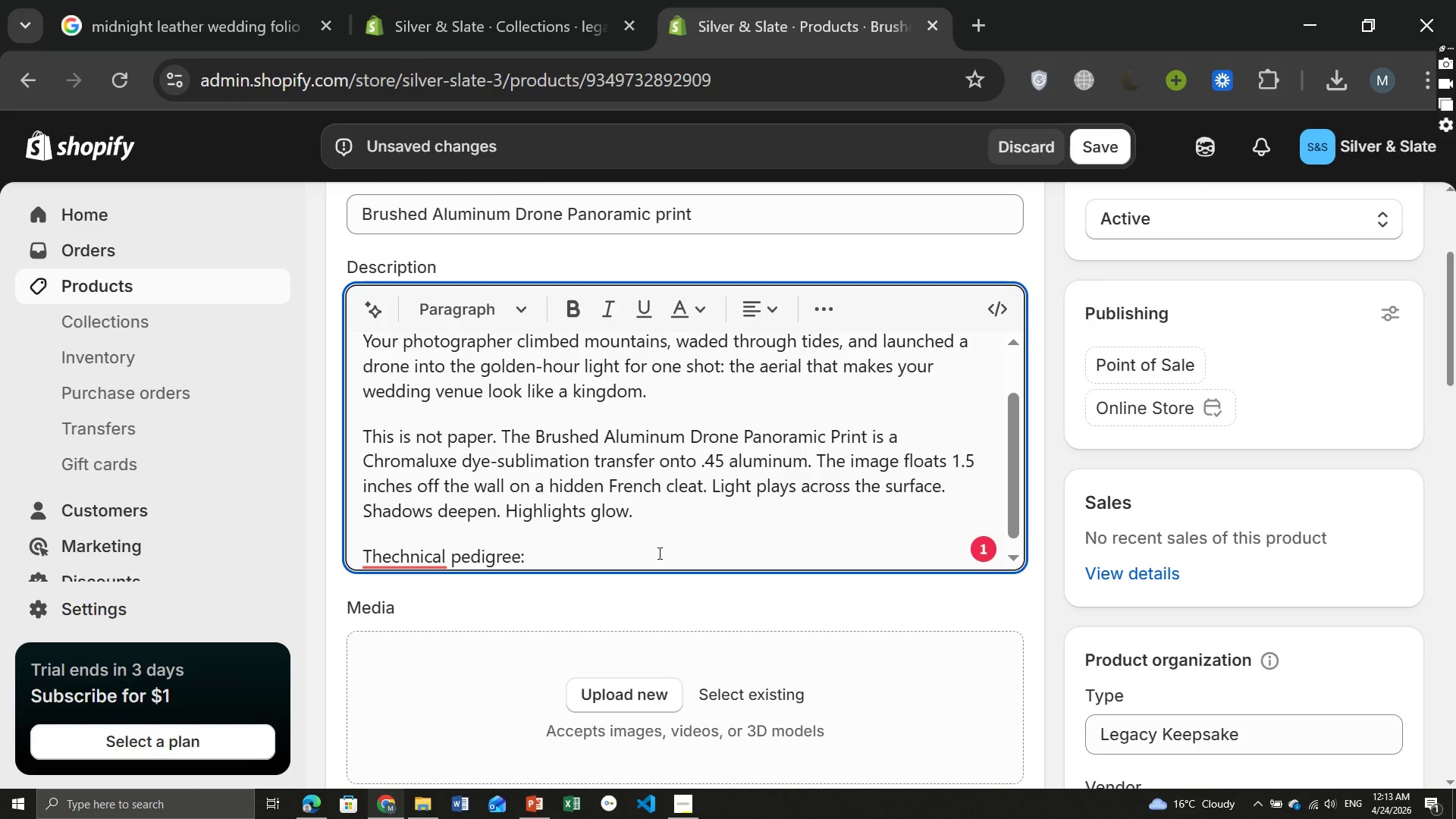 
wait(35.22)
 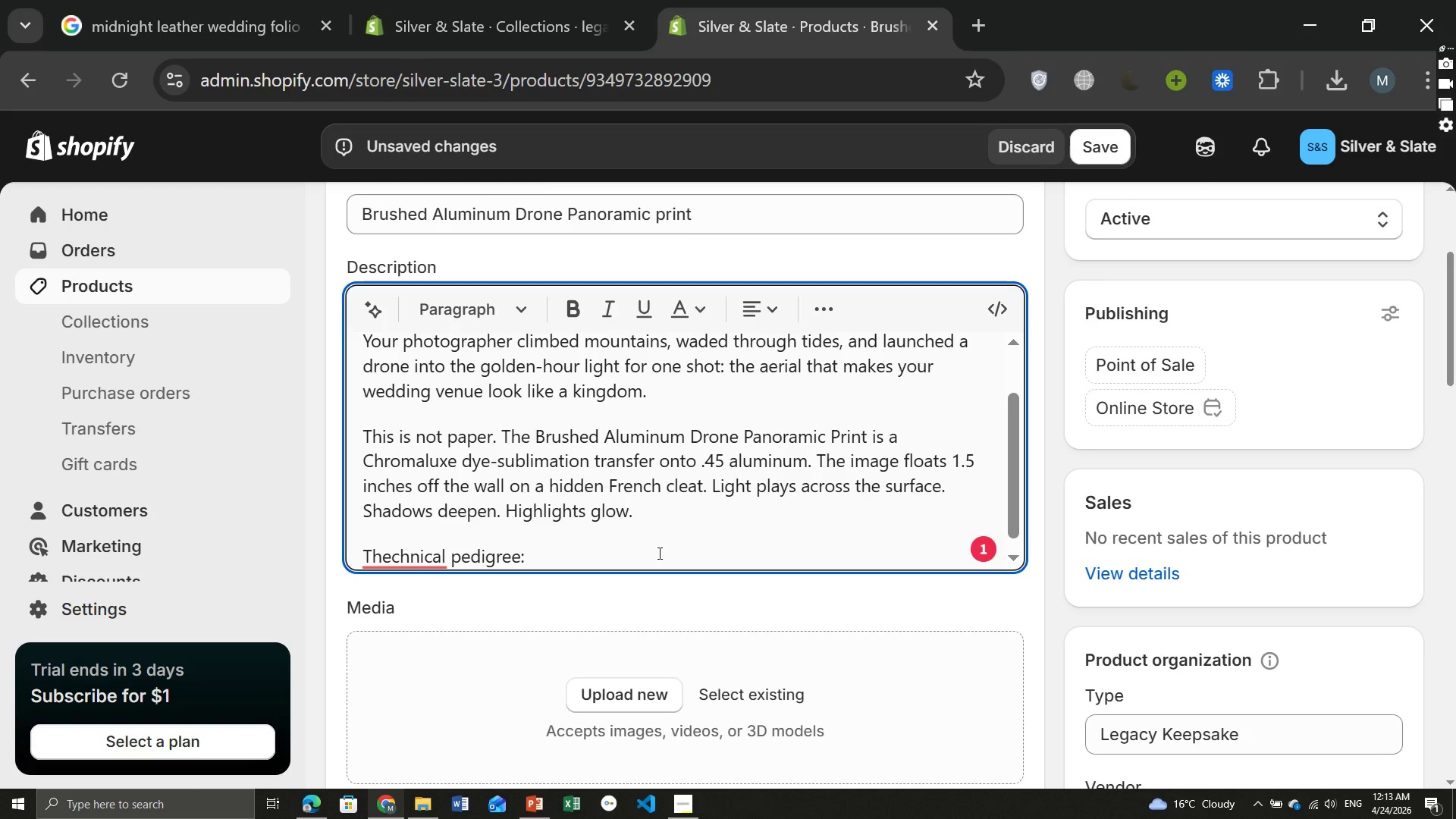 
left_click([425, 559])
 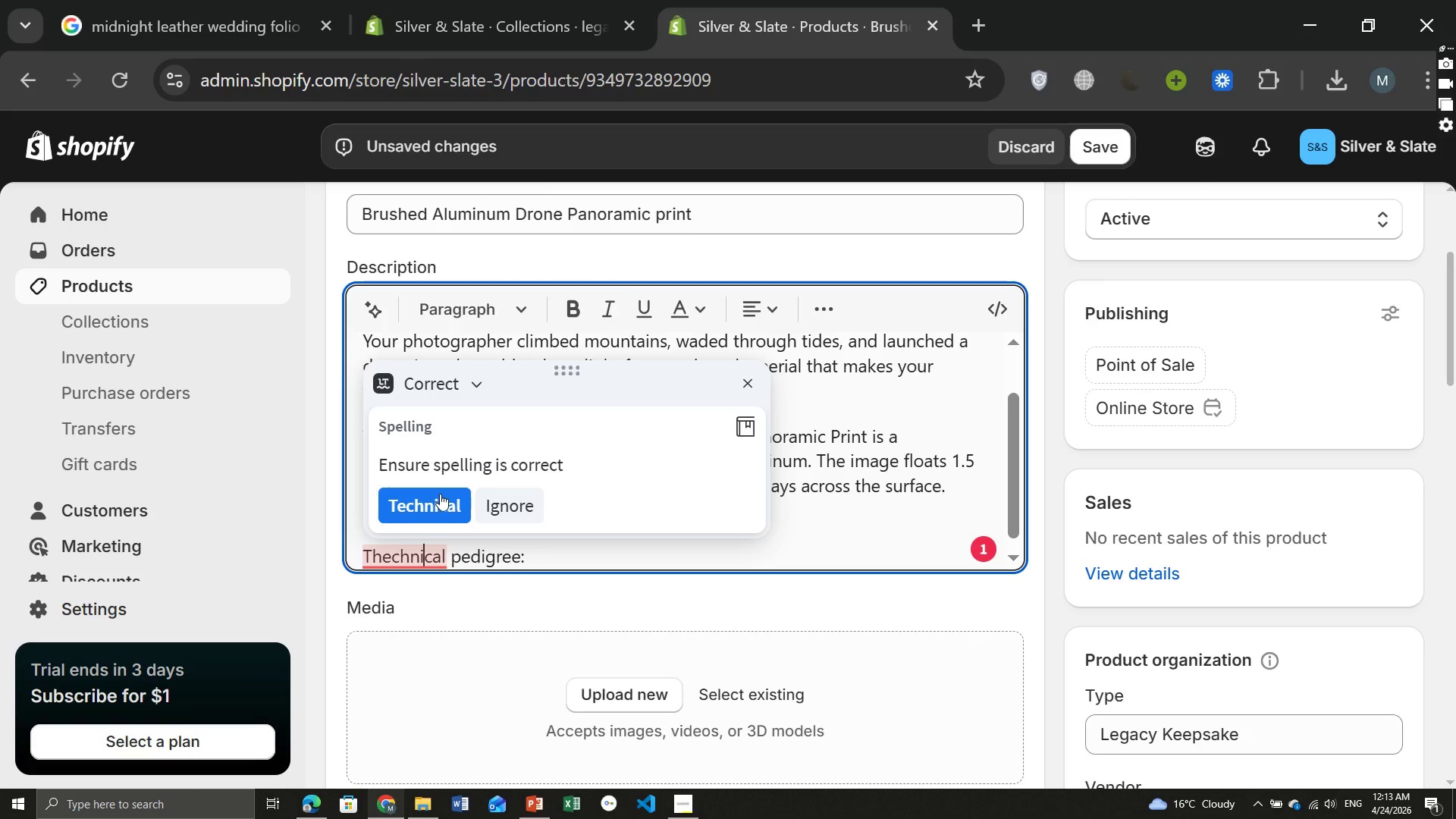 
left_click([440, 496])
 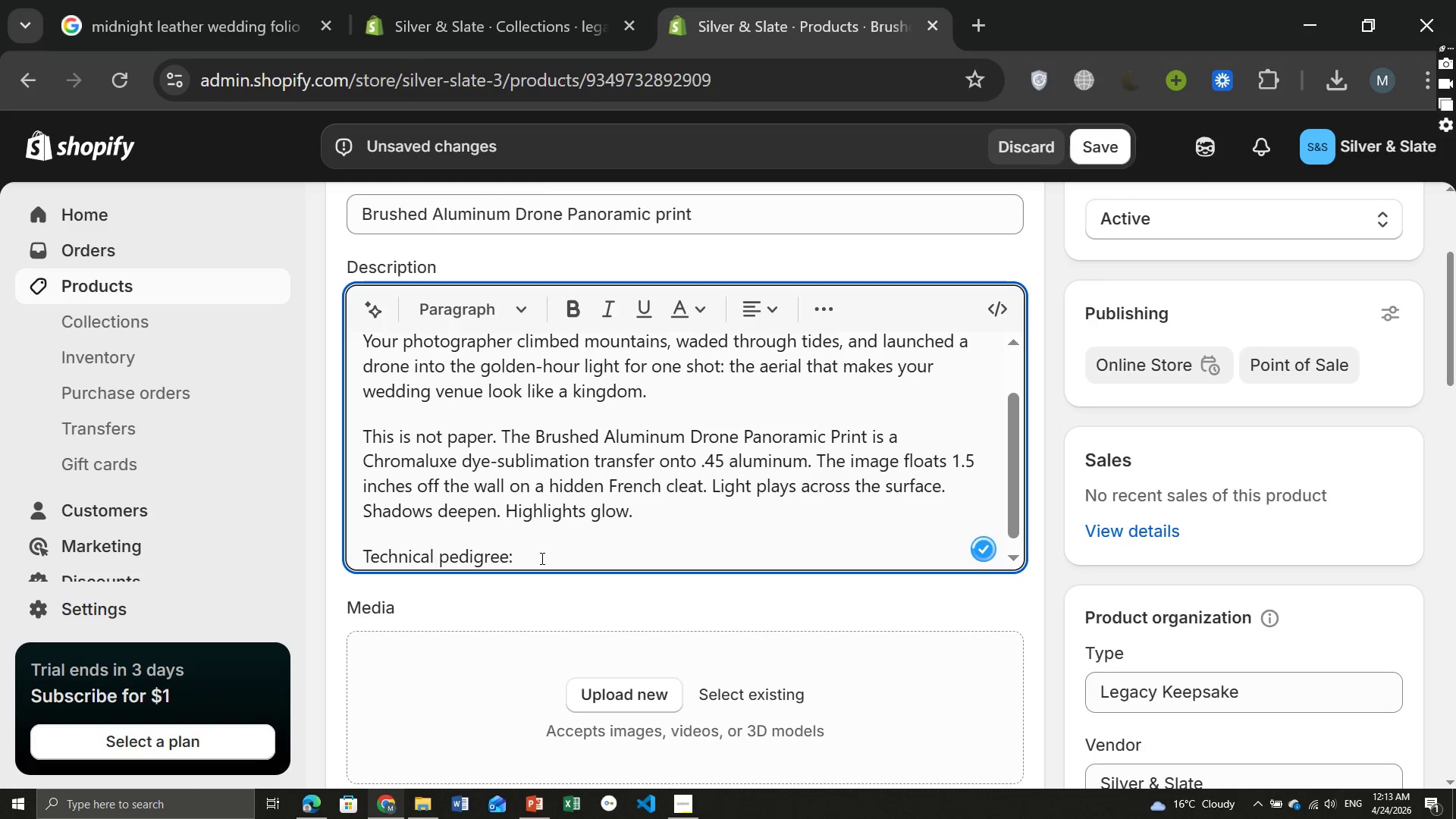 
left_click([541, 558])
 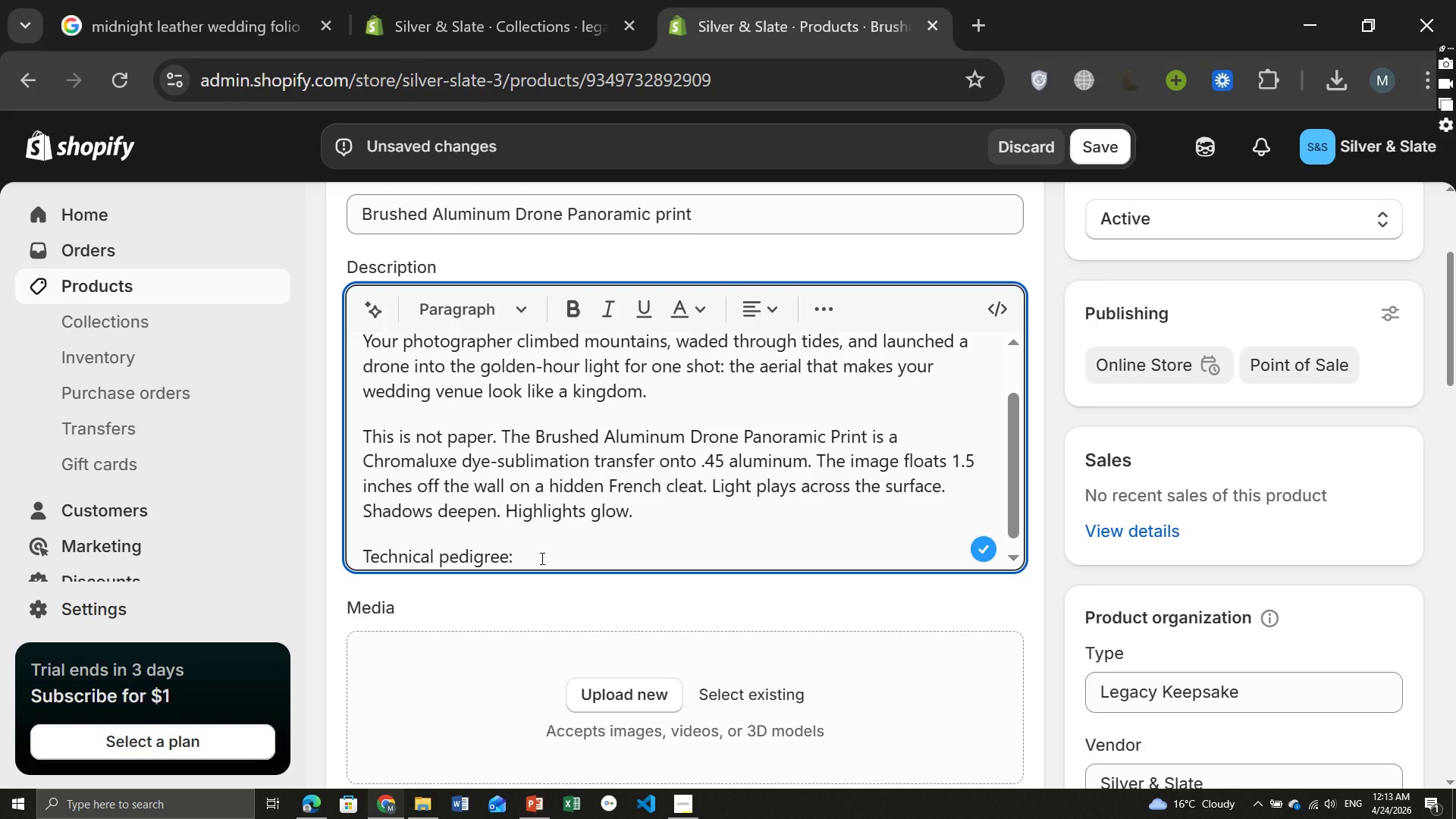 
key(Shift+ShiftRight)
 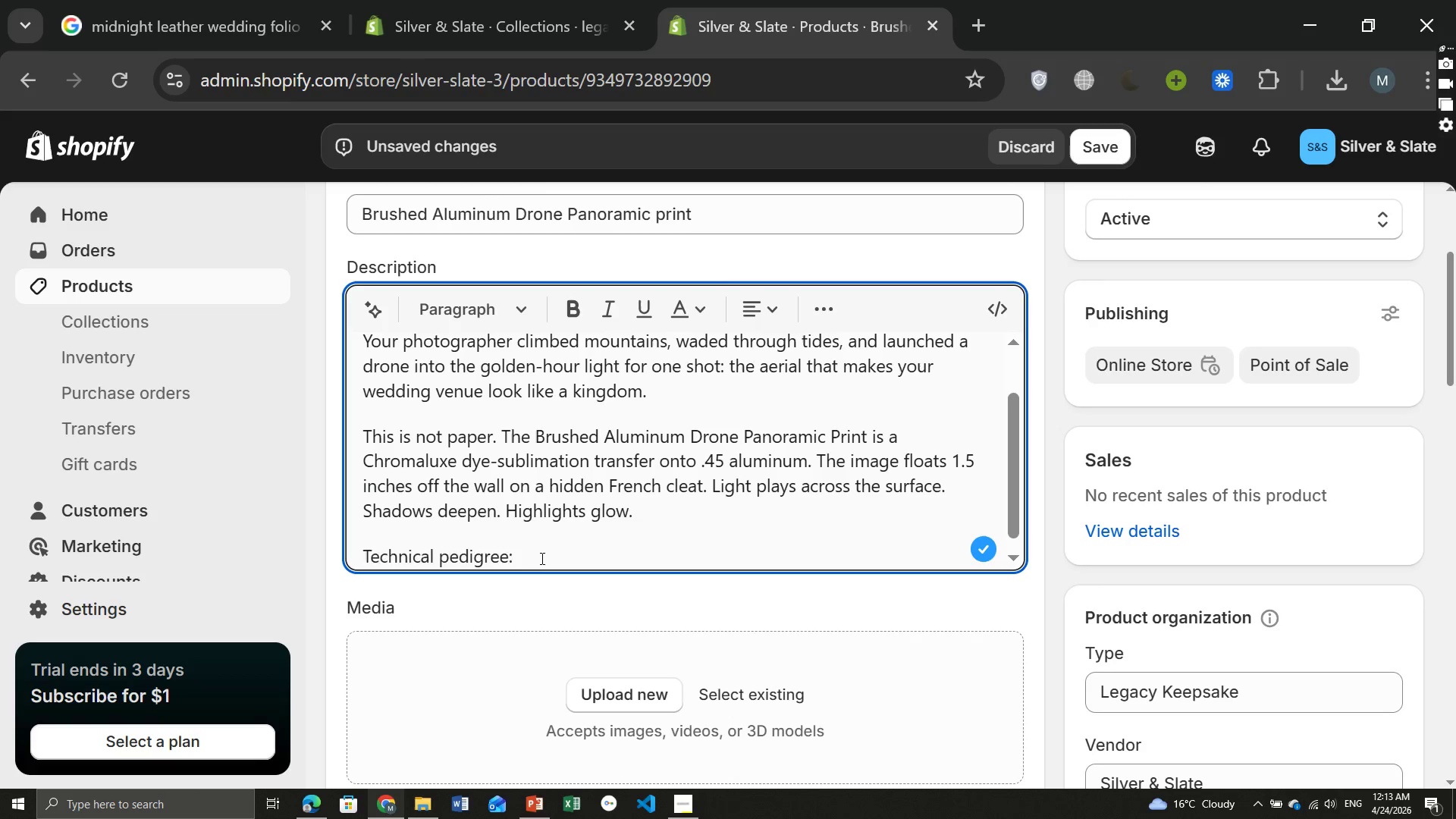 
key(Shift+Home)
 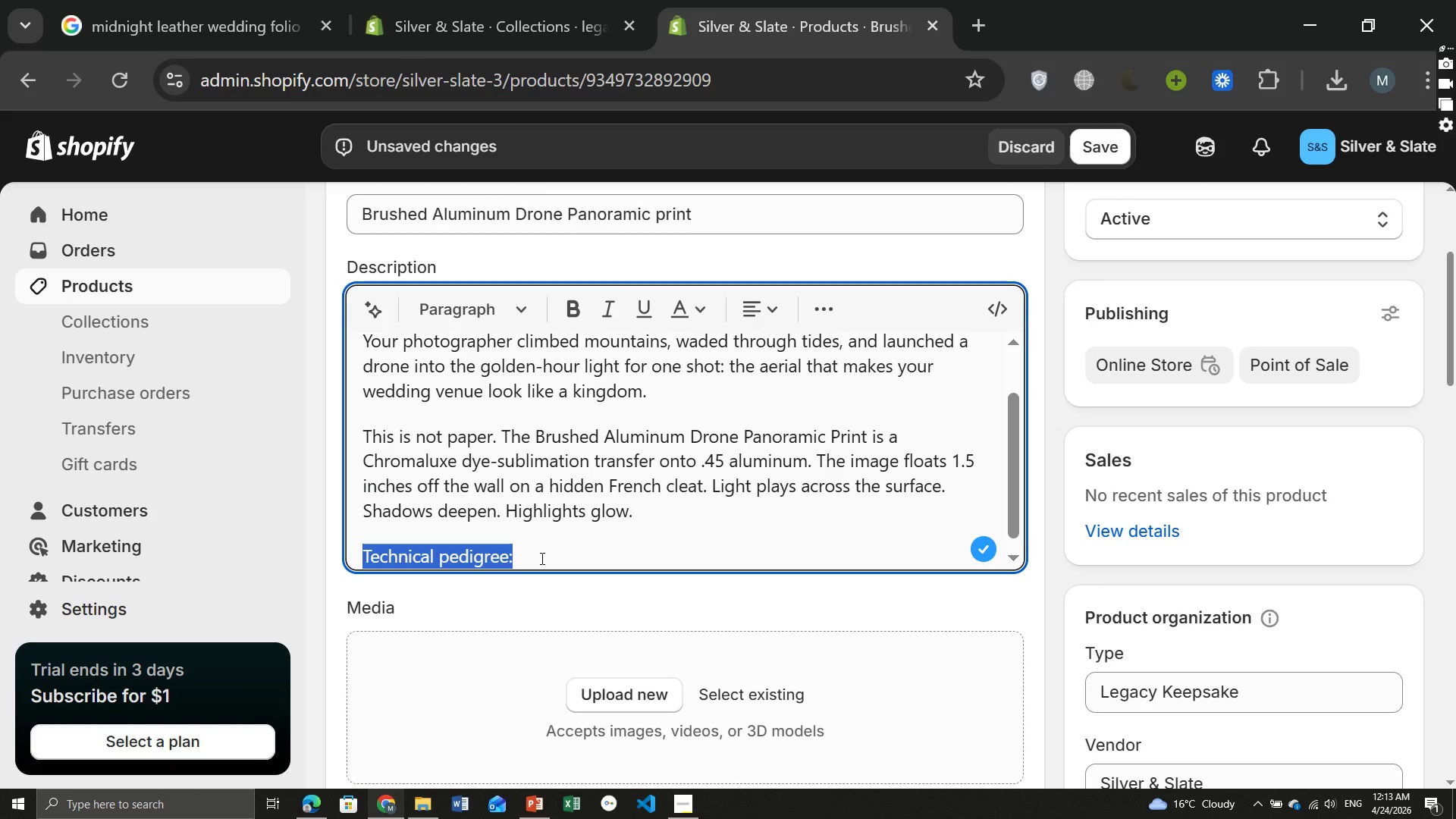 
key(Control+ControlLeft)
 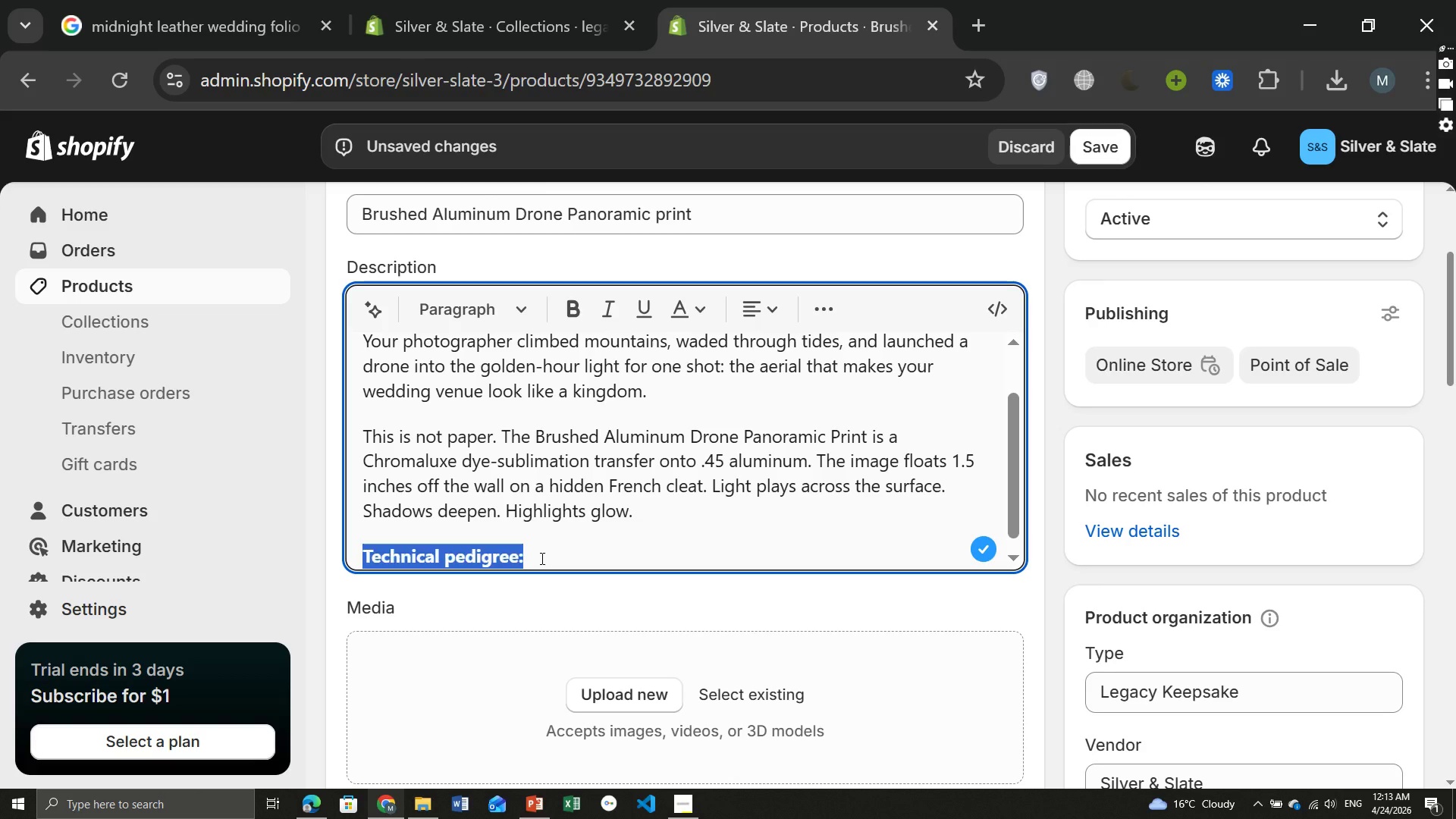 
key(Control+B)
 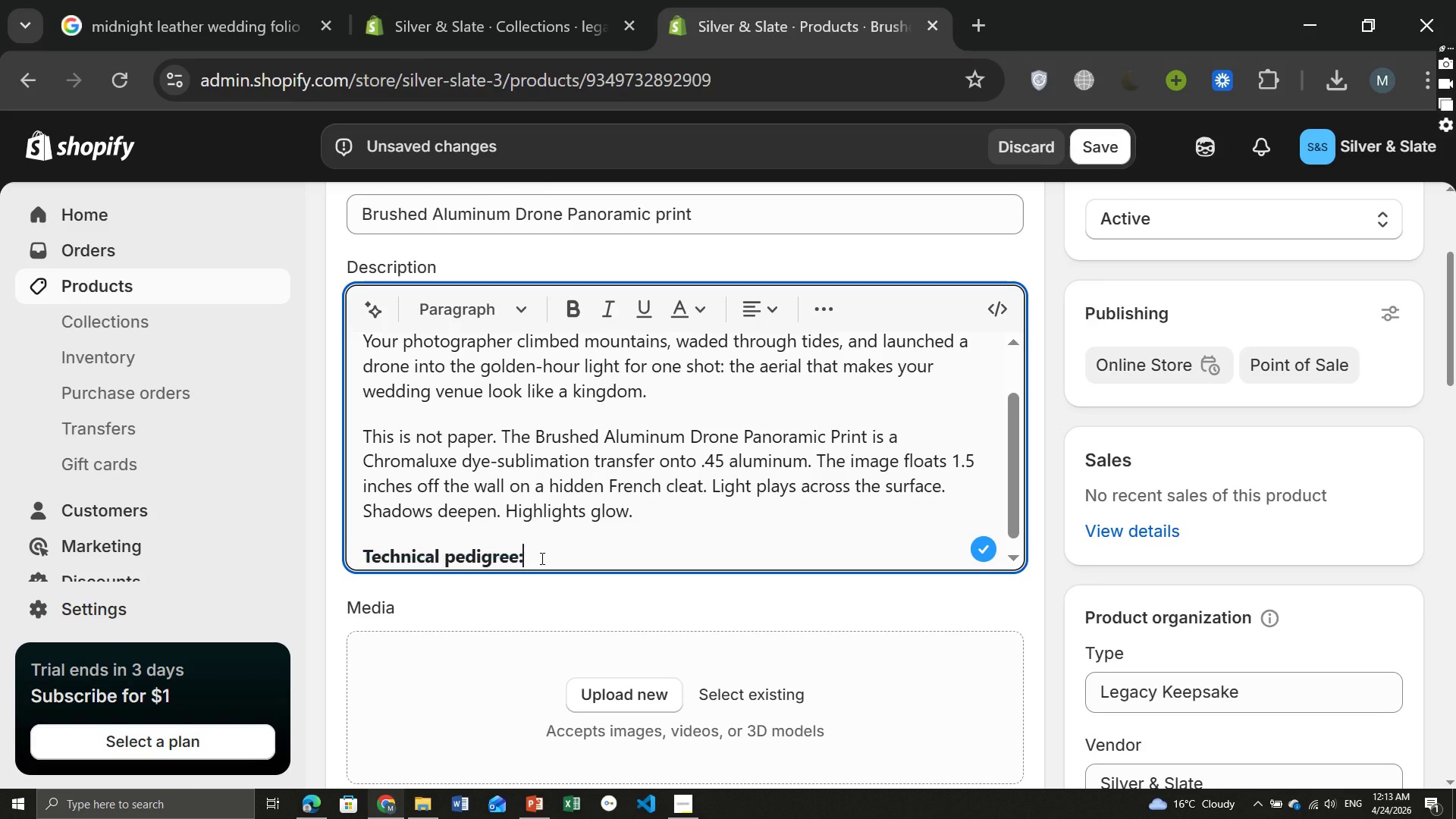 
key(ArrowRight)
 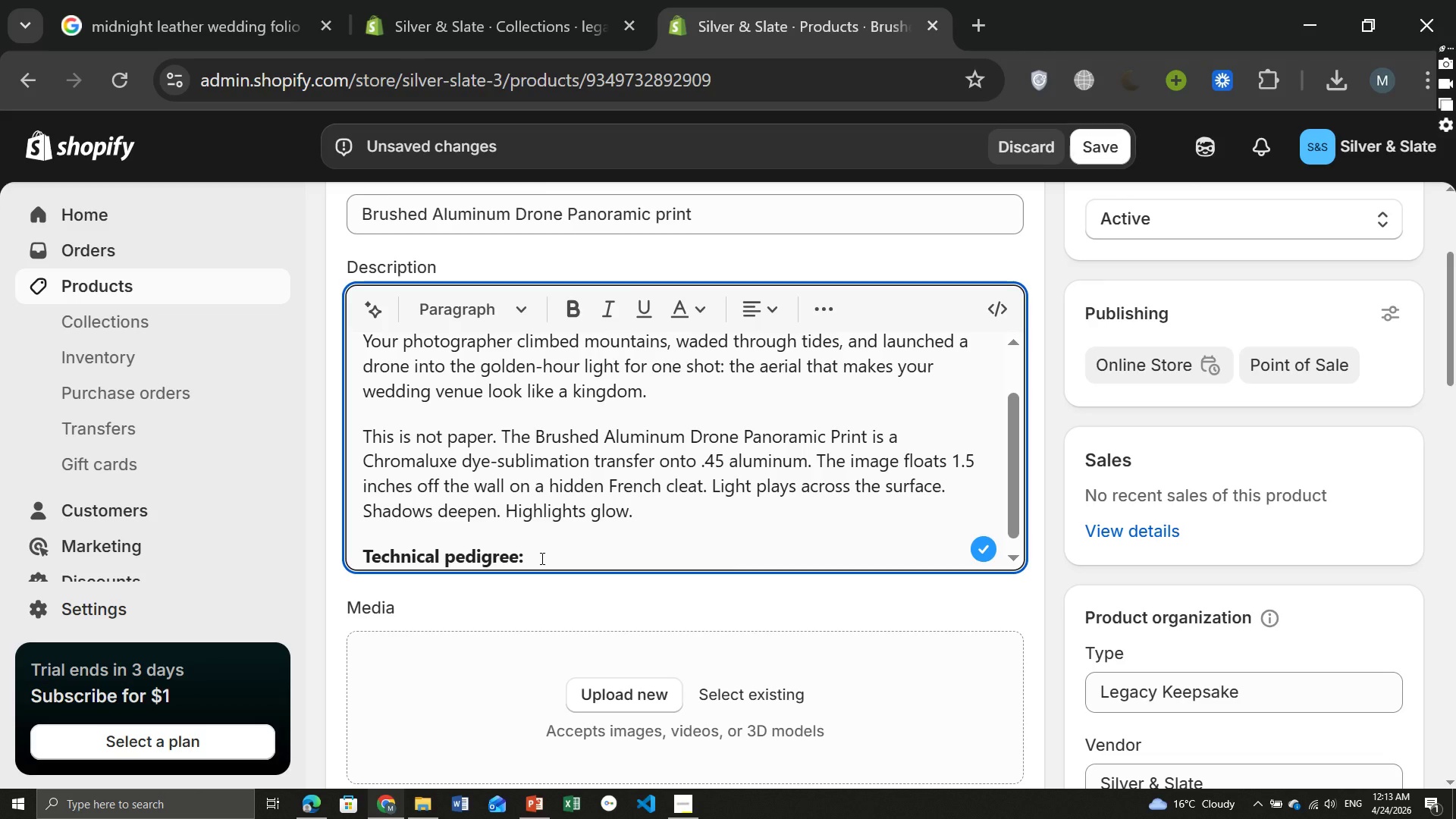 
key(Enter)
 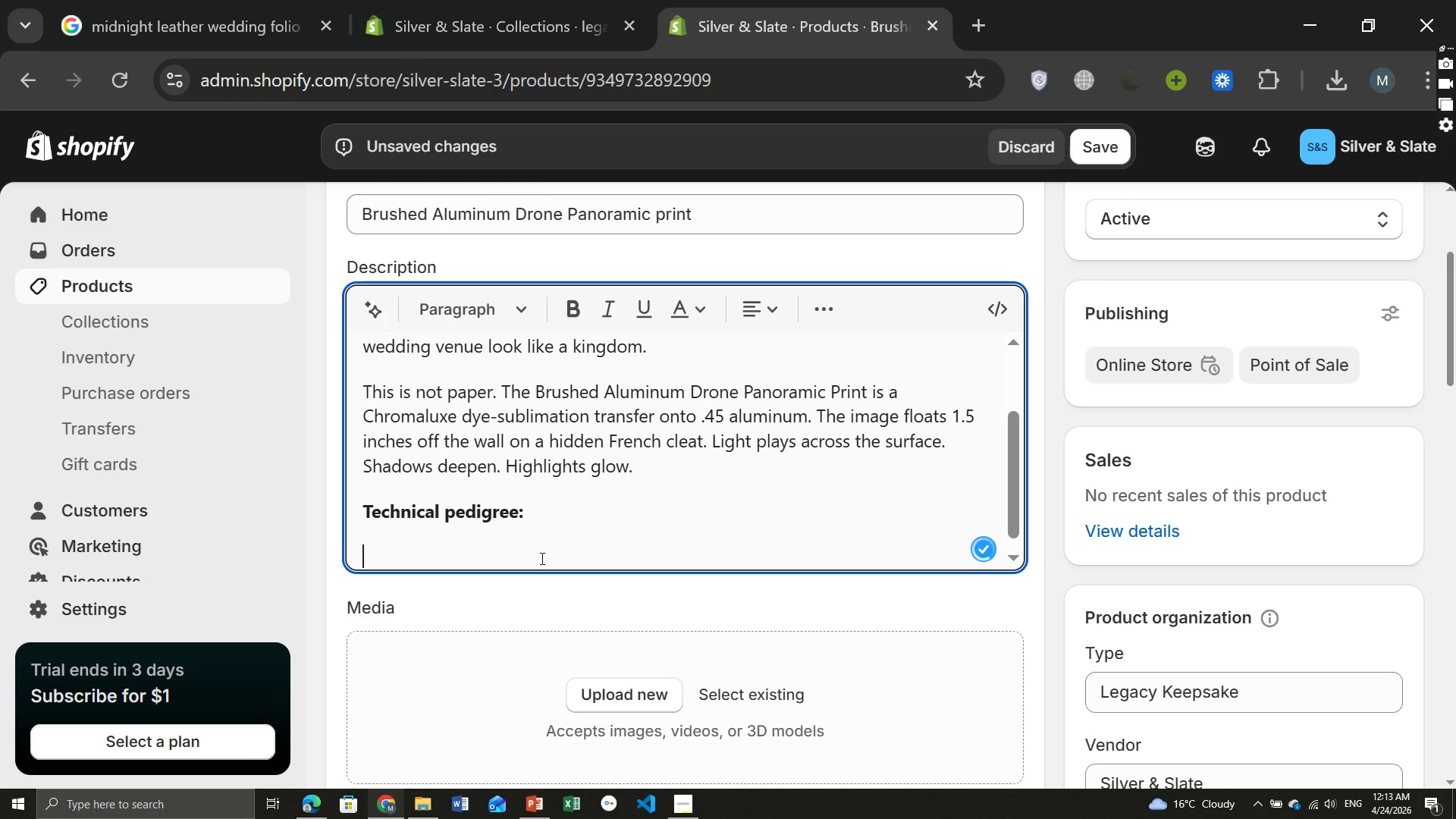 
key(Control+ControlLeft)
 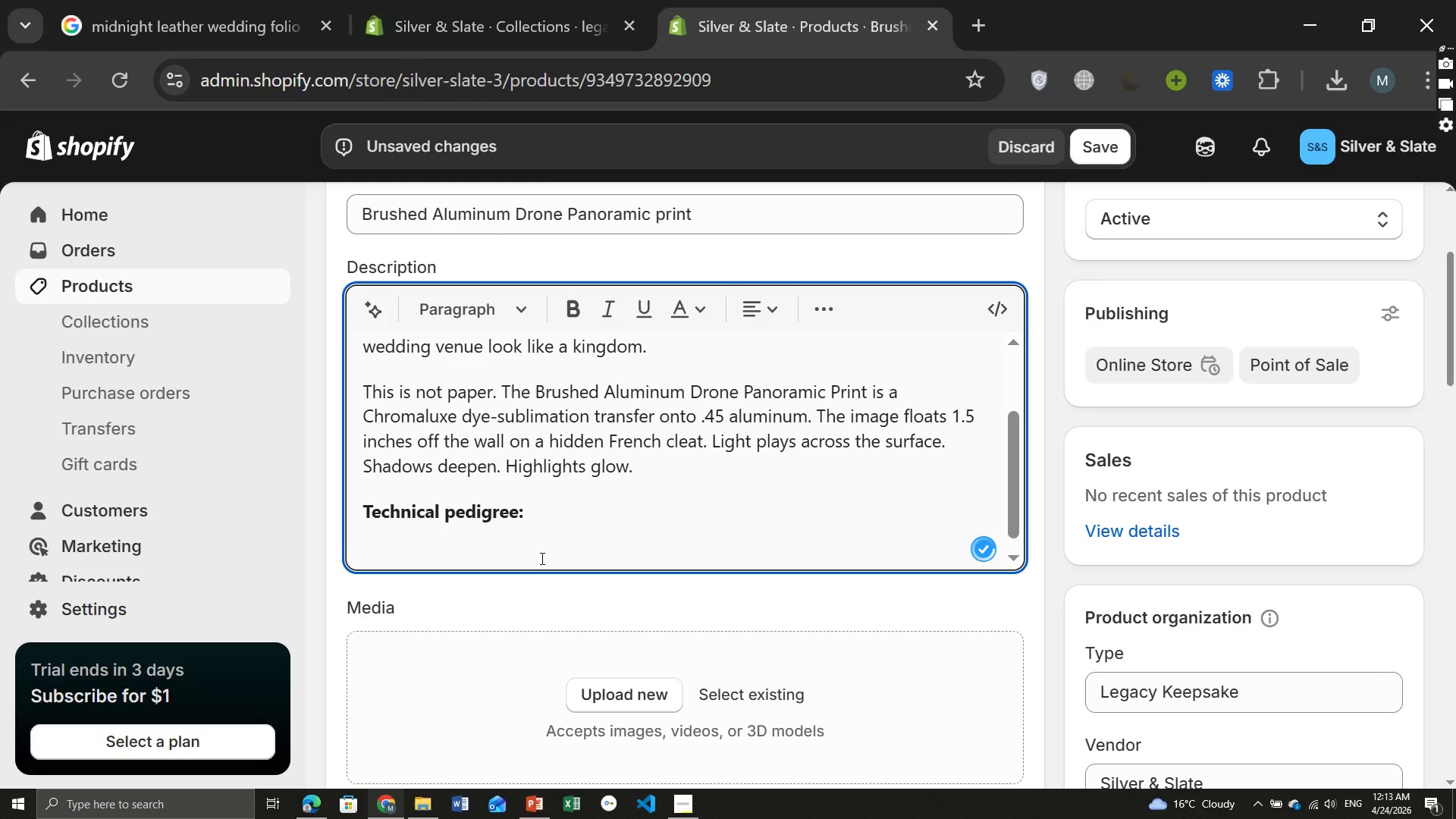 
key(Control+B)
 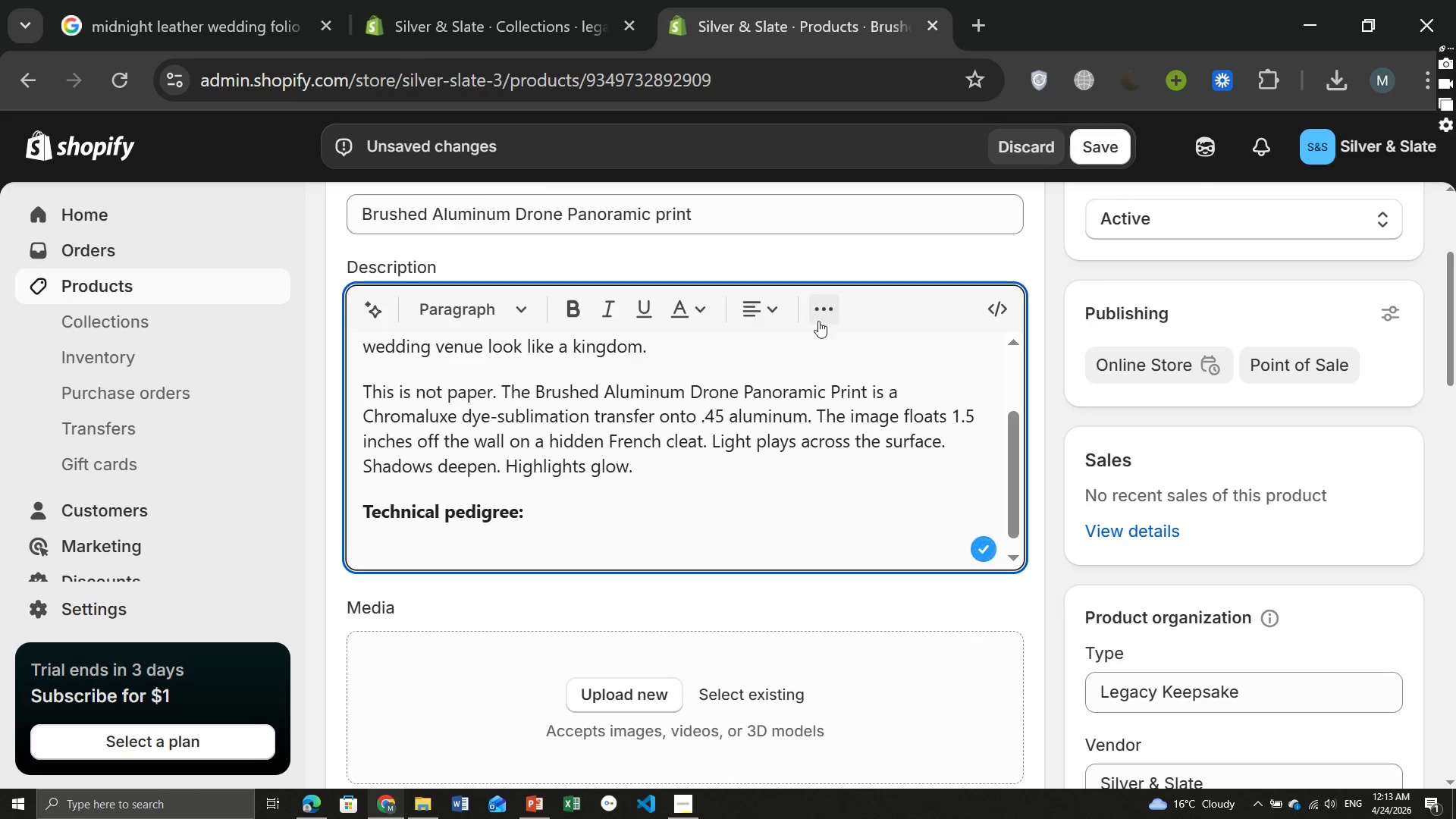 
left_click([825, 300])
 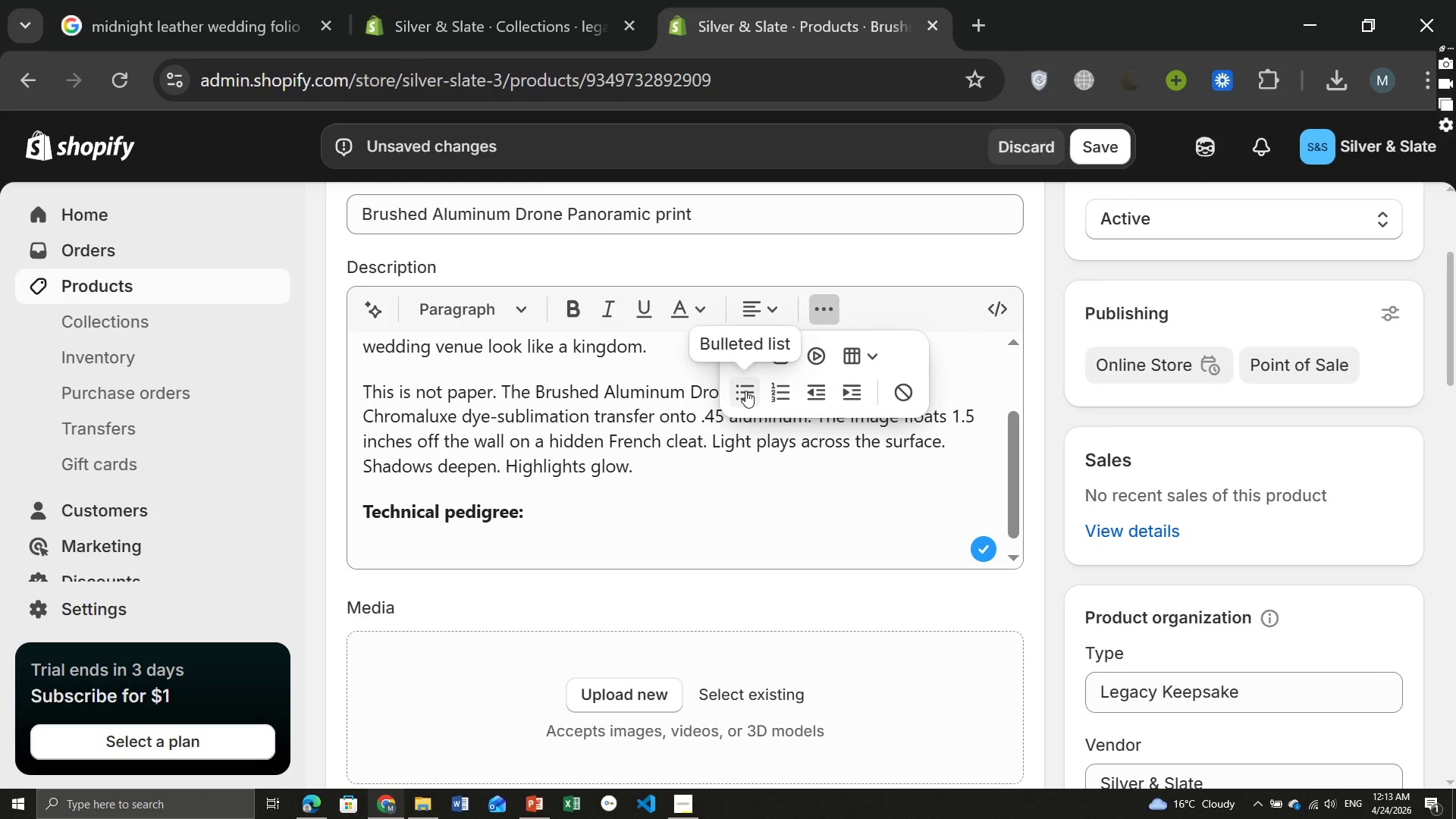 
left_click([745, 391])
 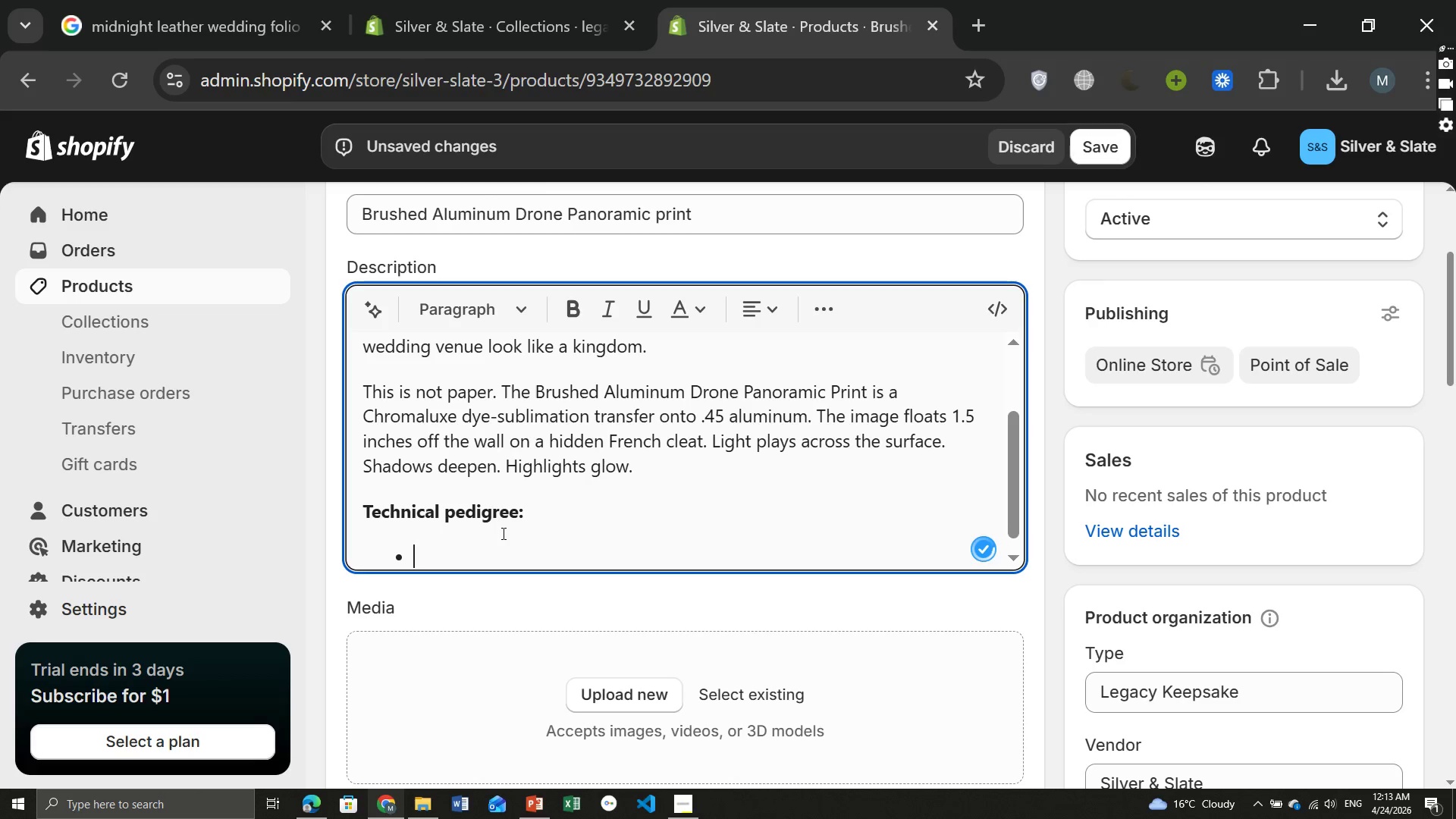 
type(Panoramic aspect ratio (2.5:1 or 3:1))
 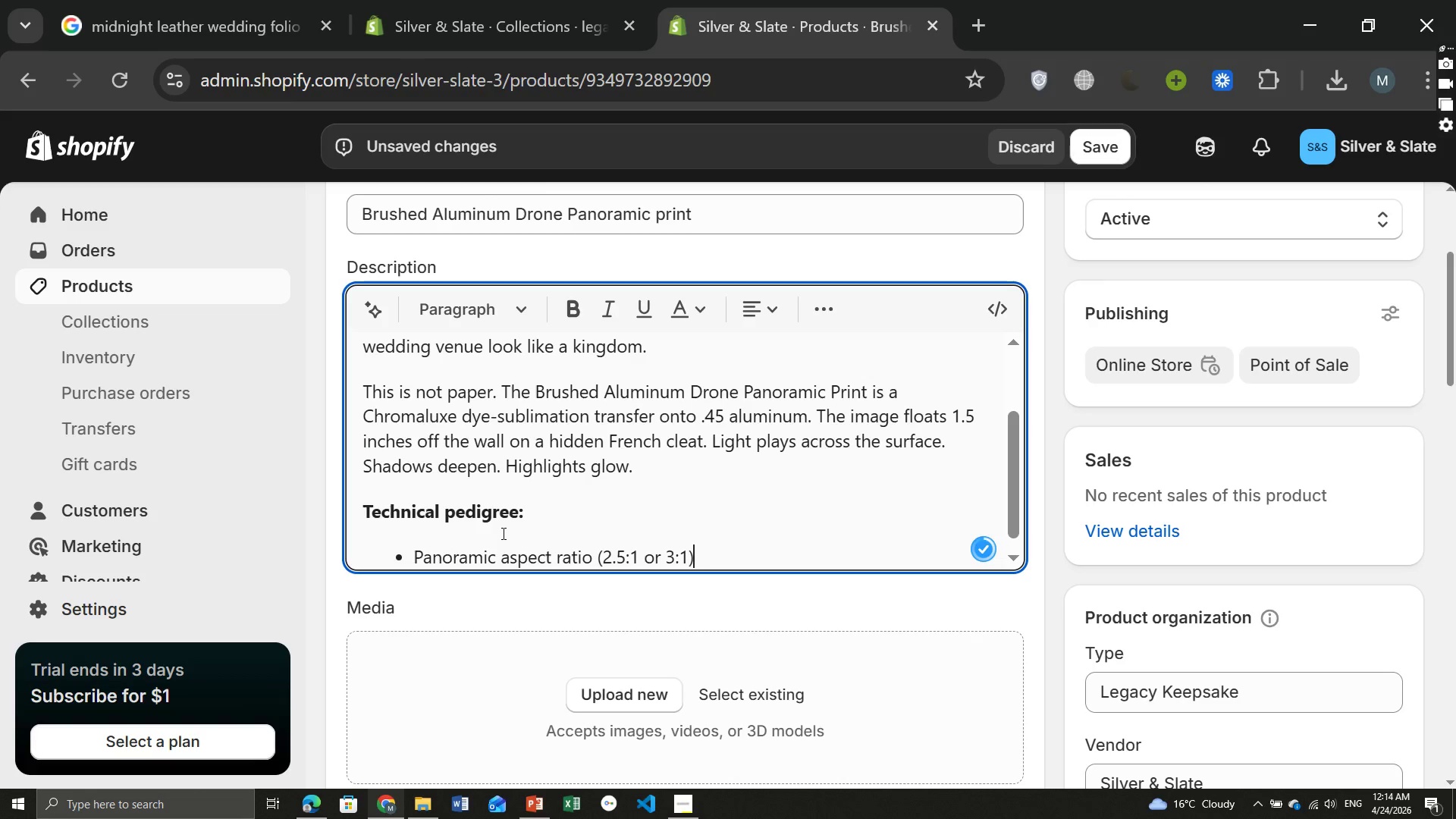 
key(Enter)
 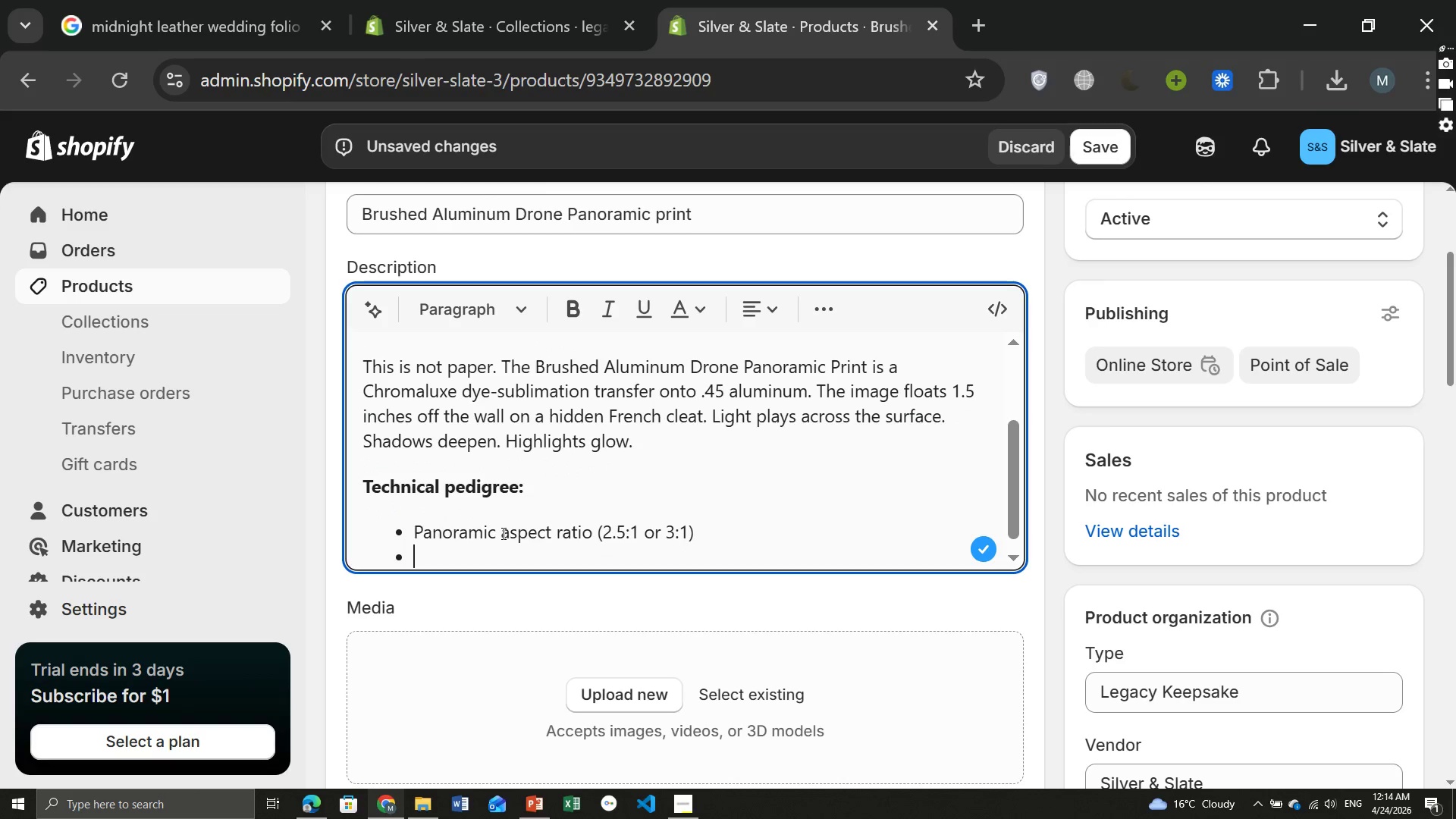 
type(Brushed or glossy metall finish)
 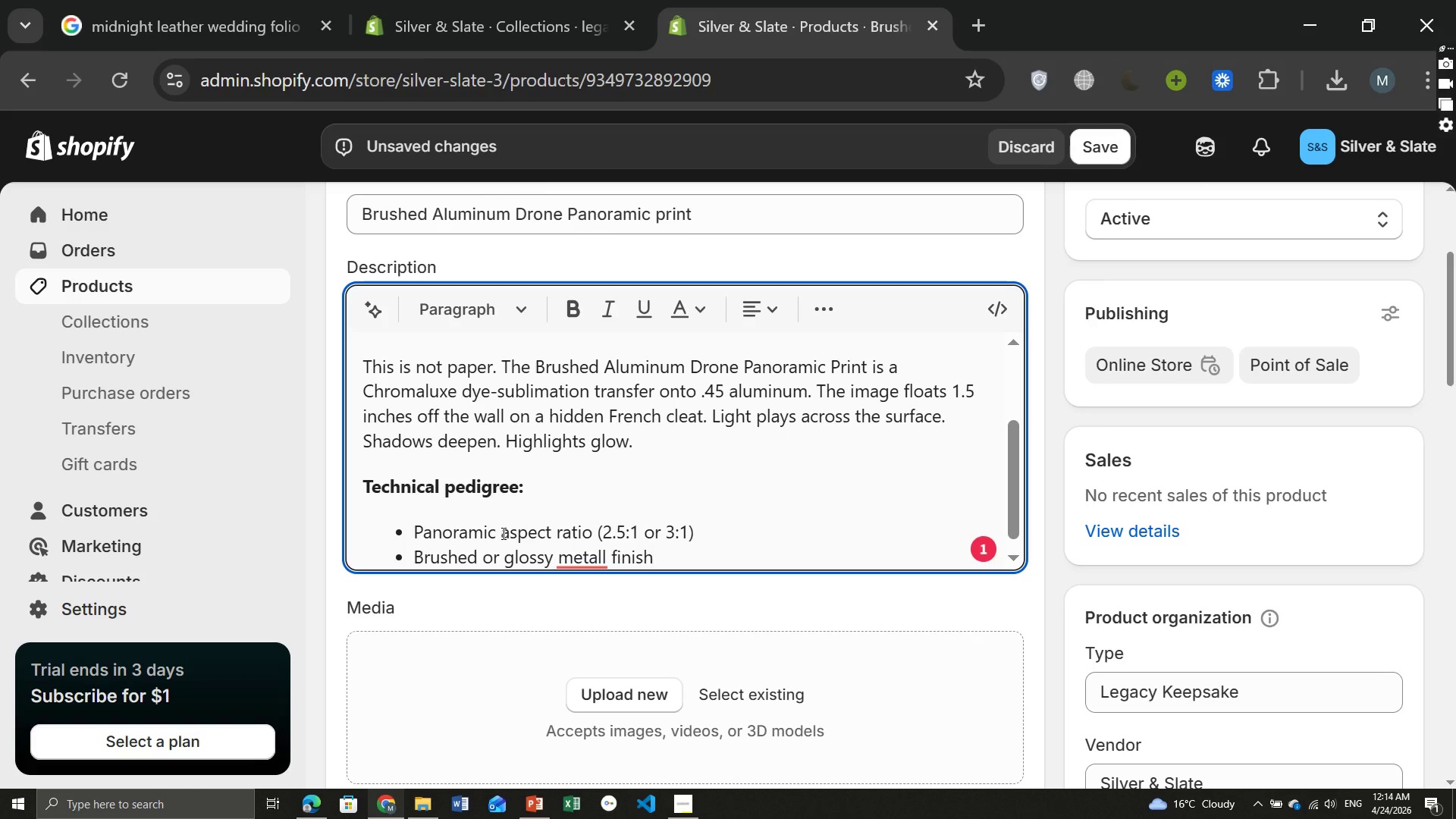 
wait(7.78)
 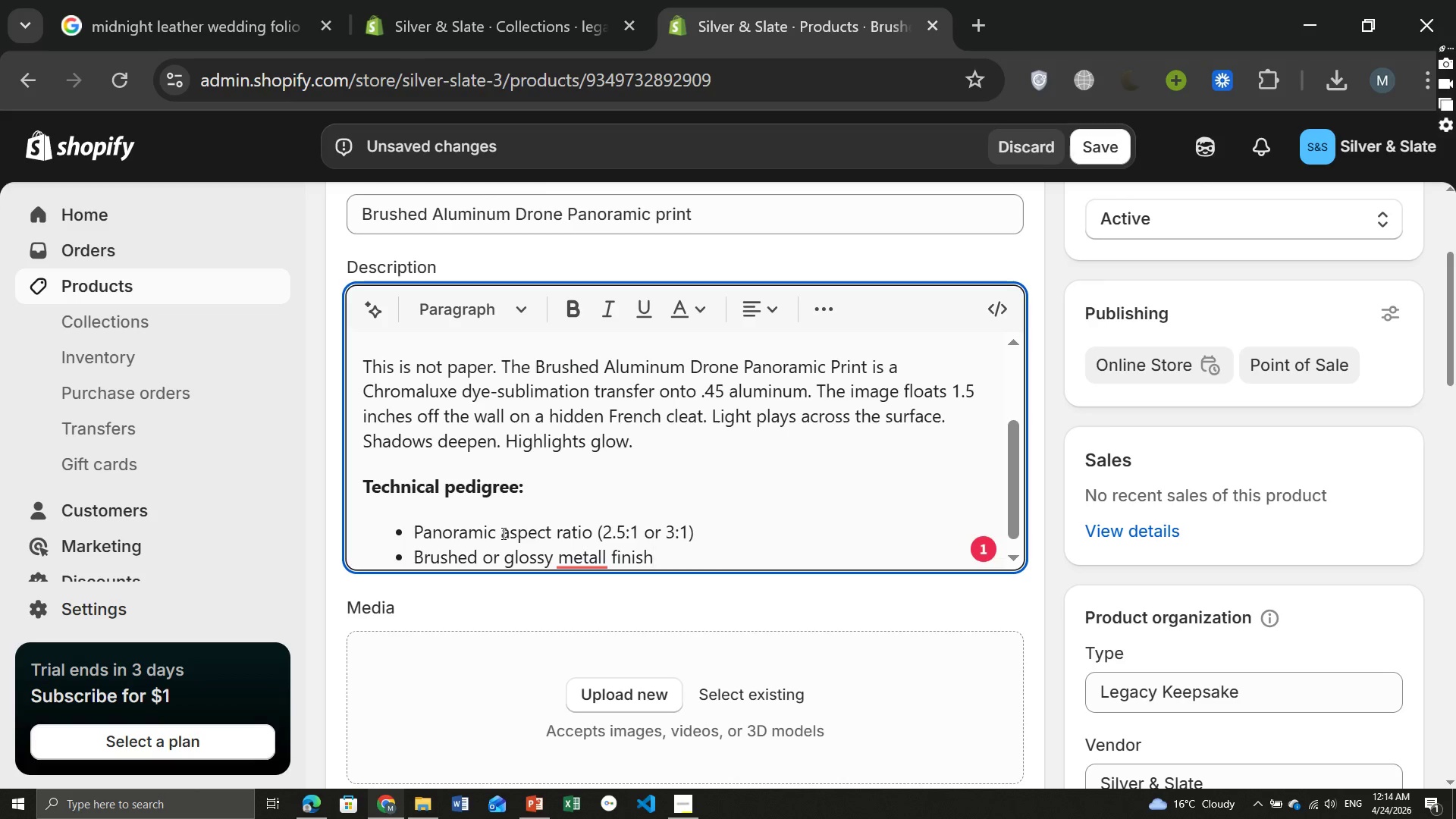 
left_click([589, 566])
 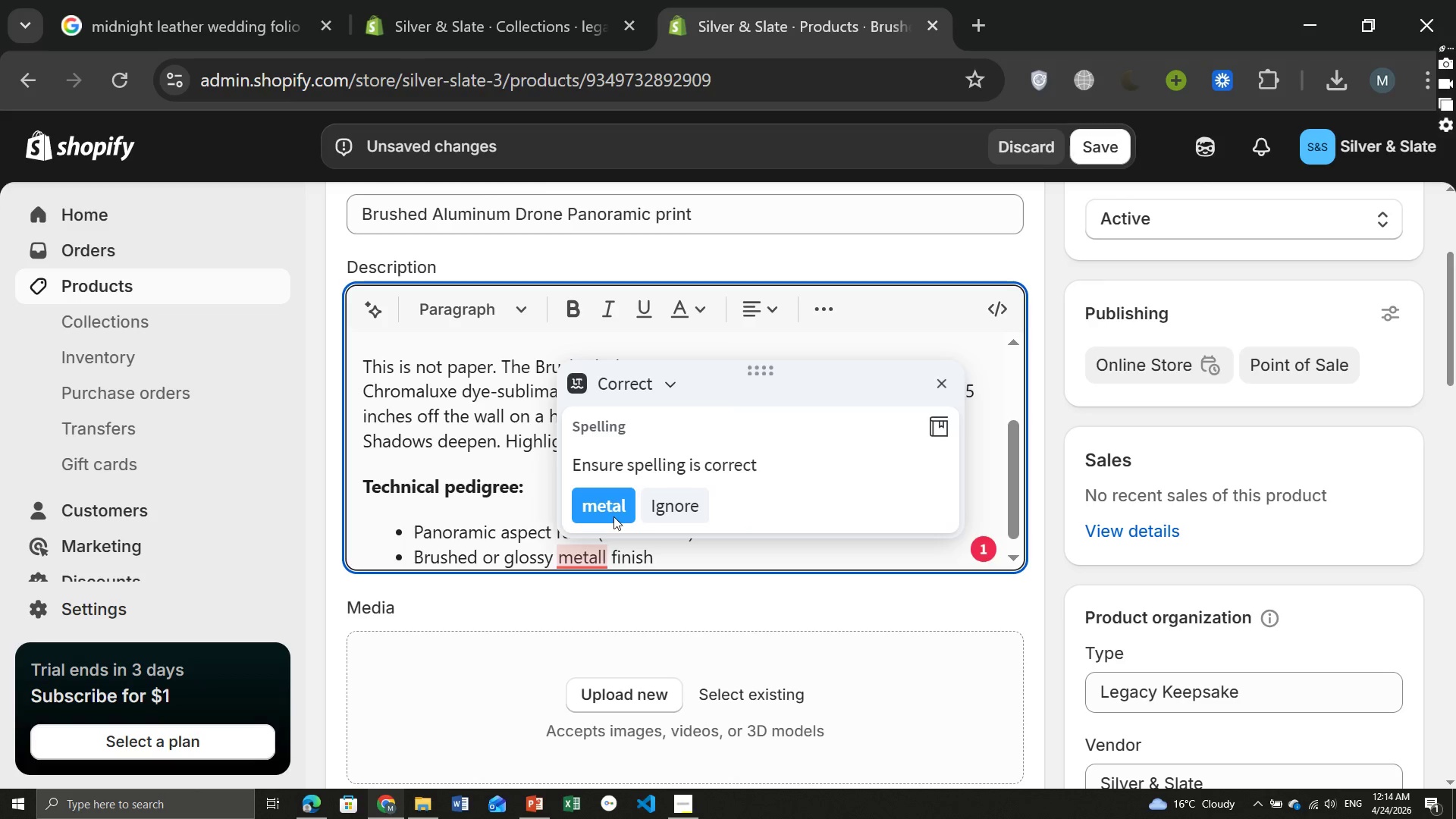 
left_click([610, 511])
 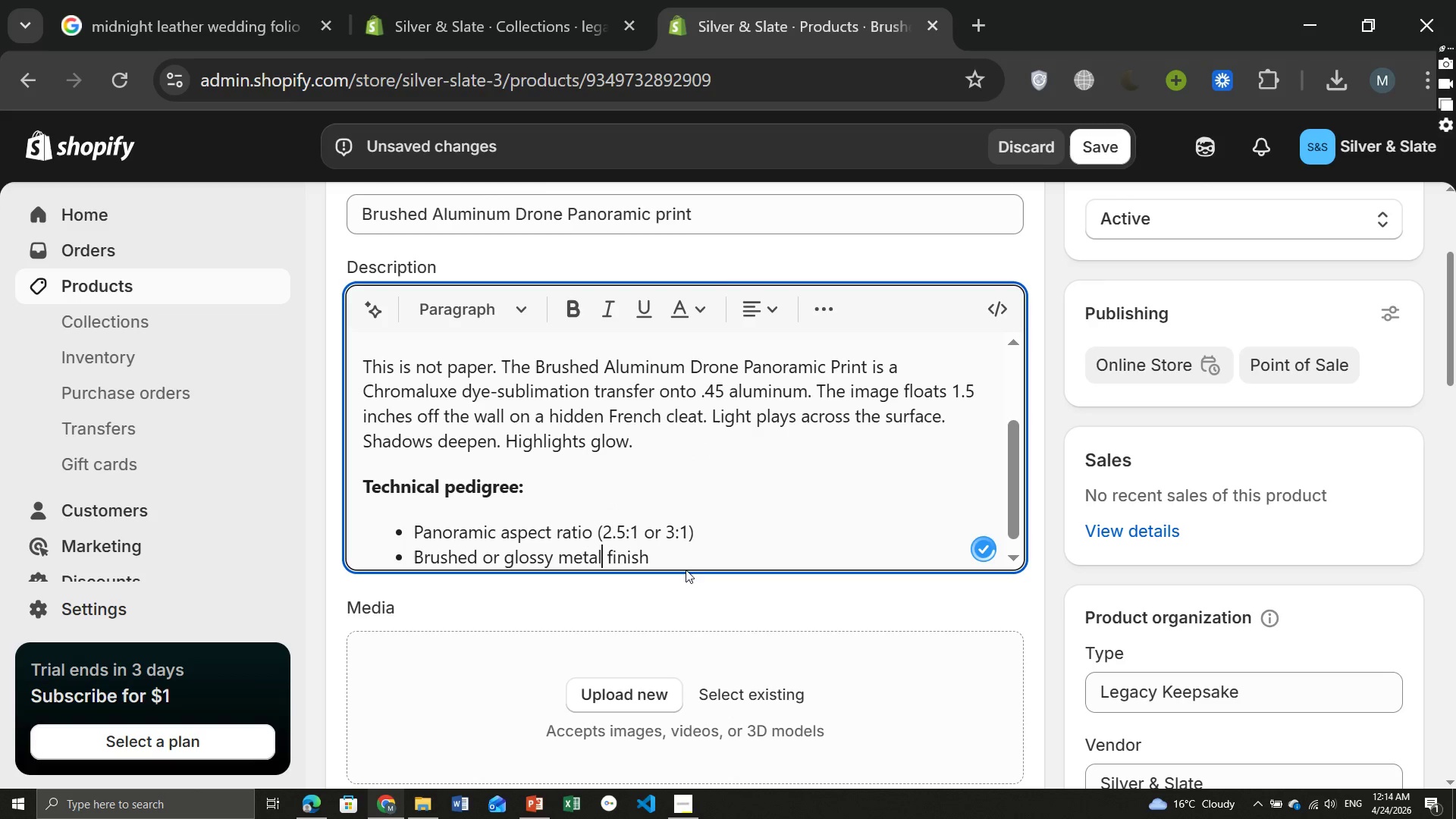 
left_click([683, 568])
 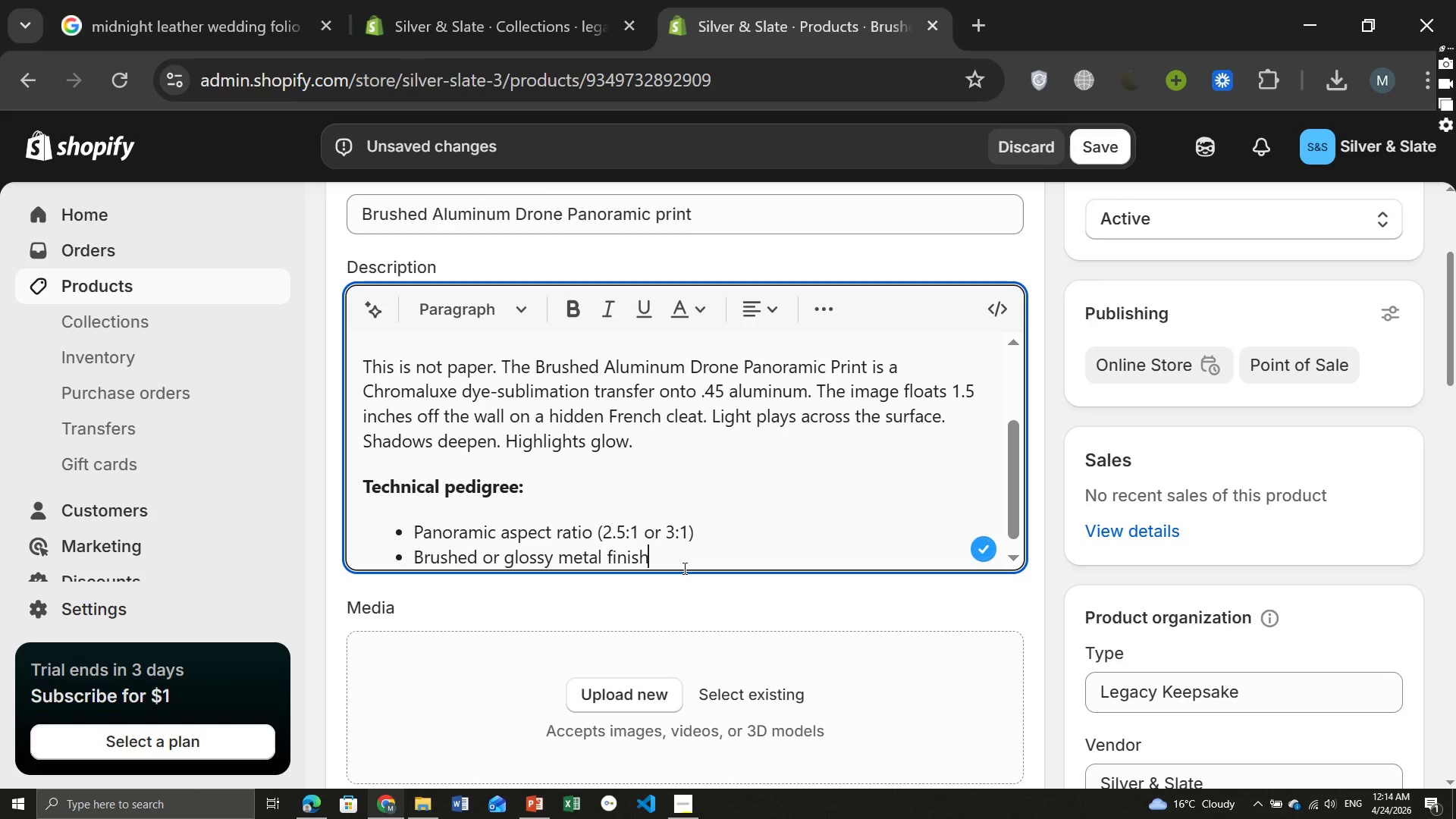 
key(Enter)
 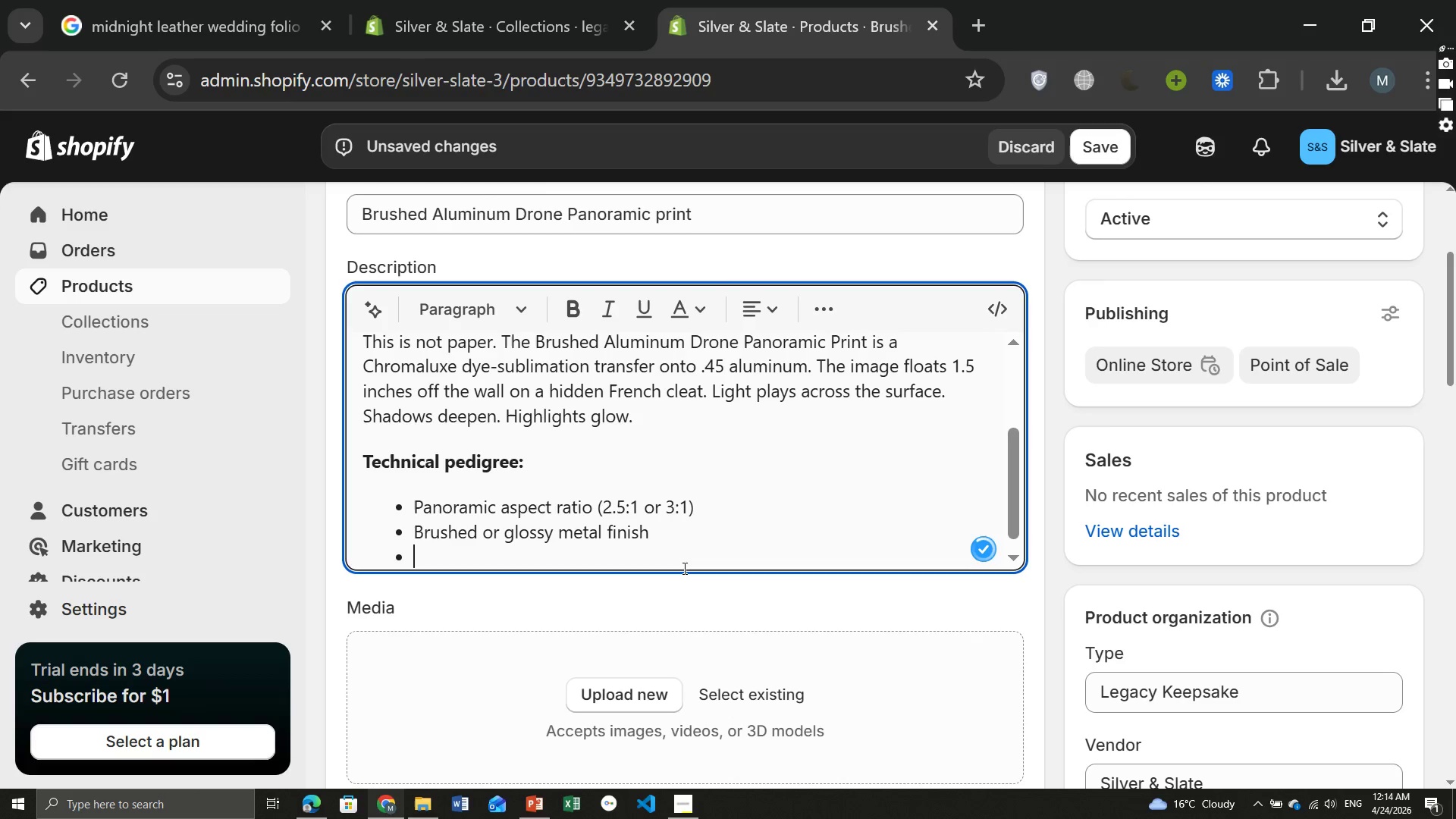 
type(Fe)
key(Backspace)
type(ade-resistant for 75+ years indoores)
key(Backspace)
key(Backspace)
type(s)
 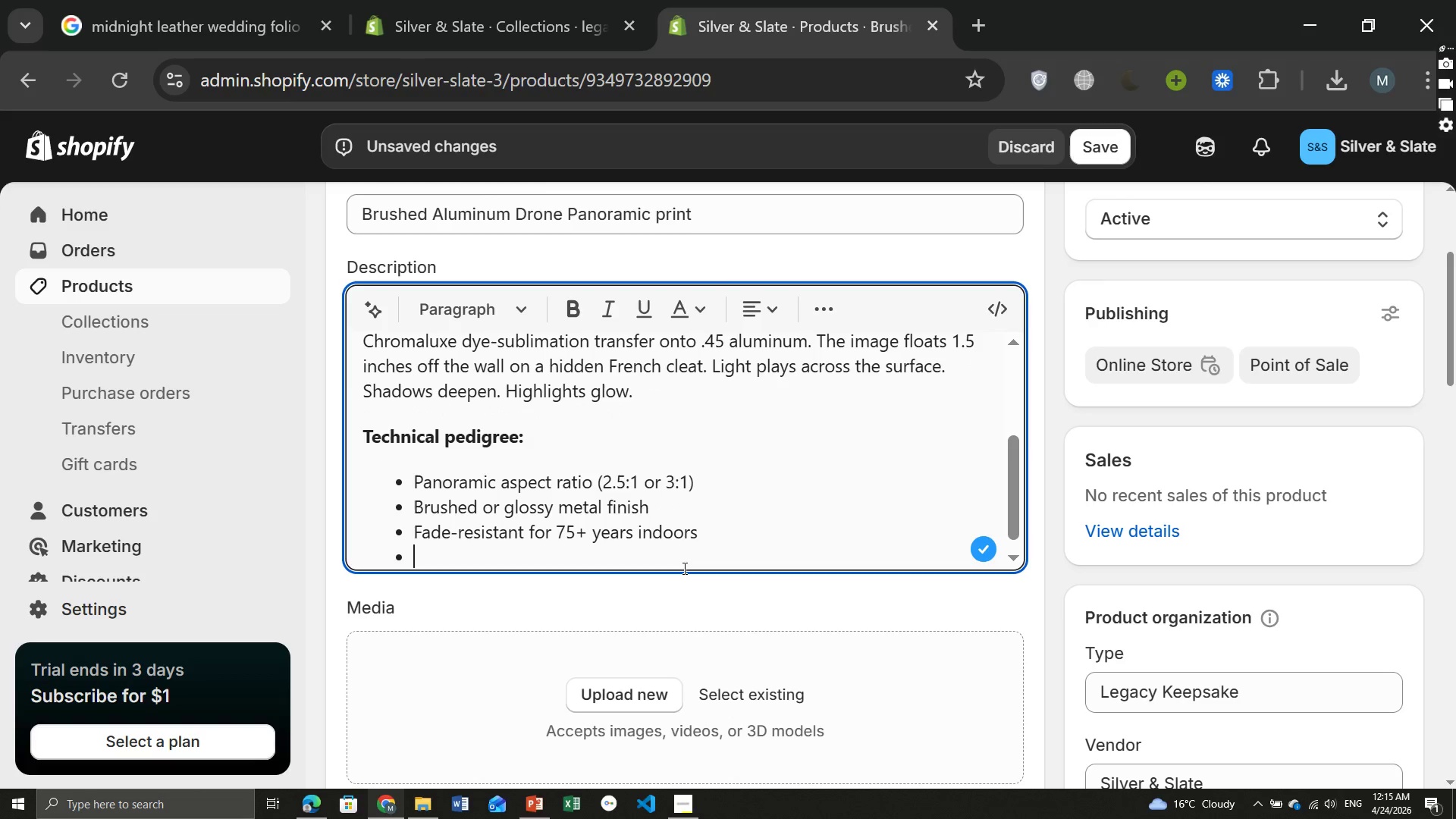 
 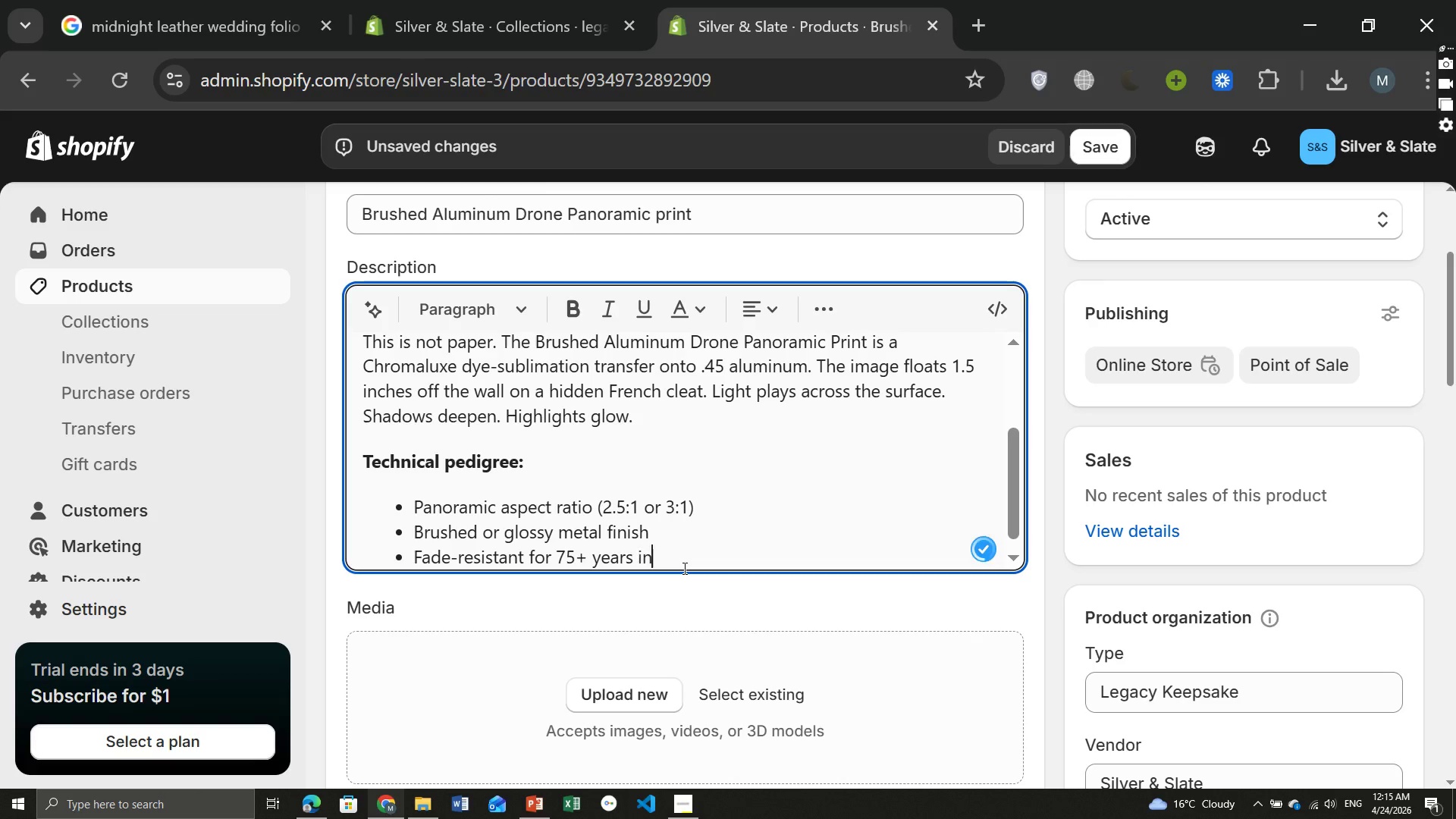 
key(Enter)
 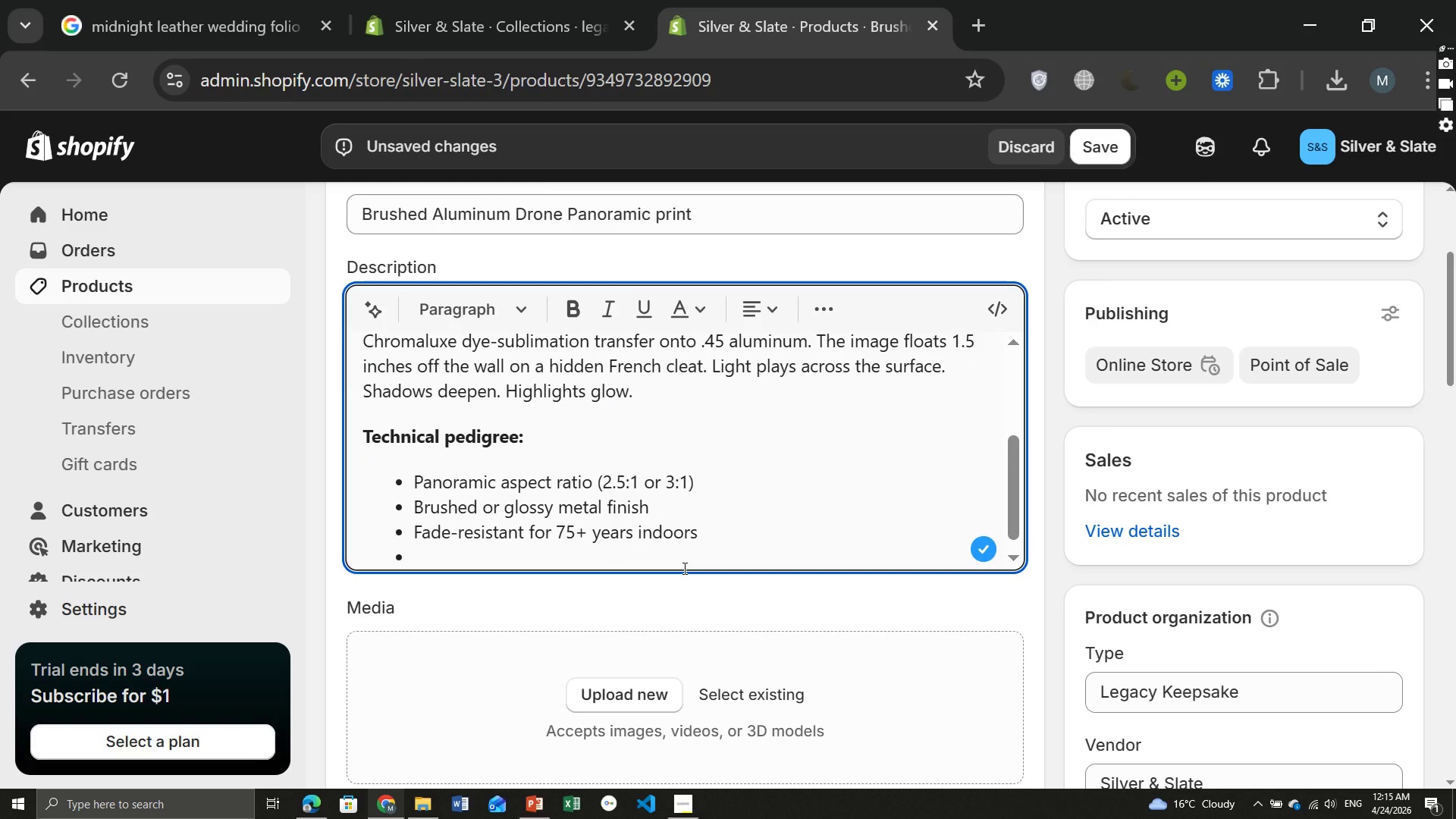 
type(Hand-waxed eges (no frame needed))
 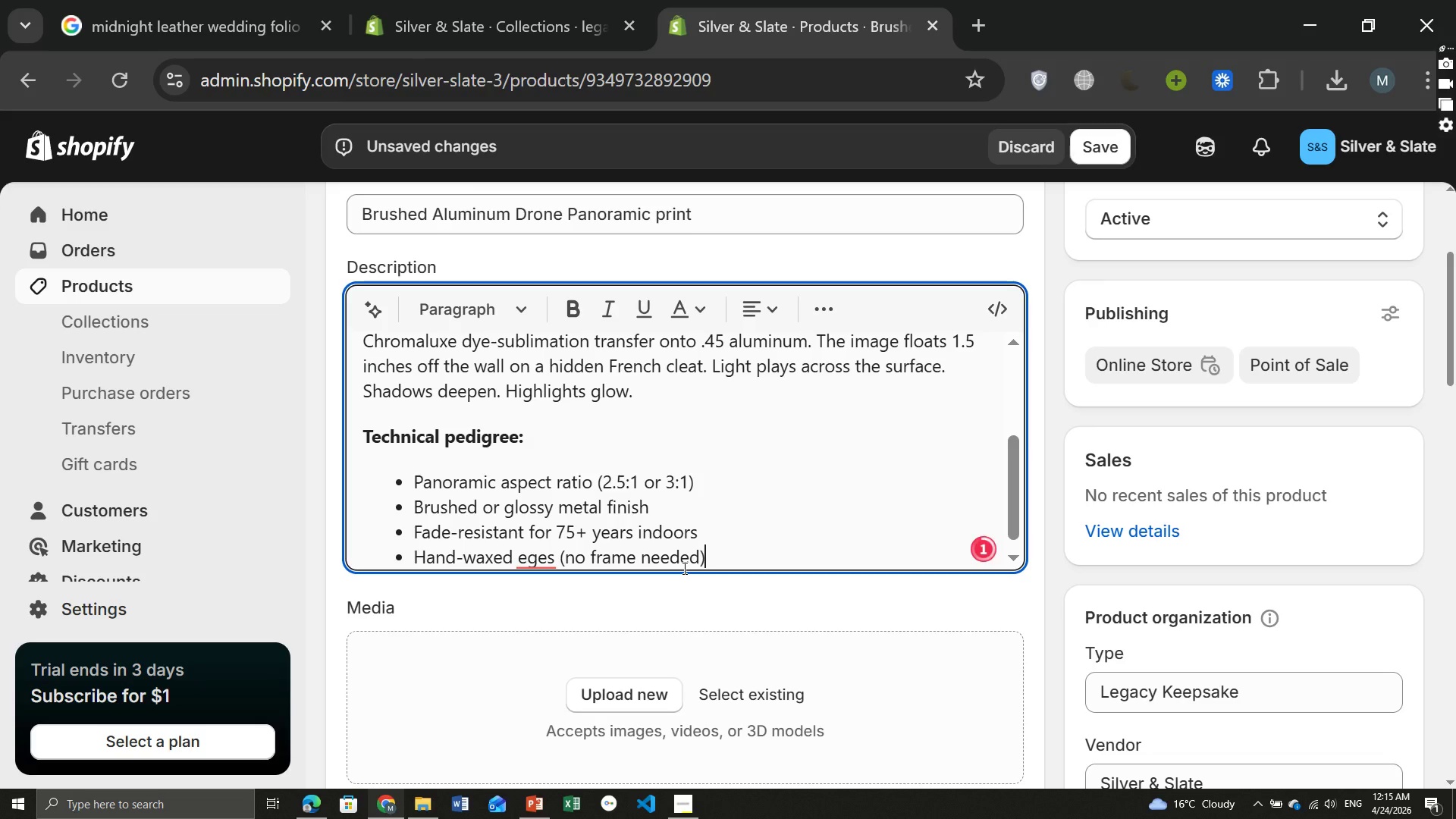 
 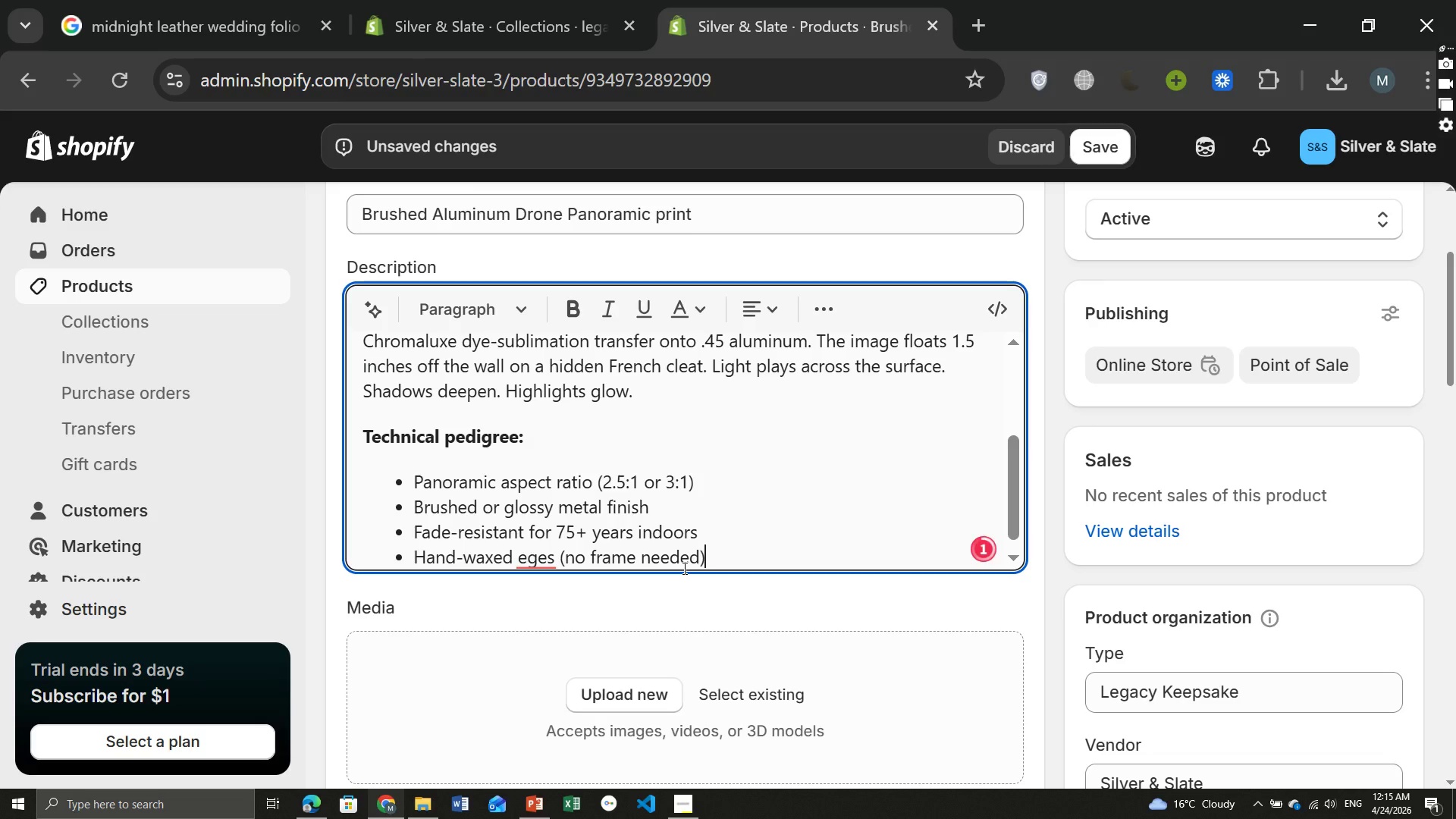 
key(Enter)
 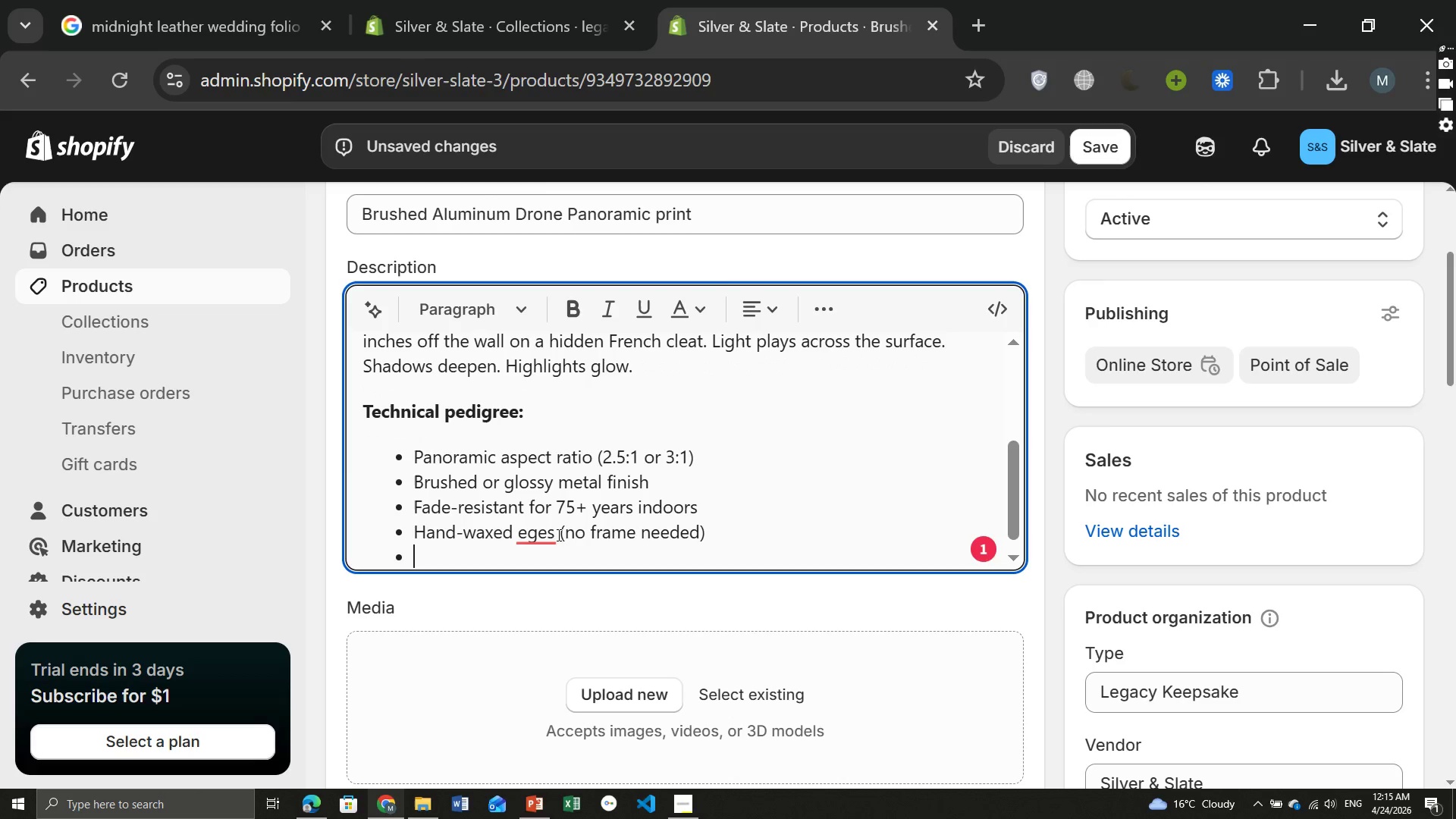 
left_click([541, 538])
 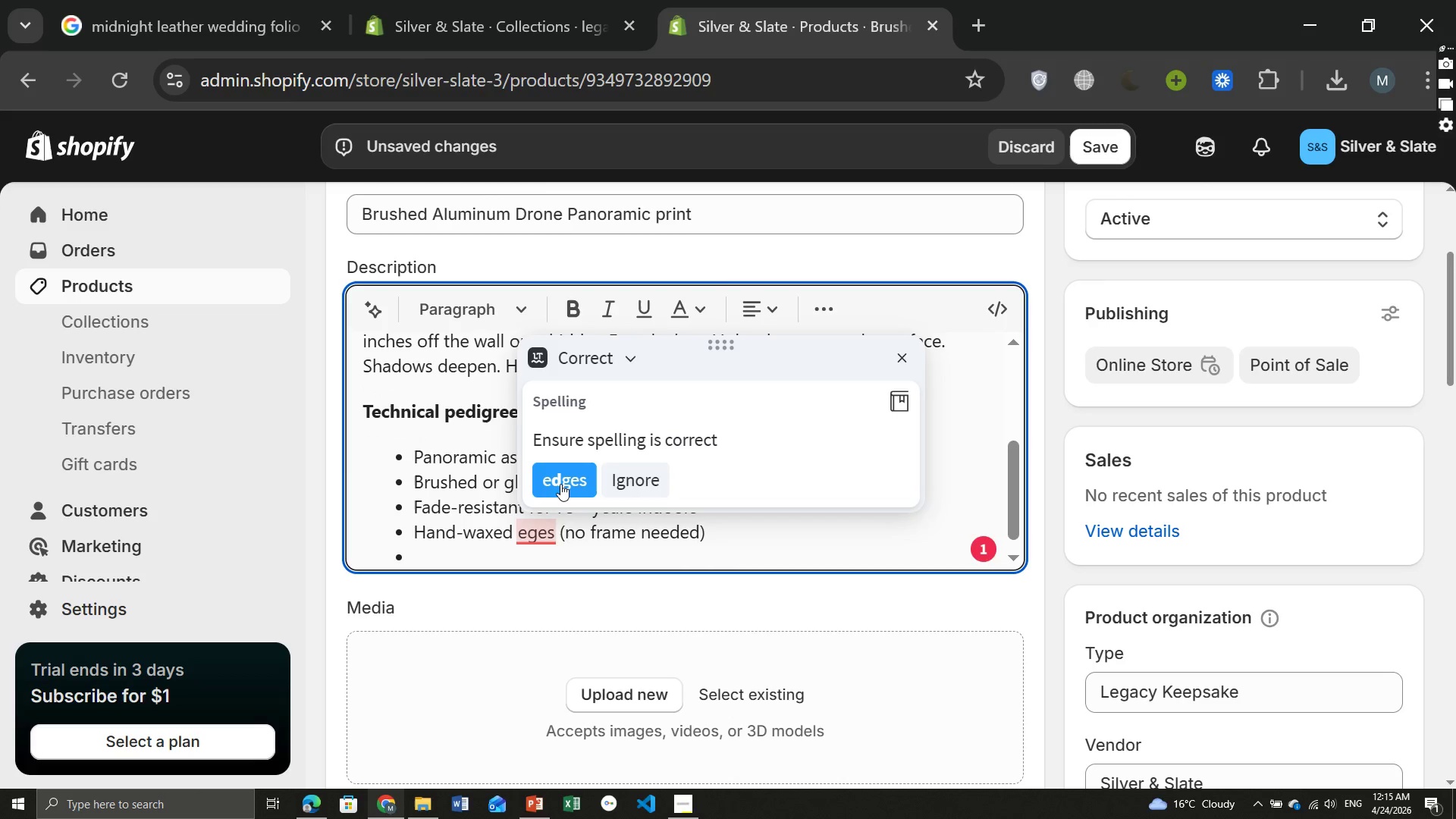 
left_click([560, 483])
 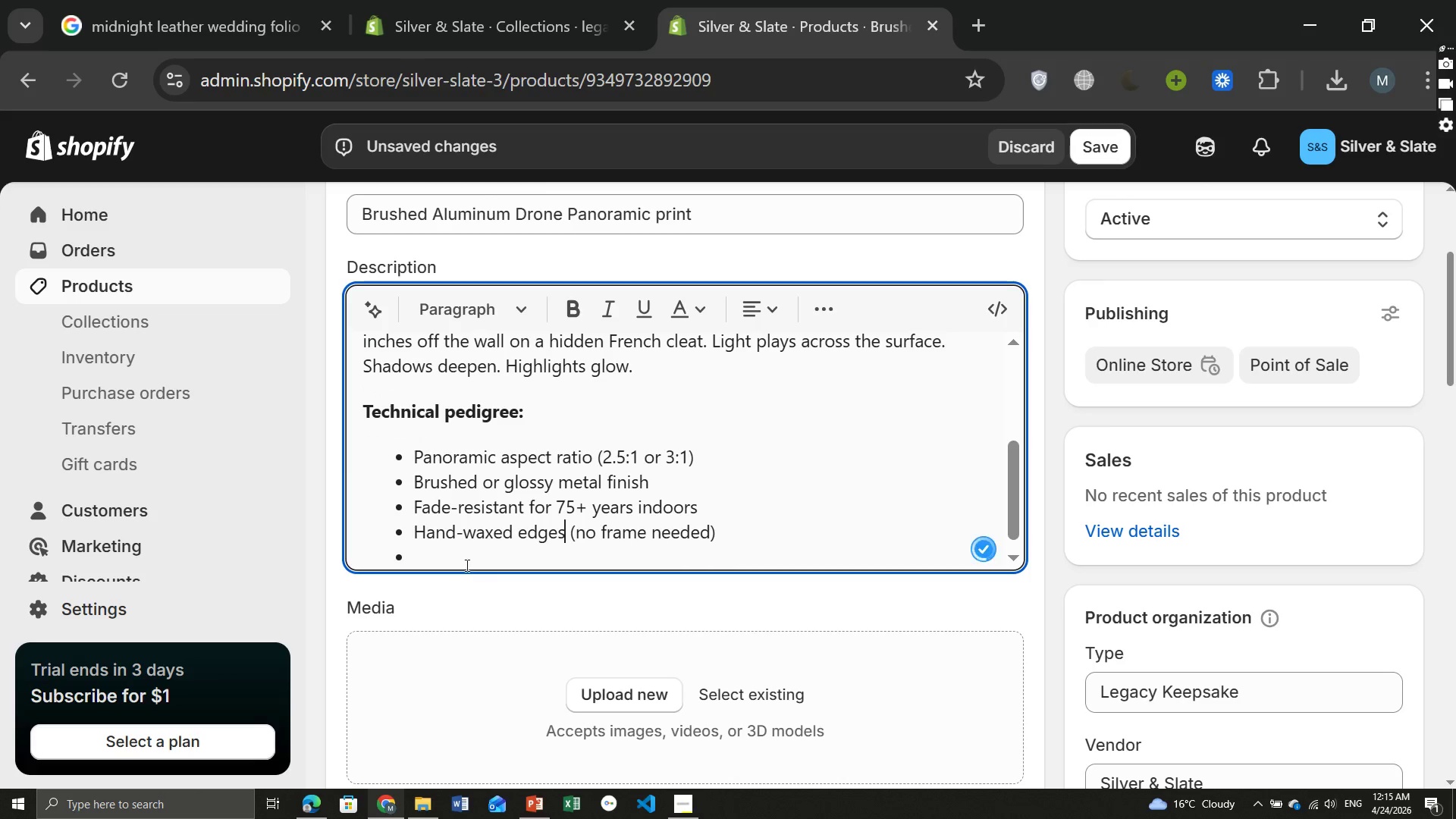 
left_click([464, 563])
 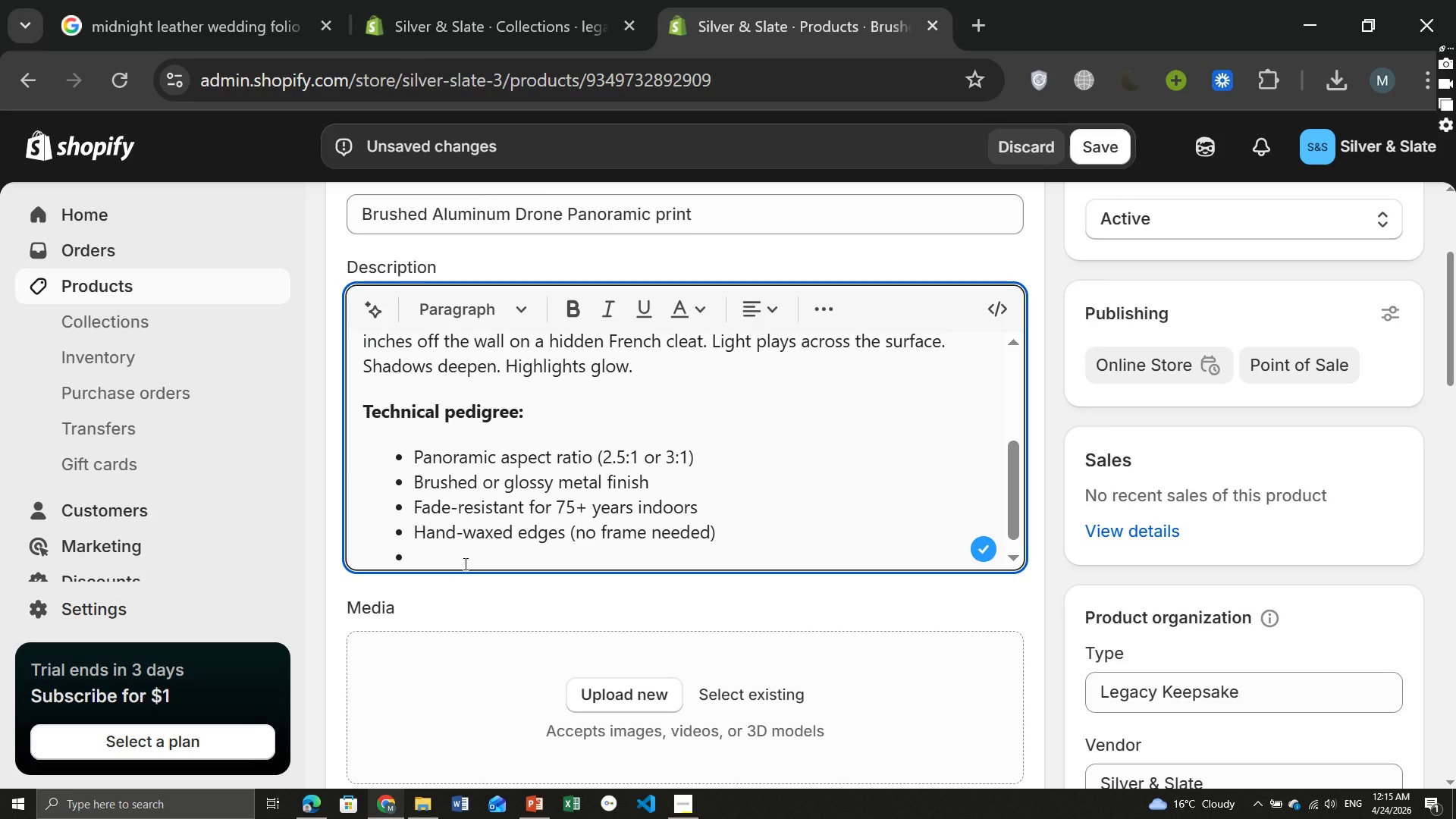 
type(Ready to hang with floating mount)
 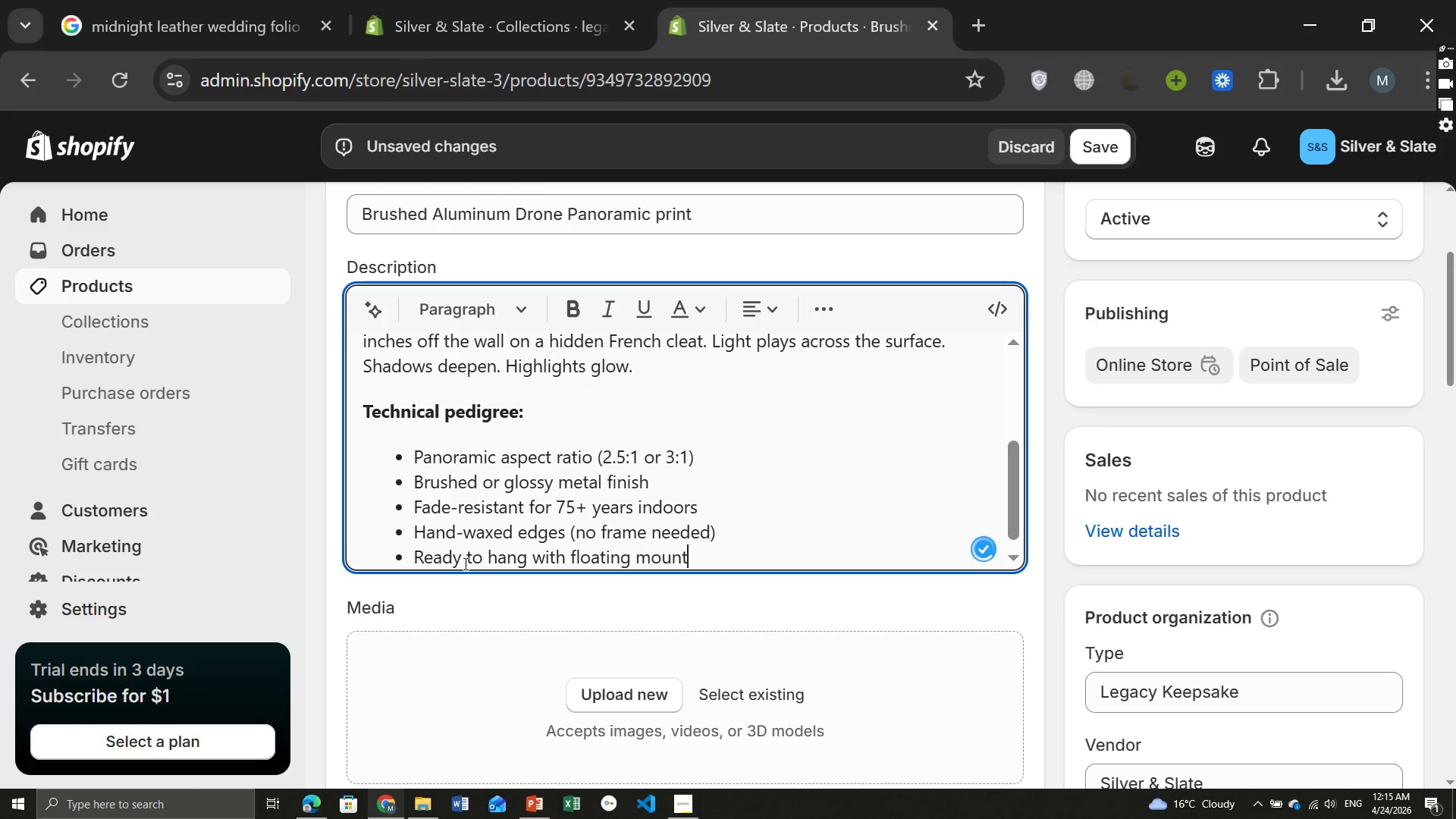 
key(Enter)
 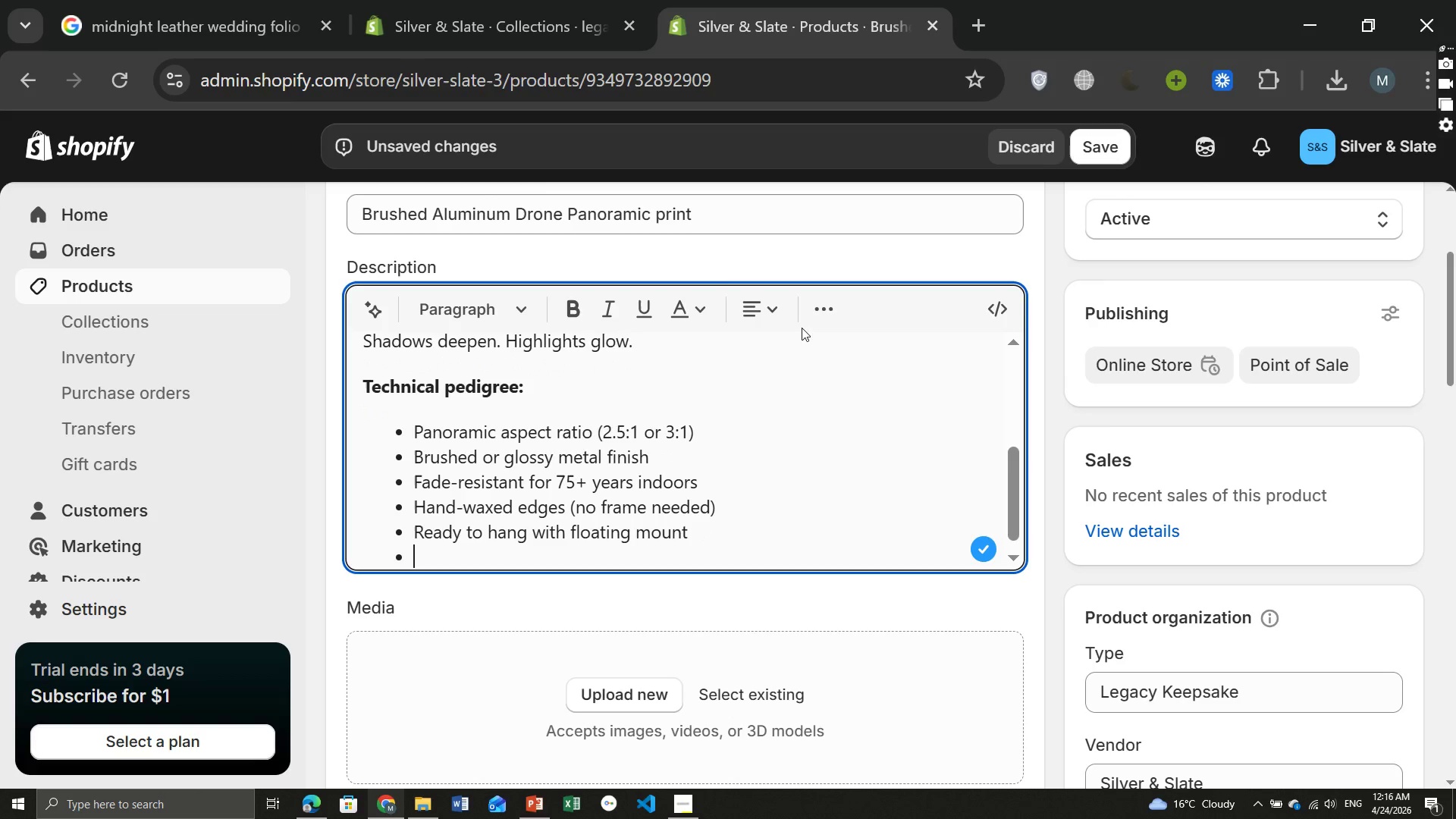 
left_click([821, 316])
 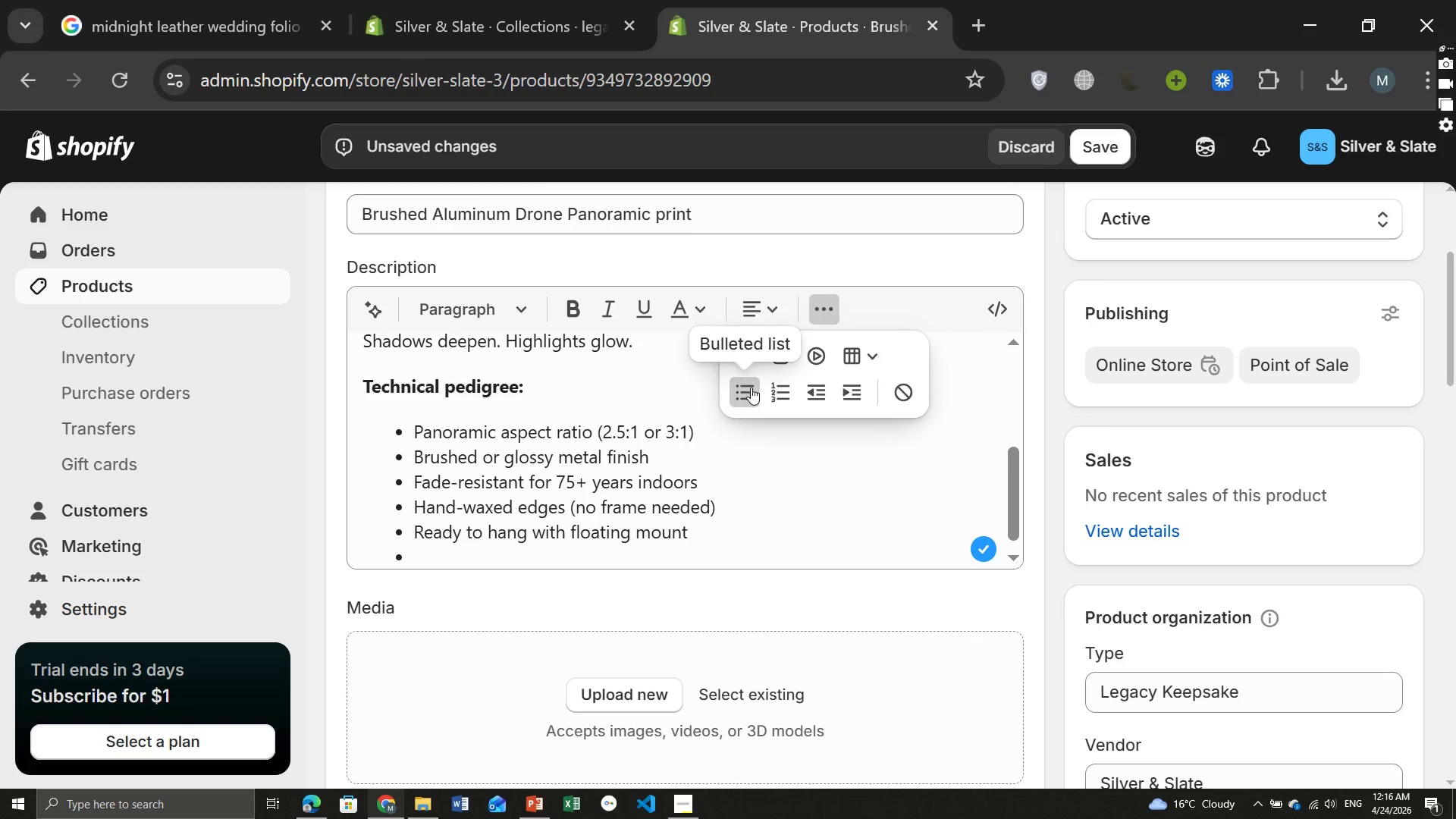 
left_click([750, 391])
 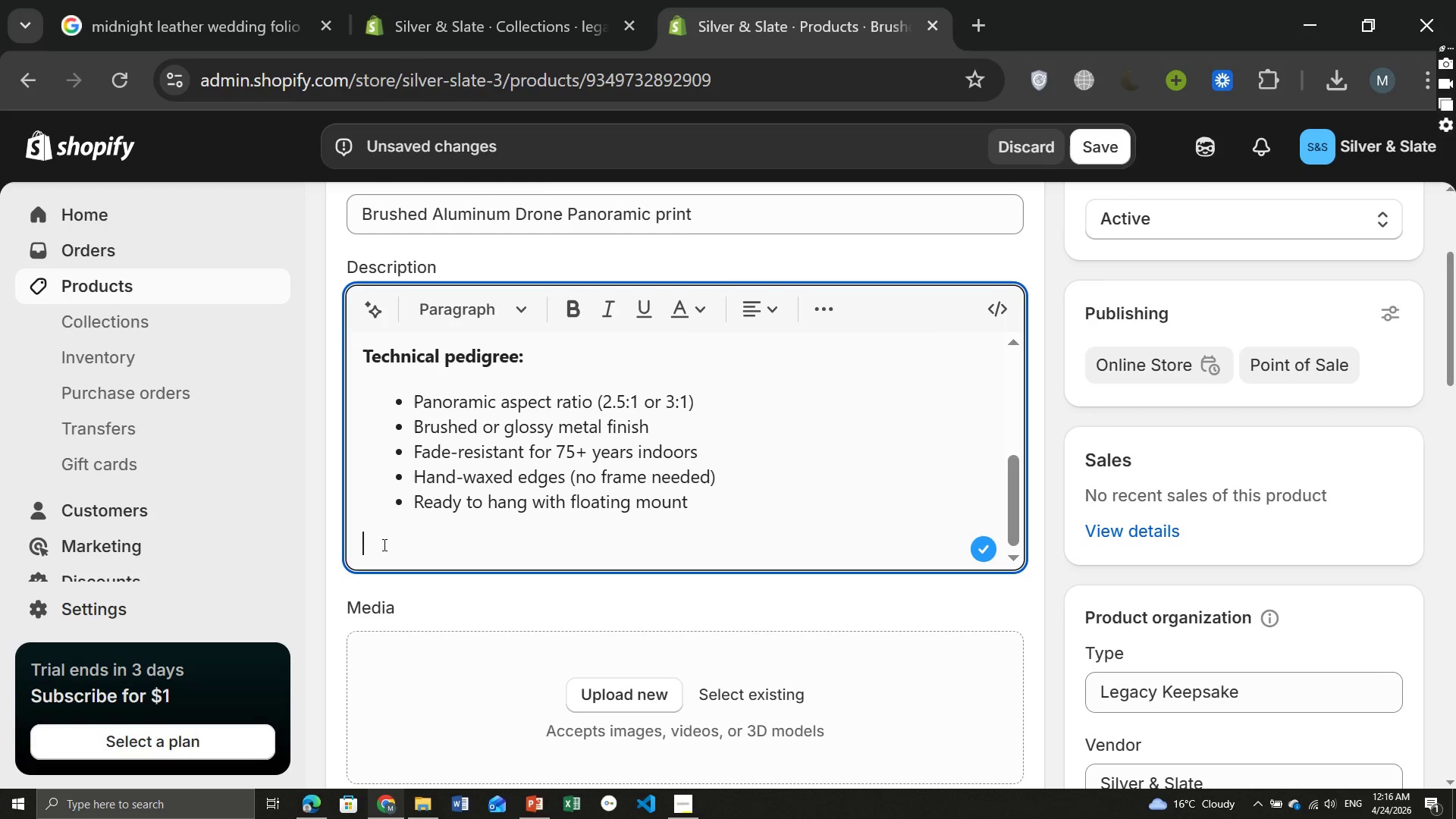 
type(The moment:[Home])
 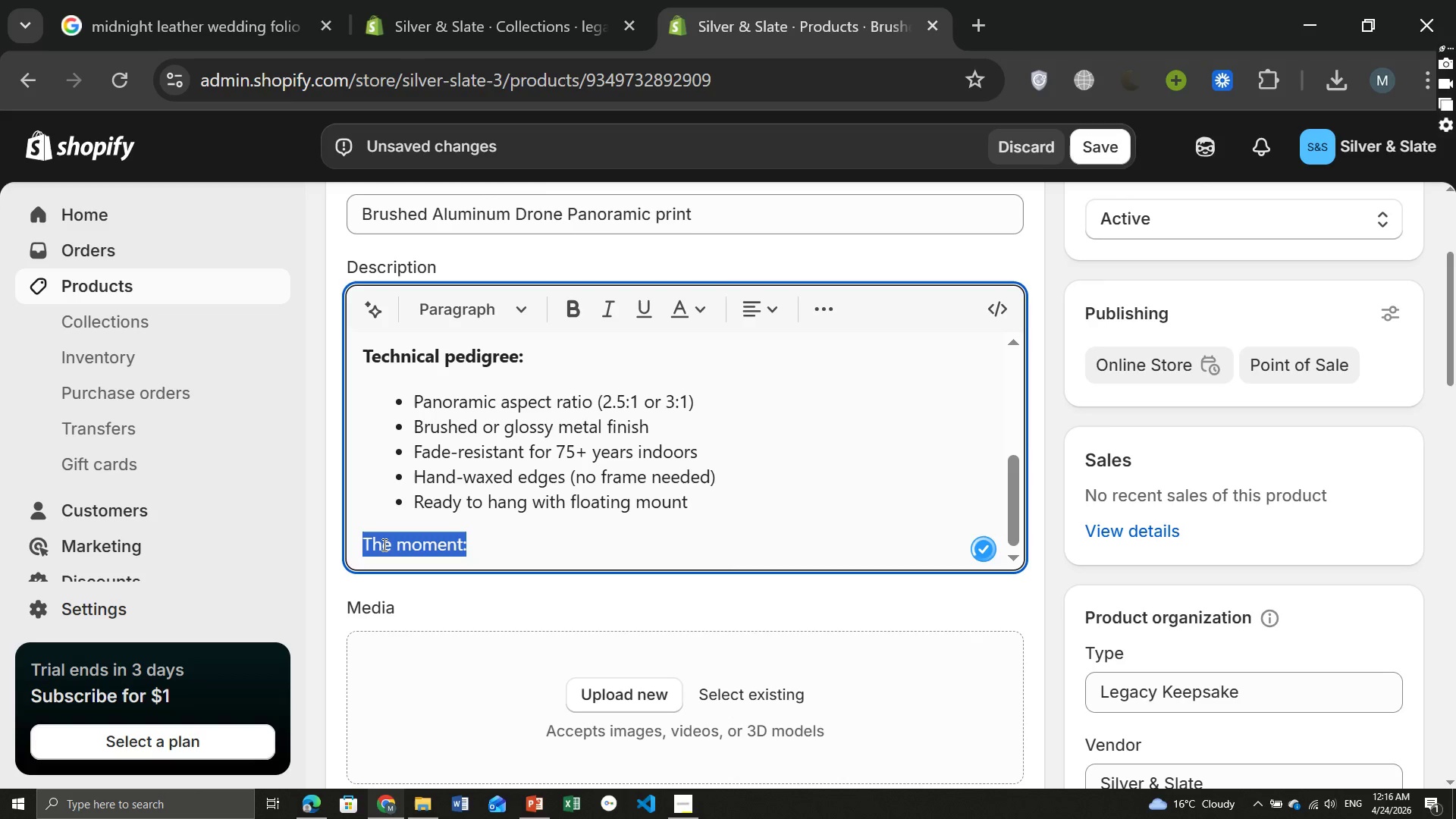 
key(Control+B)
 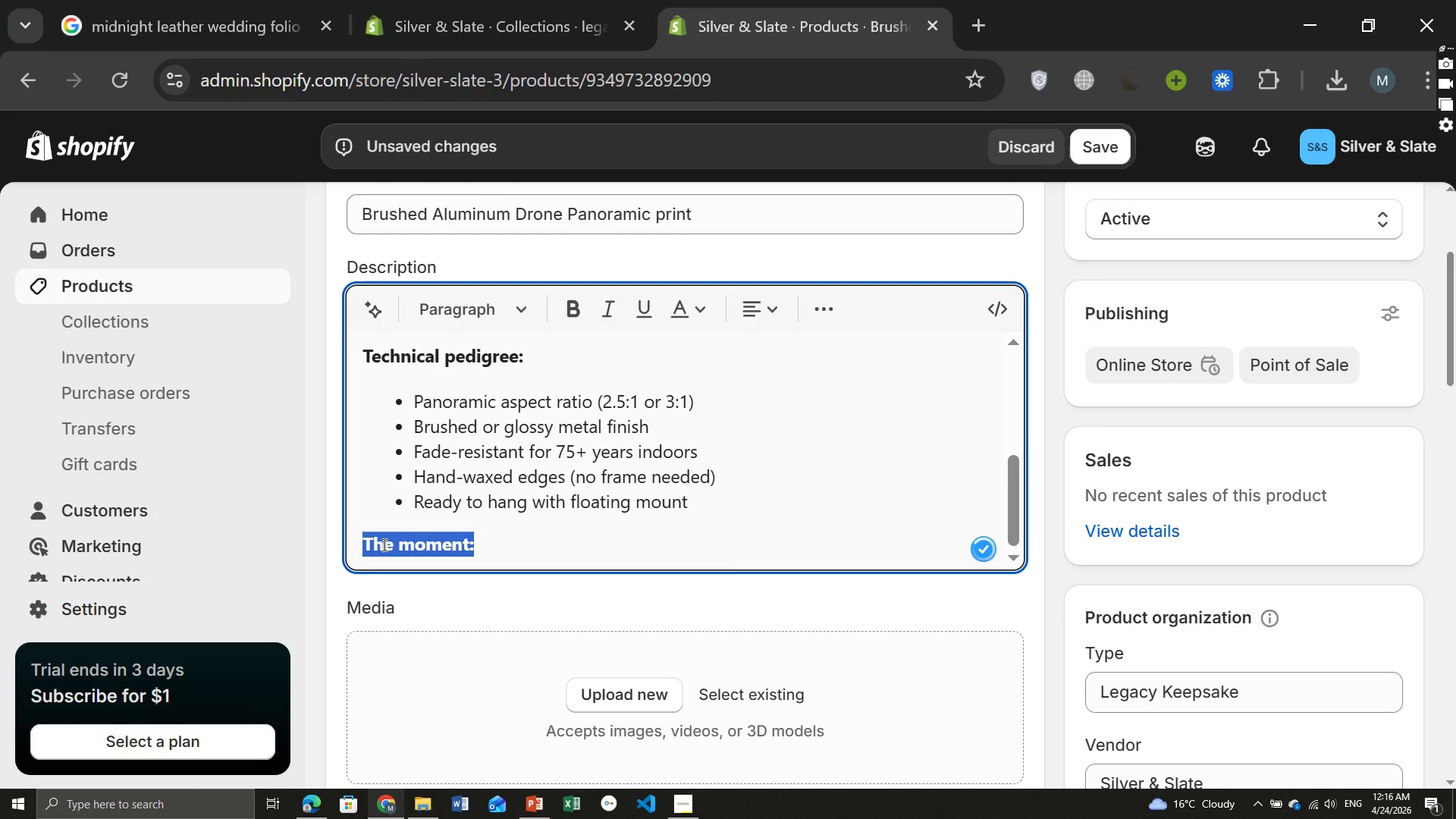 
key(ArrowRight)
 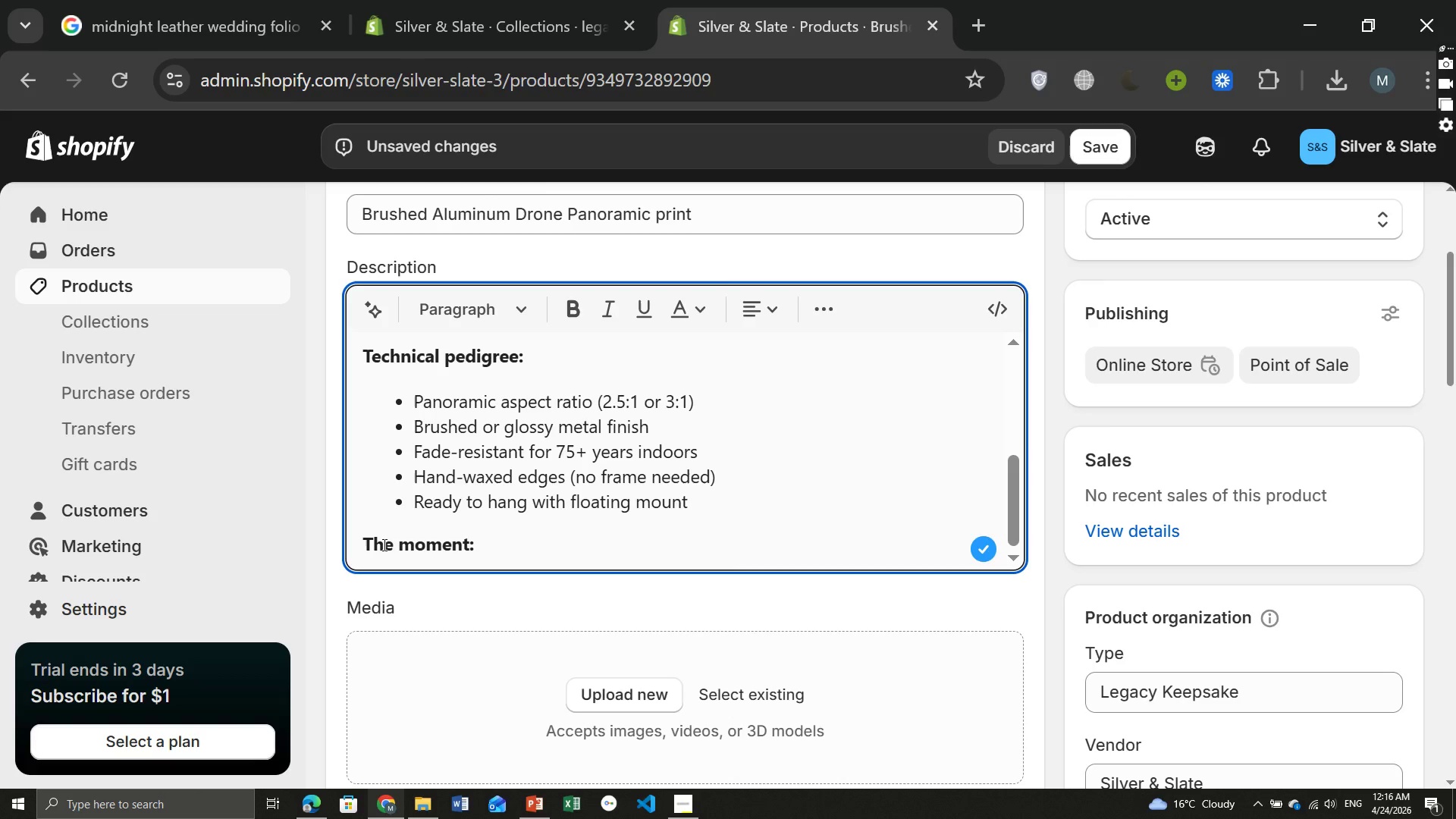 
key(Space)
 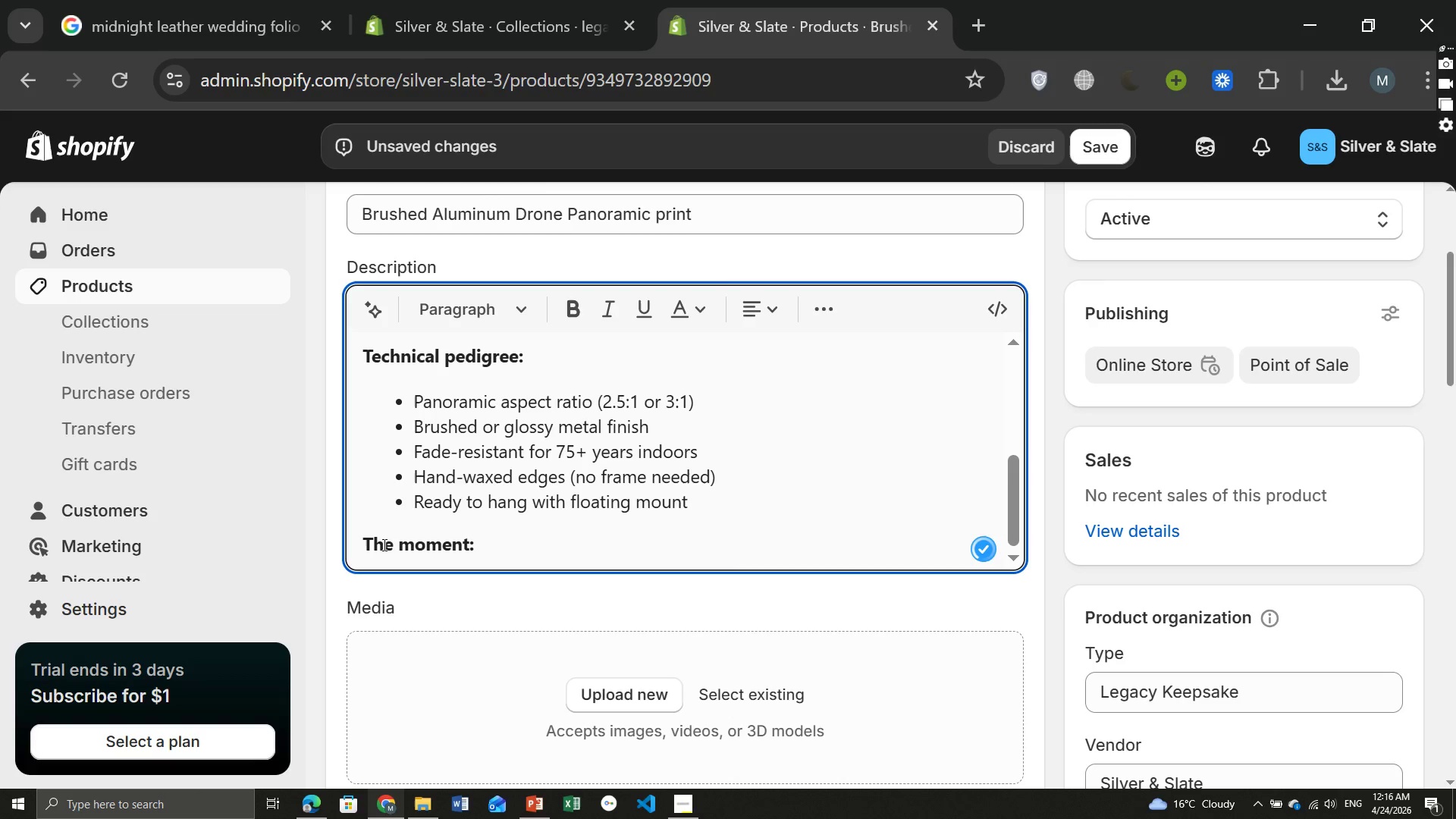 
key(Control+ControlLeft)
 